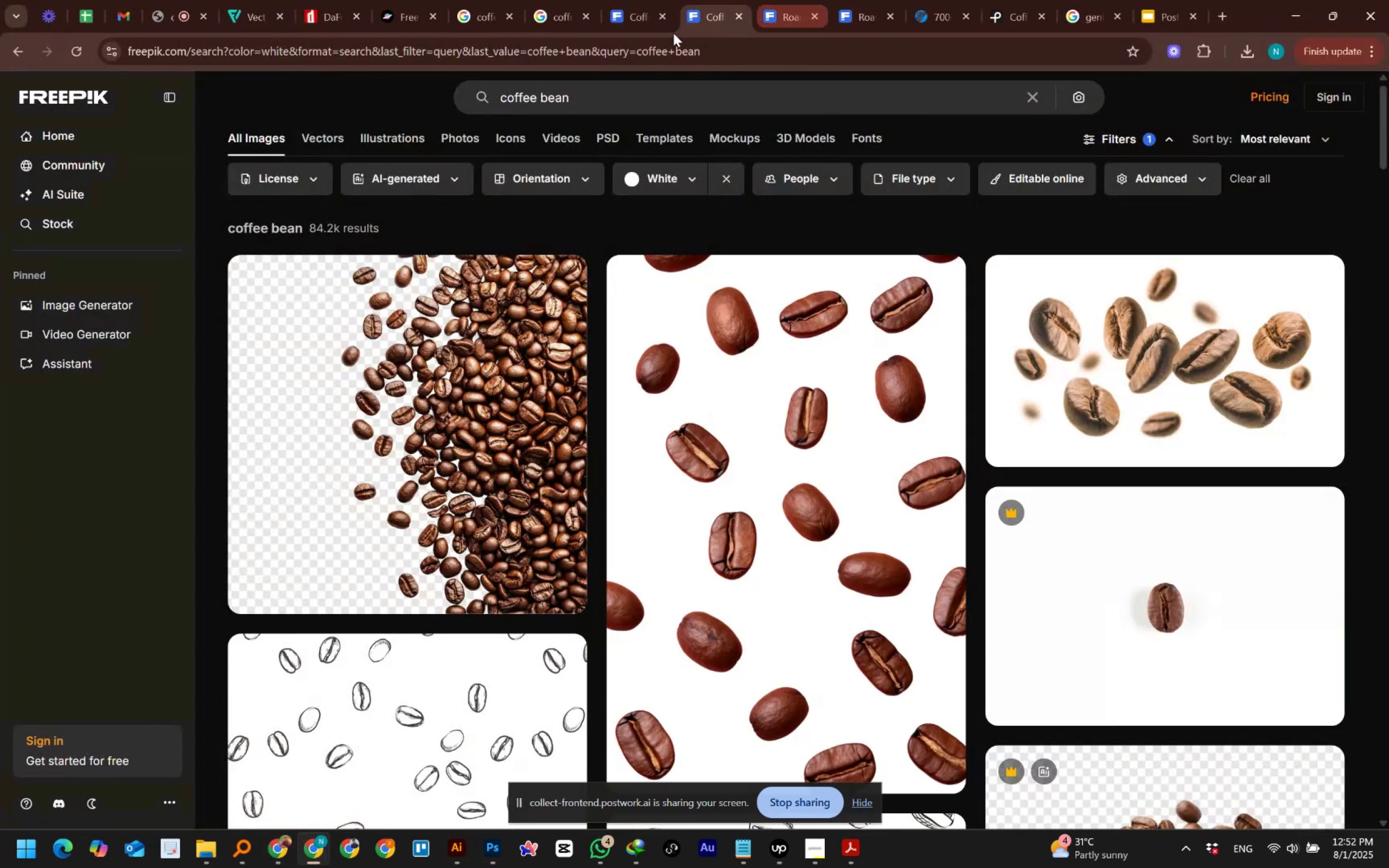 
left_click([572, 9])
 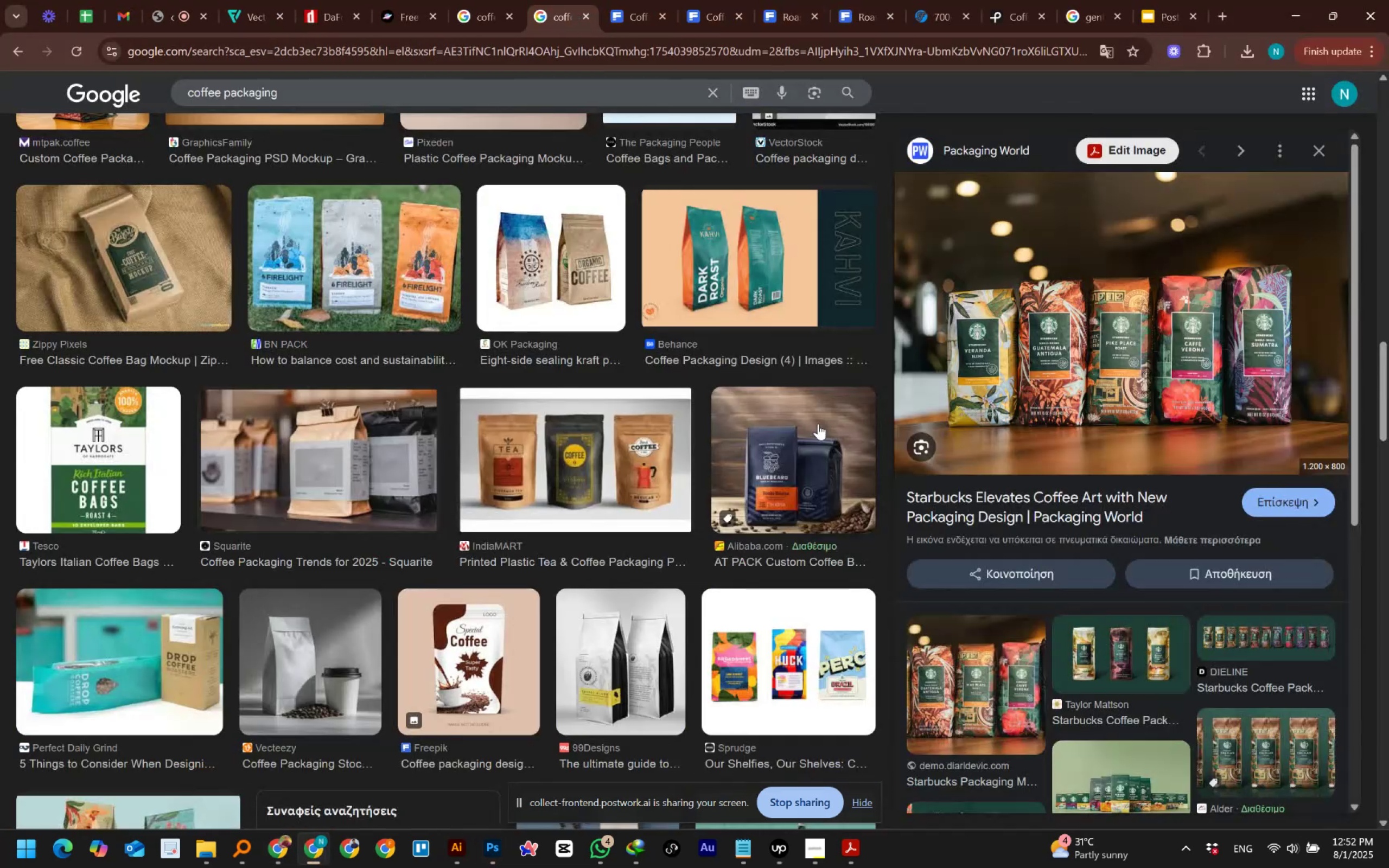 
scroll: coordinate [761, 419], scroll_direction: up, amount: 4.0
 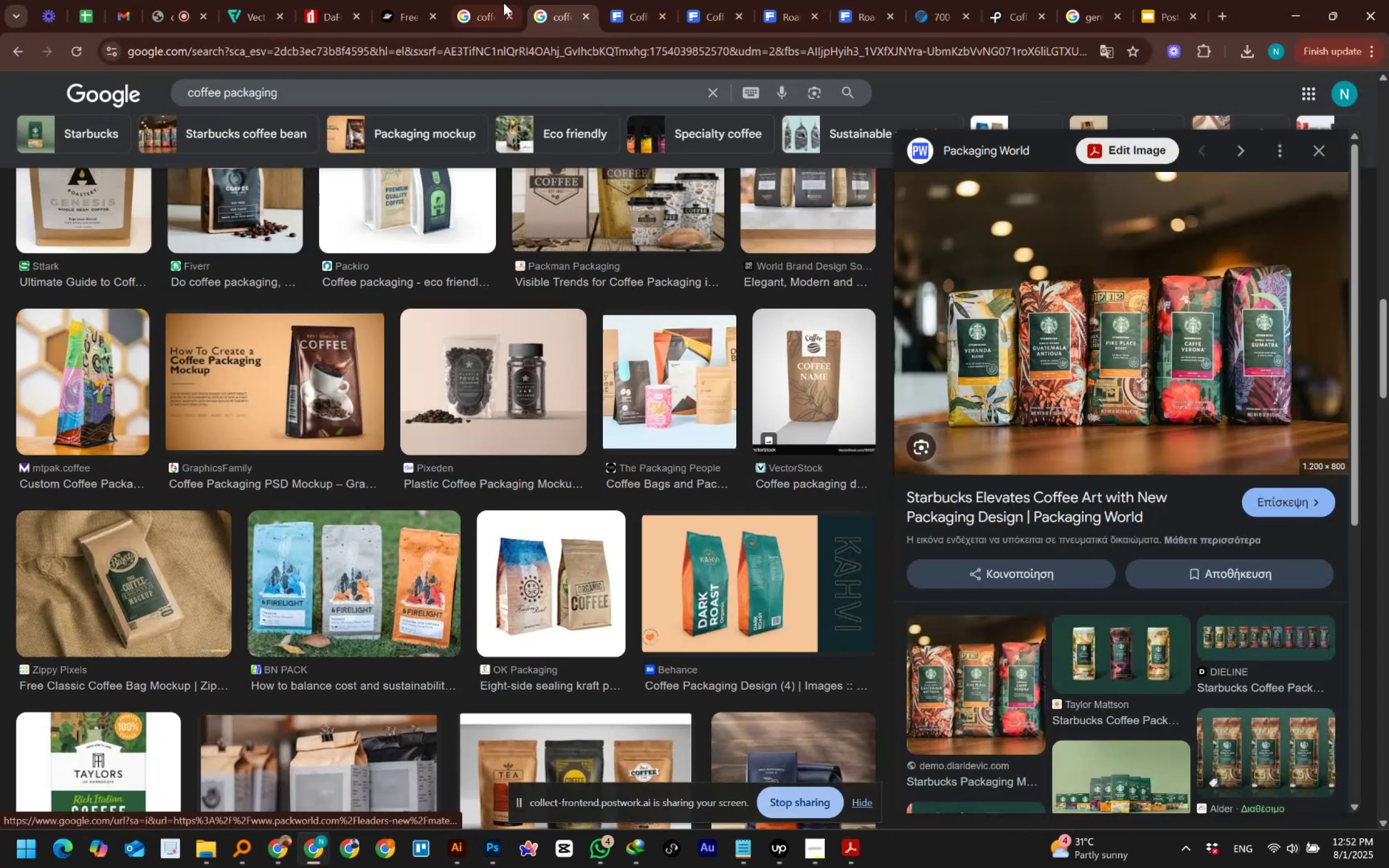 
left_click([484, 10])
 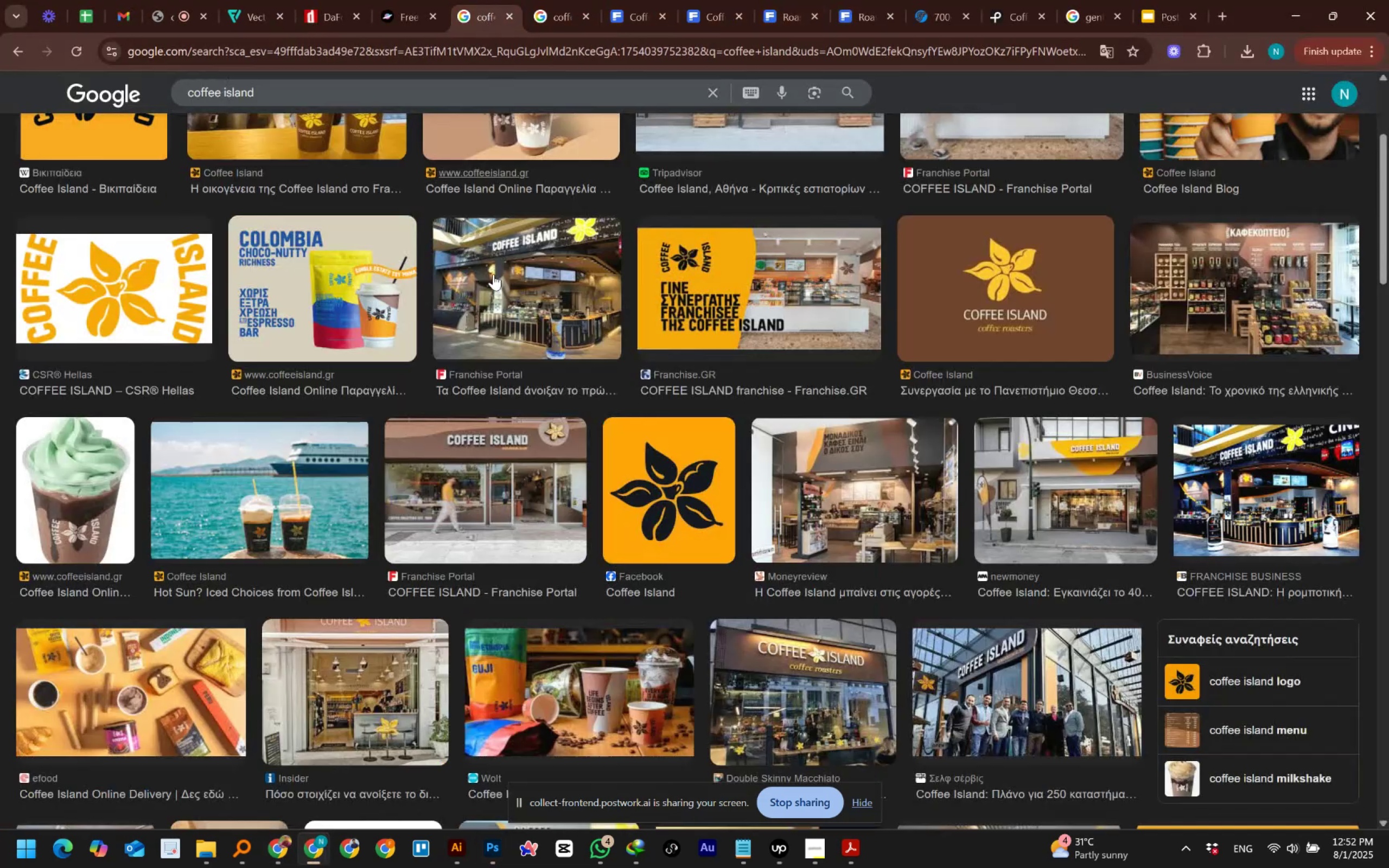 
scroll: coordinate [544, 402], scroll_direction: up, amount: 9.0
 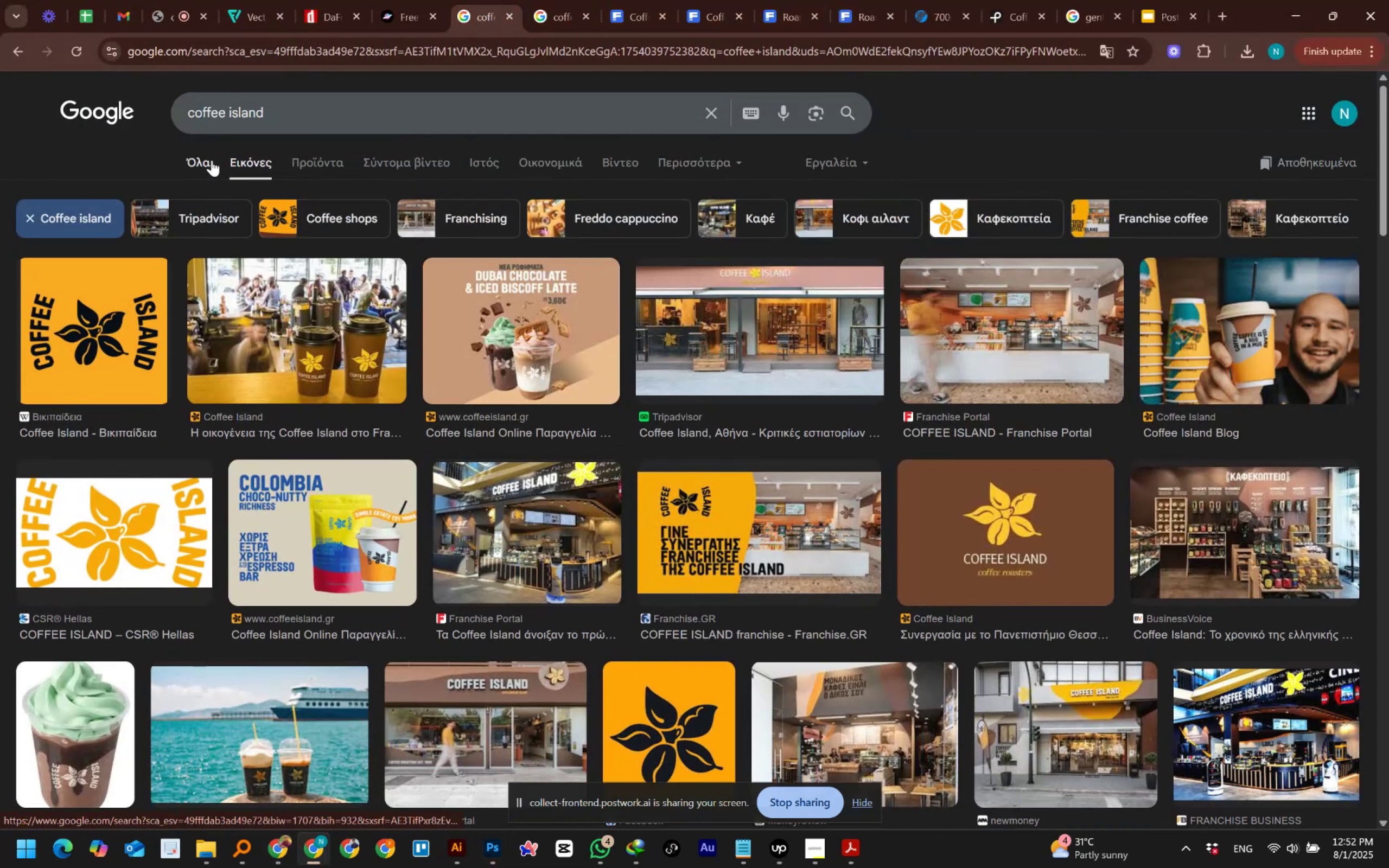 
left_click([240, 156])
 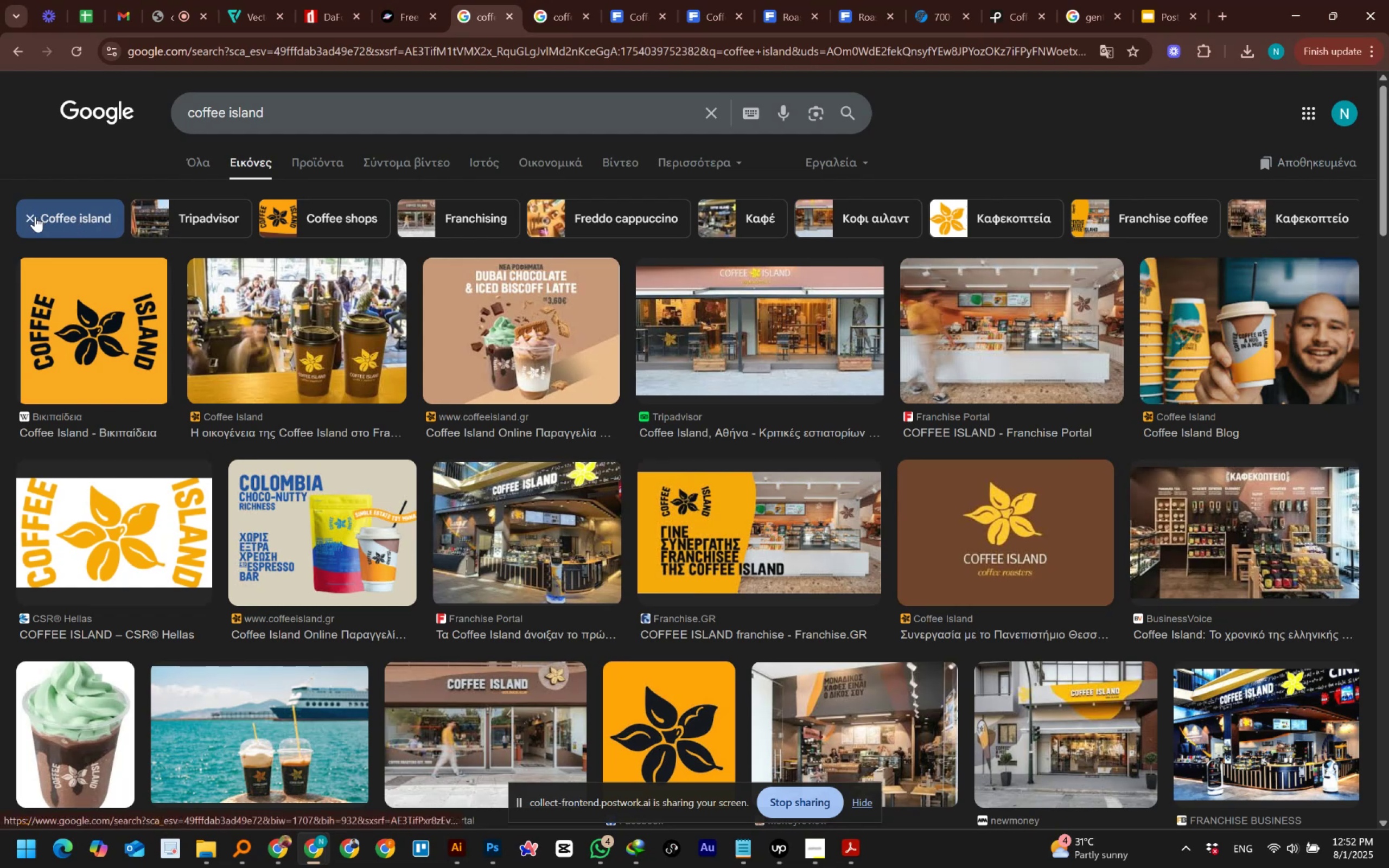 
left_click([30, 215])
 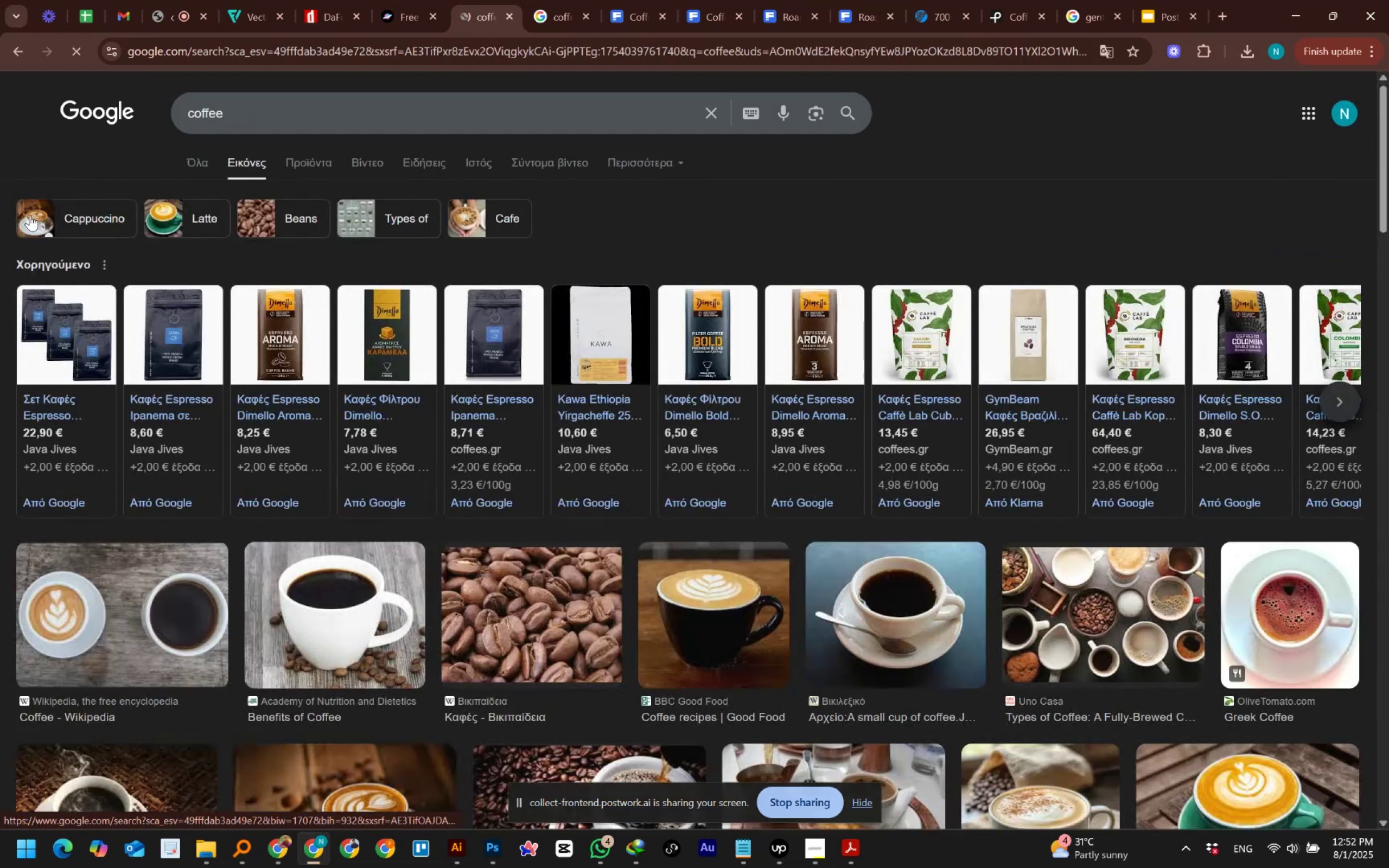 
scroll: coordinate [295, 545], scroll_direction: down, amount: 4.0
 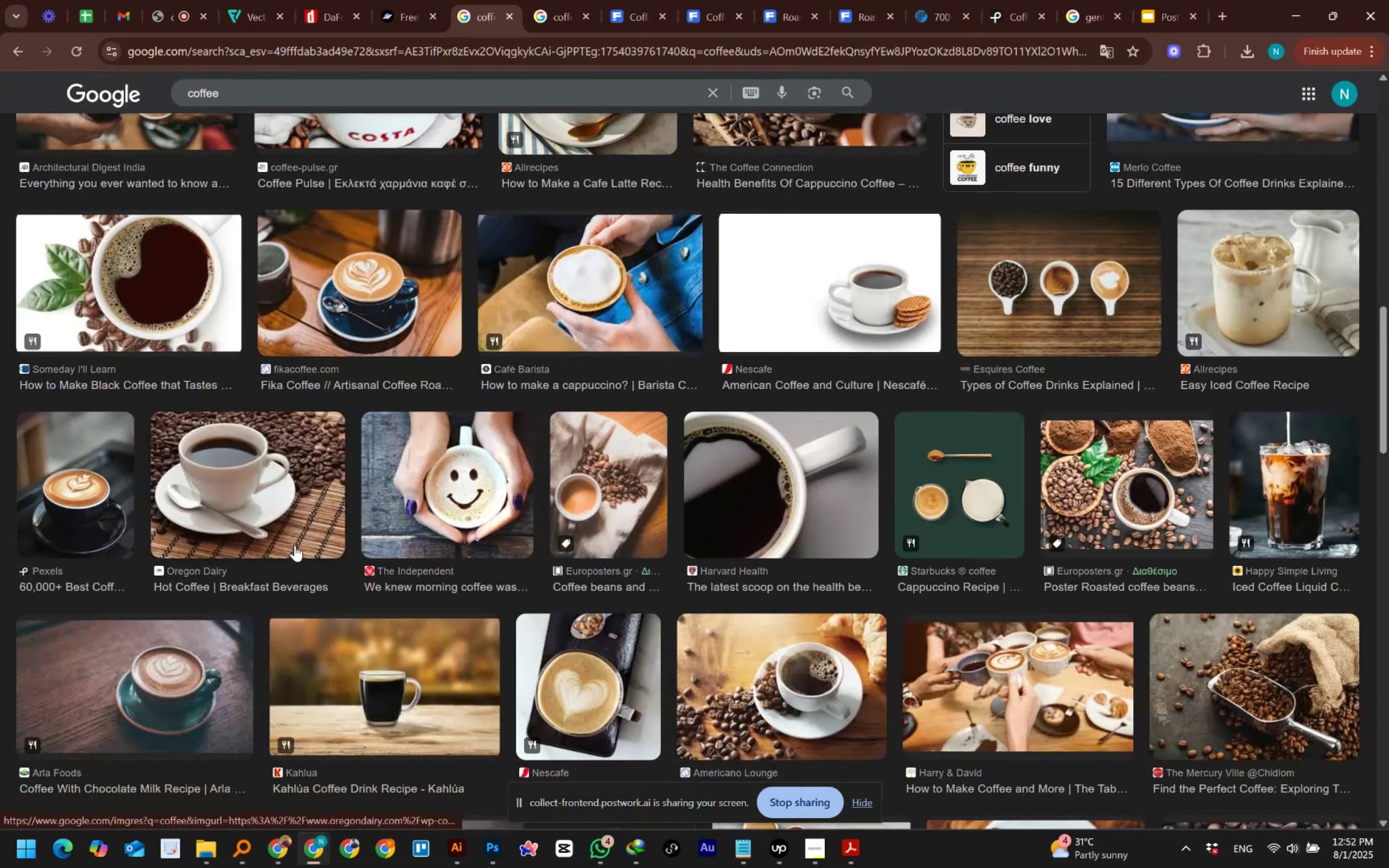 
scroll: coordinate [295, 545], scroll_direction: up, amount: 5.0
 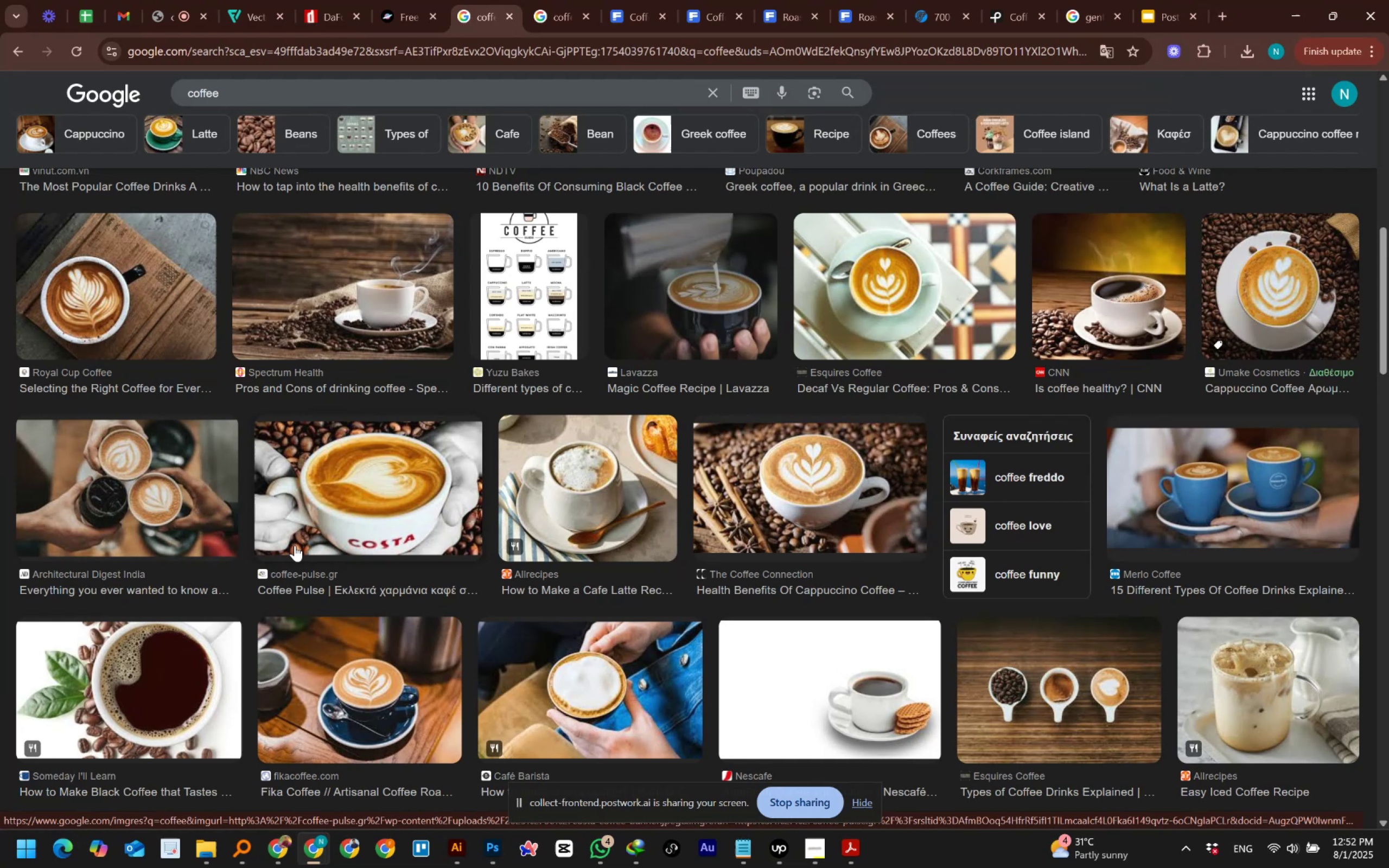 
wait(5.44)
 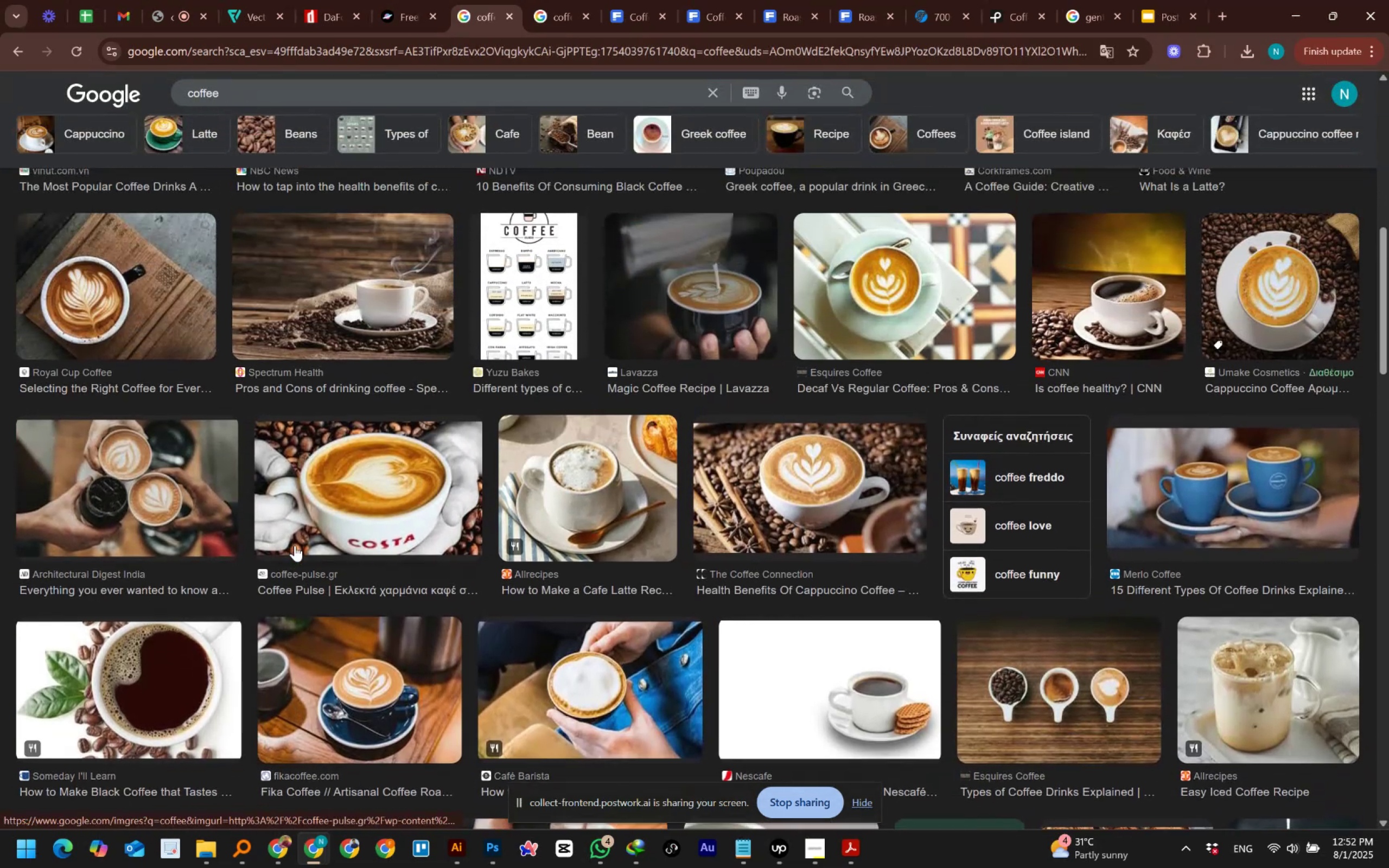 
left_click([279, 86])
 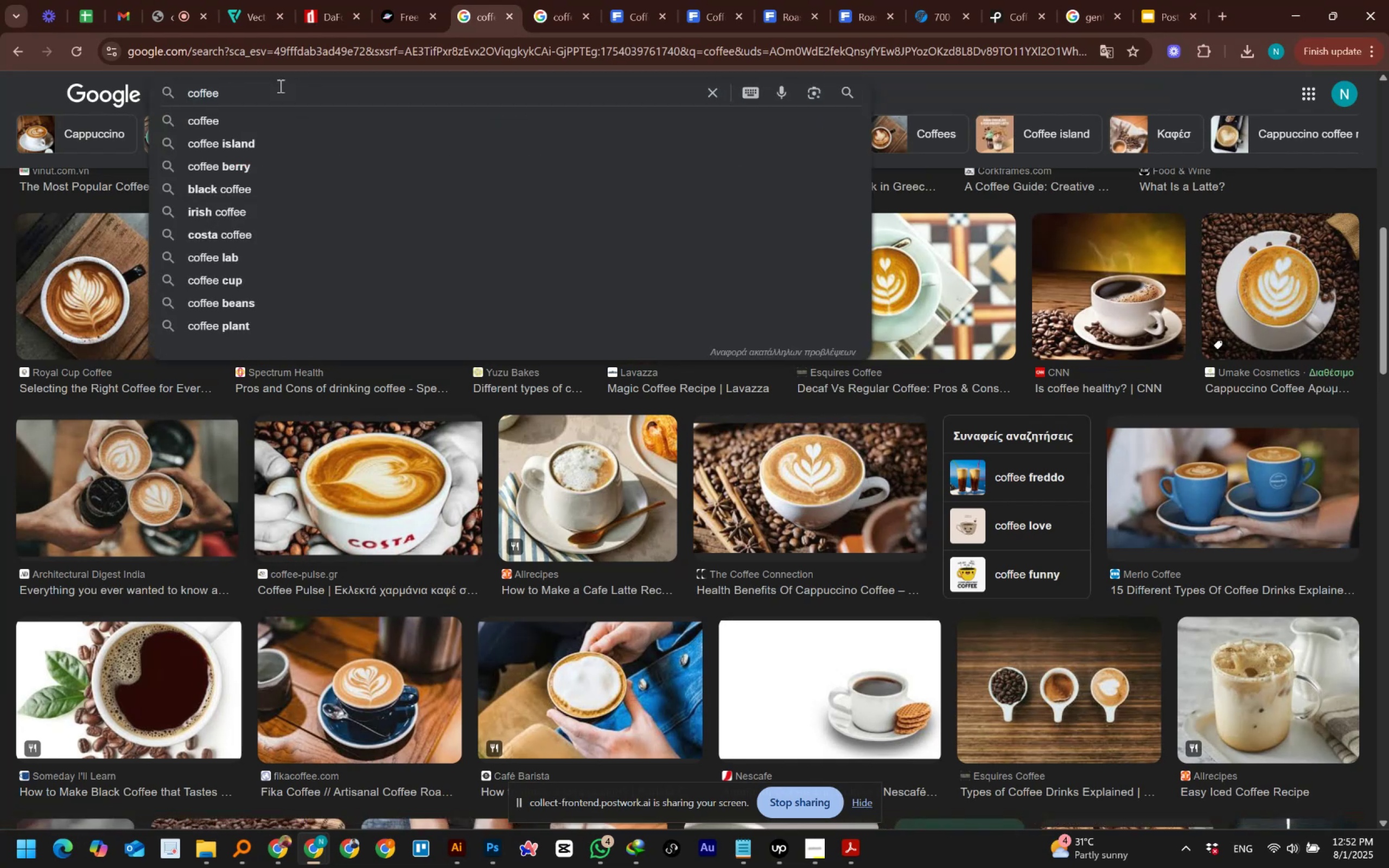 
type( cup from top)
 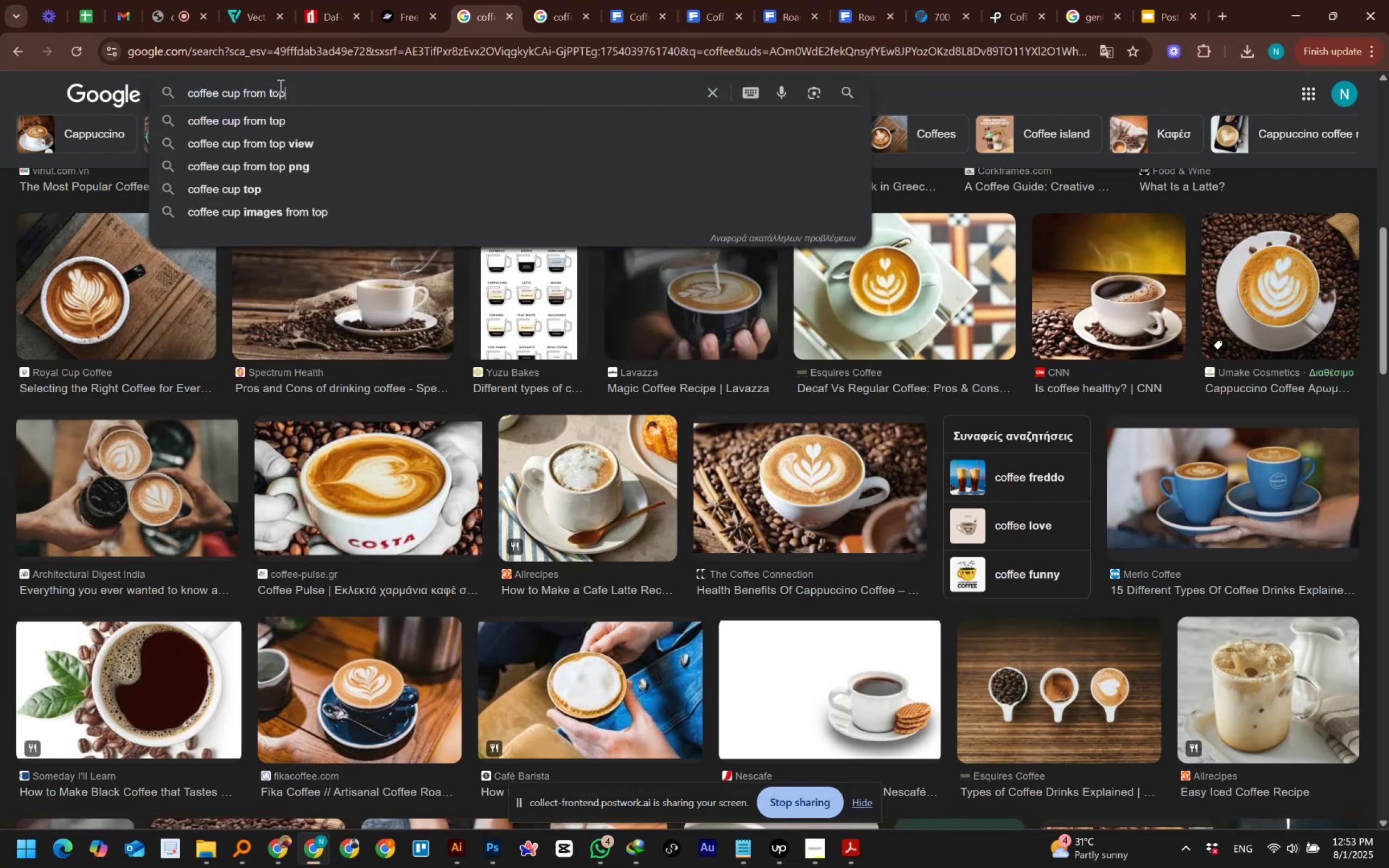 
key(Enter)
 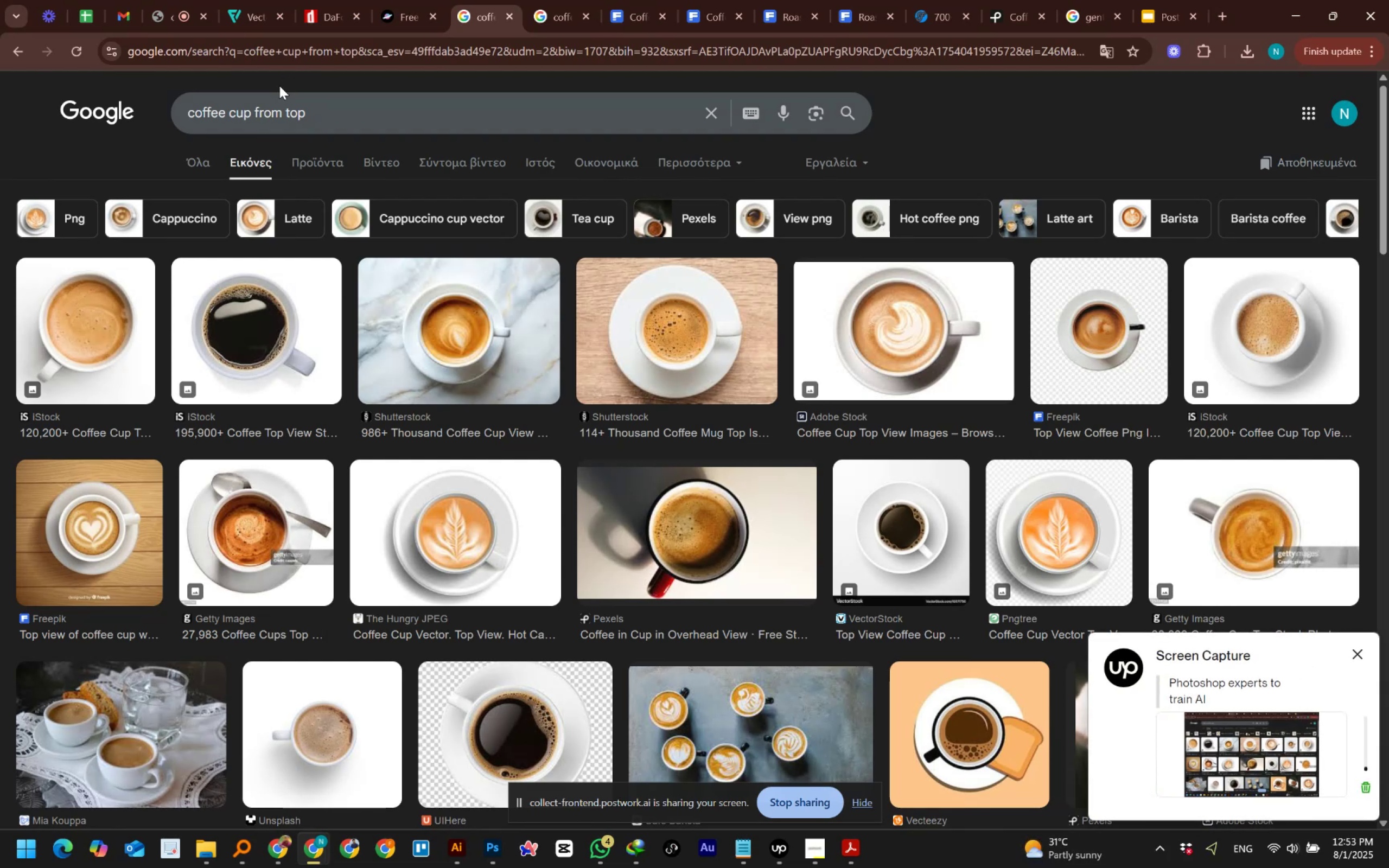 
wait(33.07)
 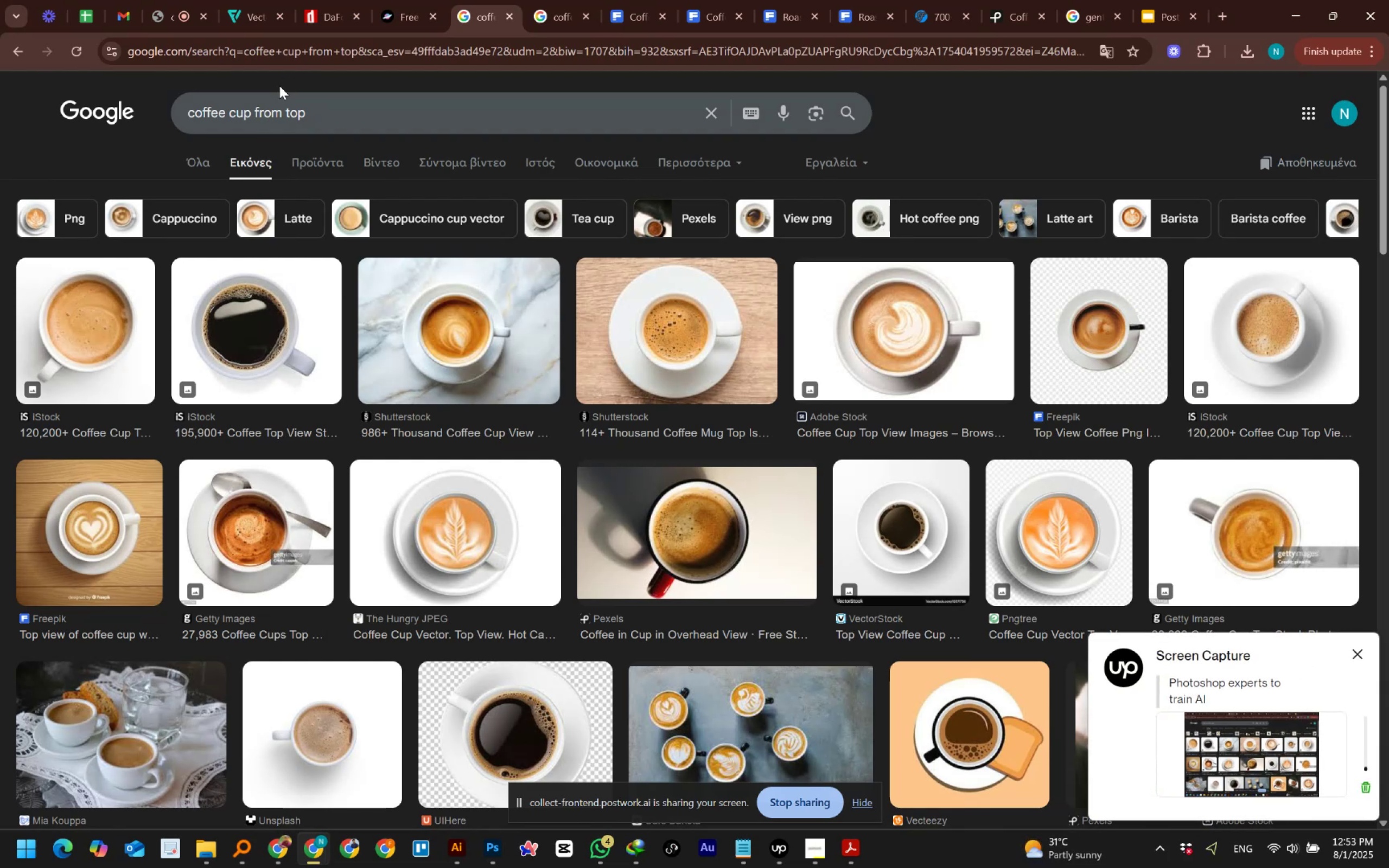 
scroll: coordinate [1093, 349], scroll_direction: down, amount: 4.0
 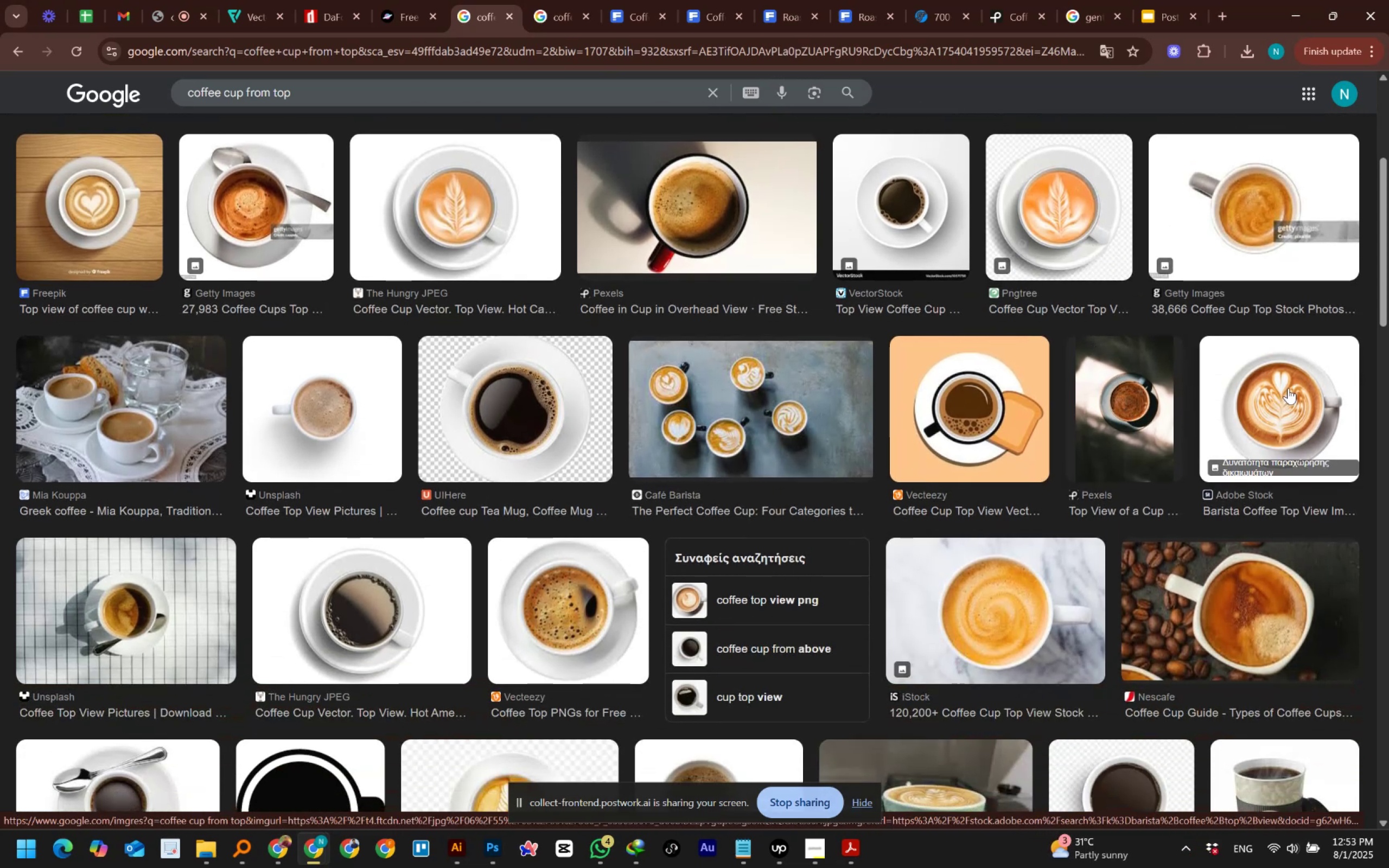 
left_click([1288, 388])
 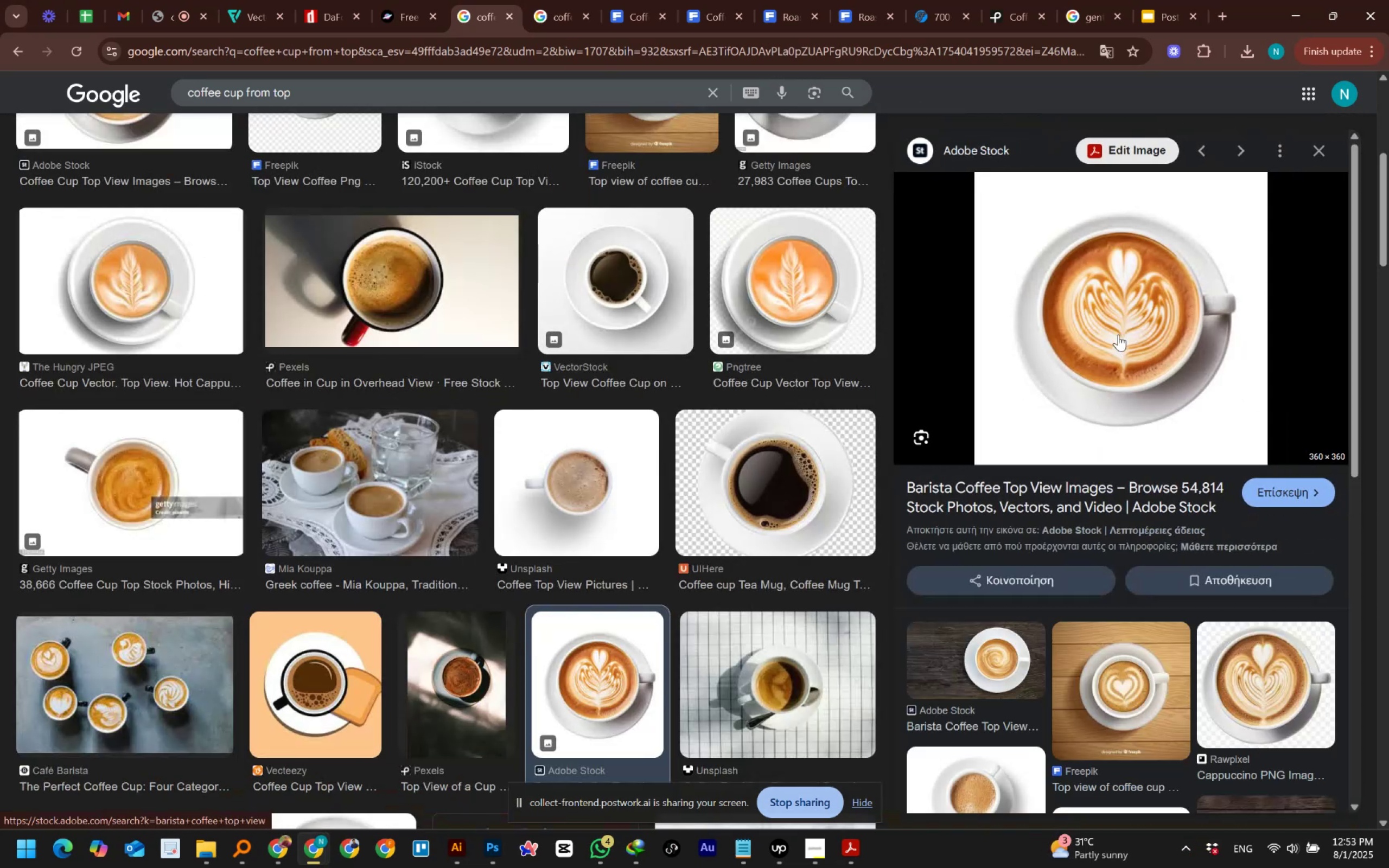 
scroll: coordinate [190, 286], scroll_direction: up, amount: 10.0
 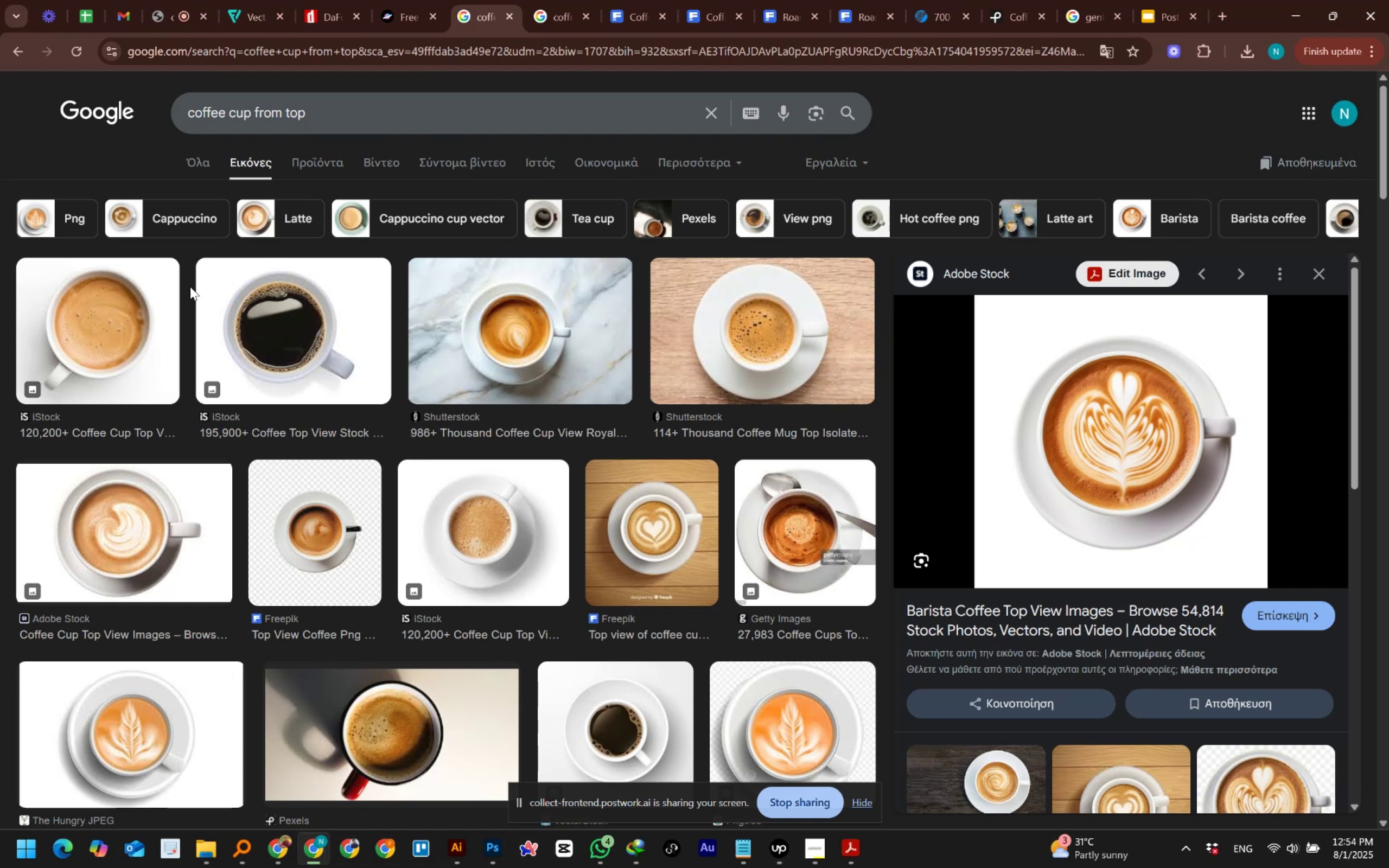 
wait(27.85)
 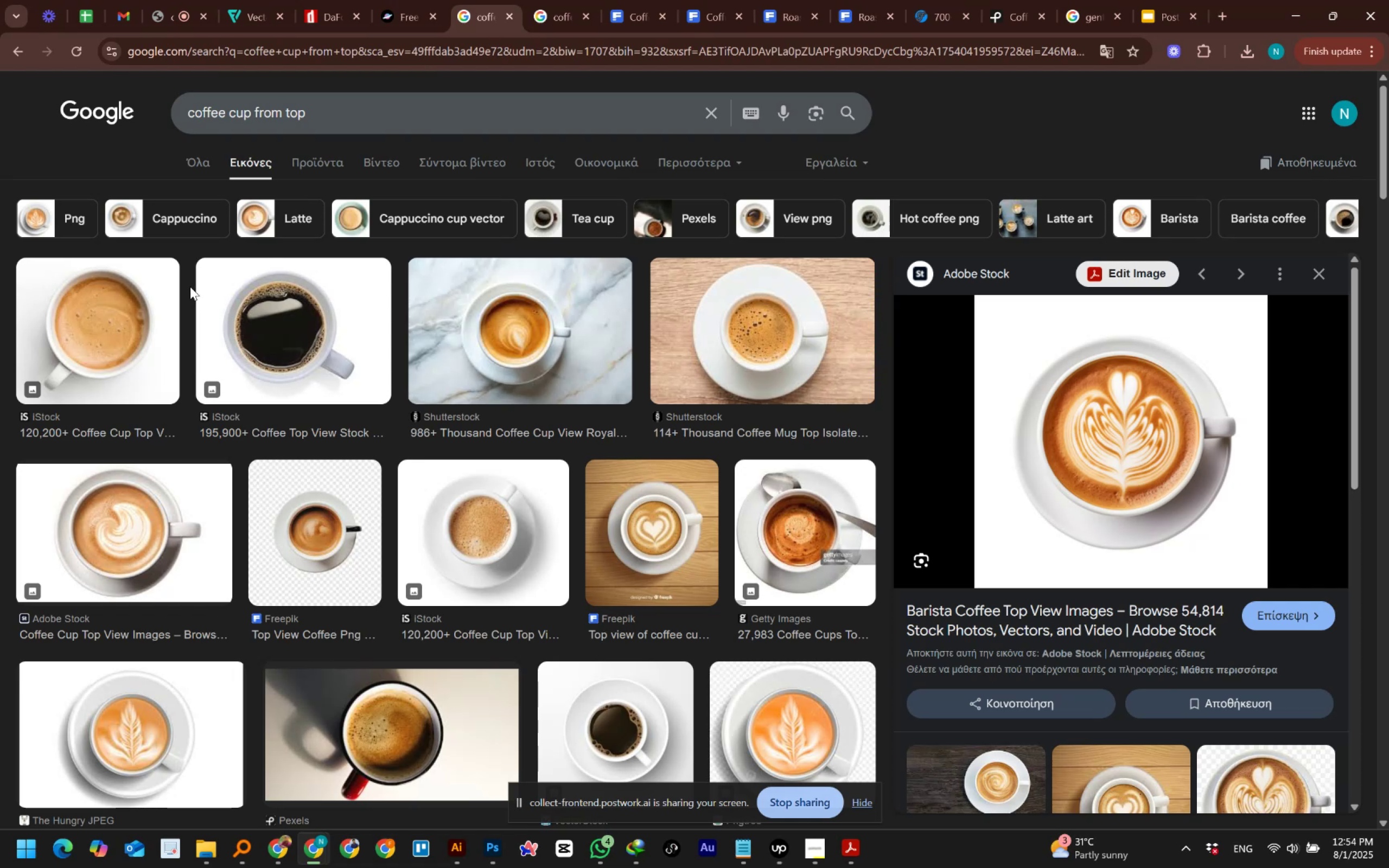 
left_click([855, 165])
 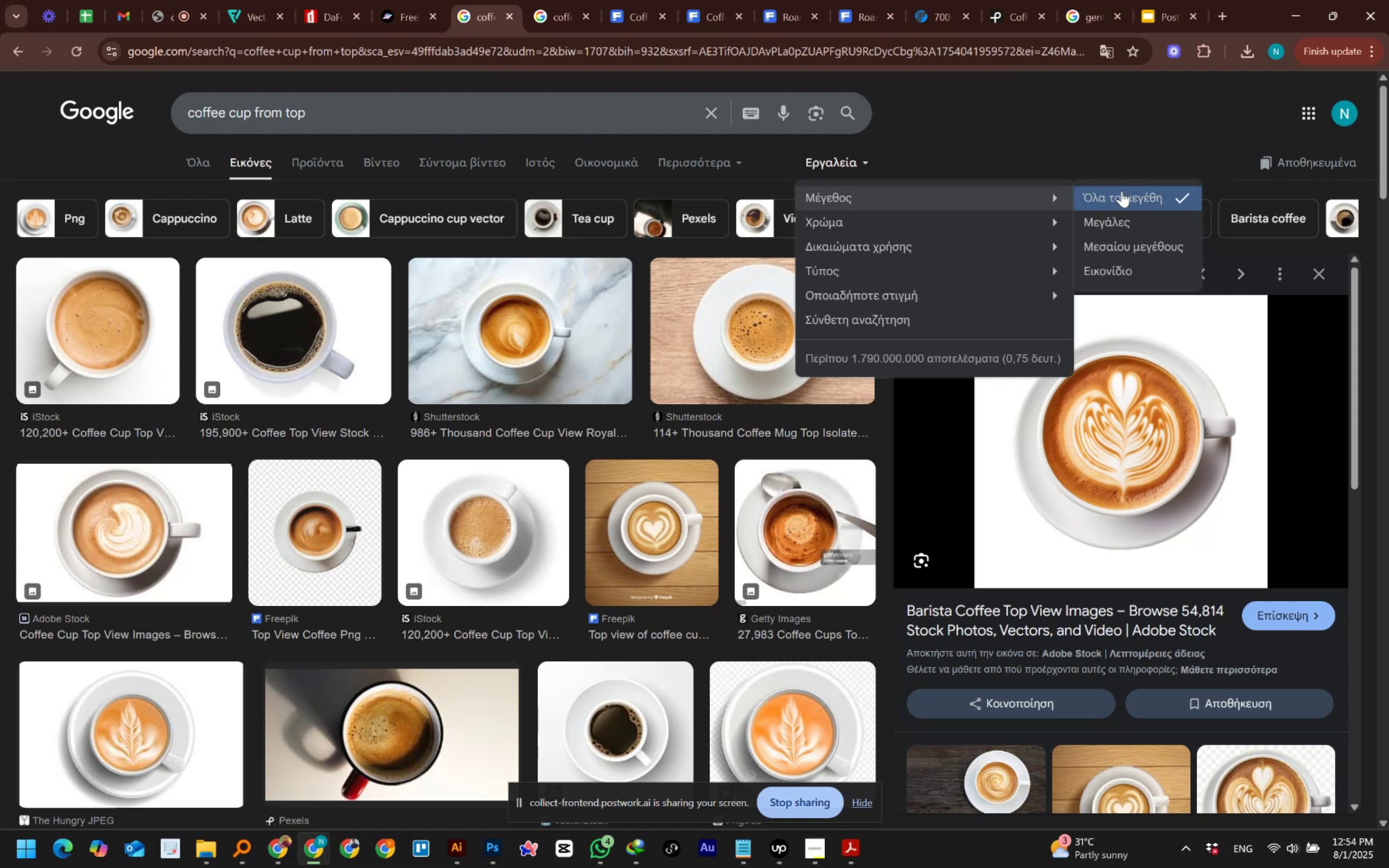 
left_click([1116, 219])
 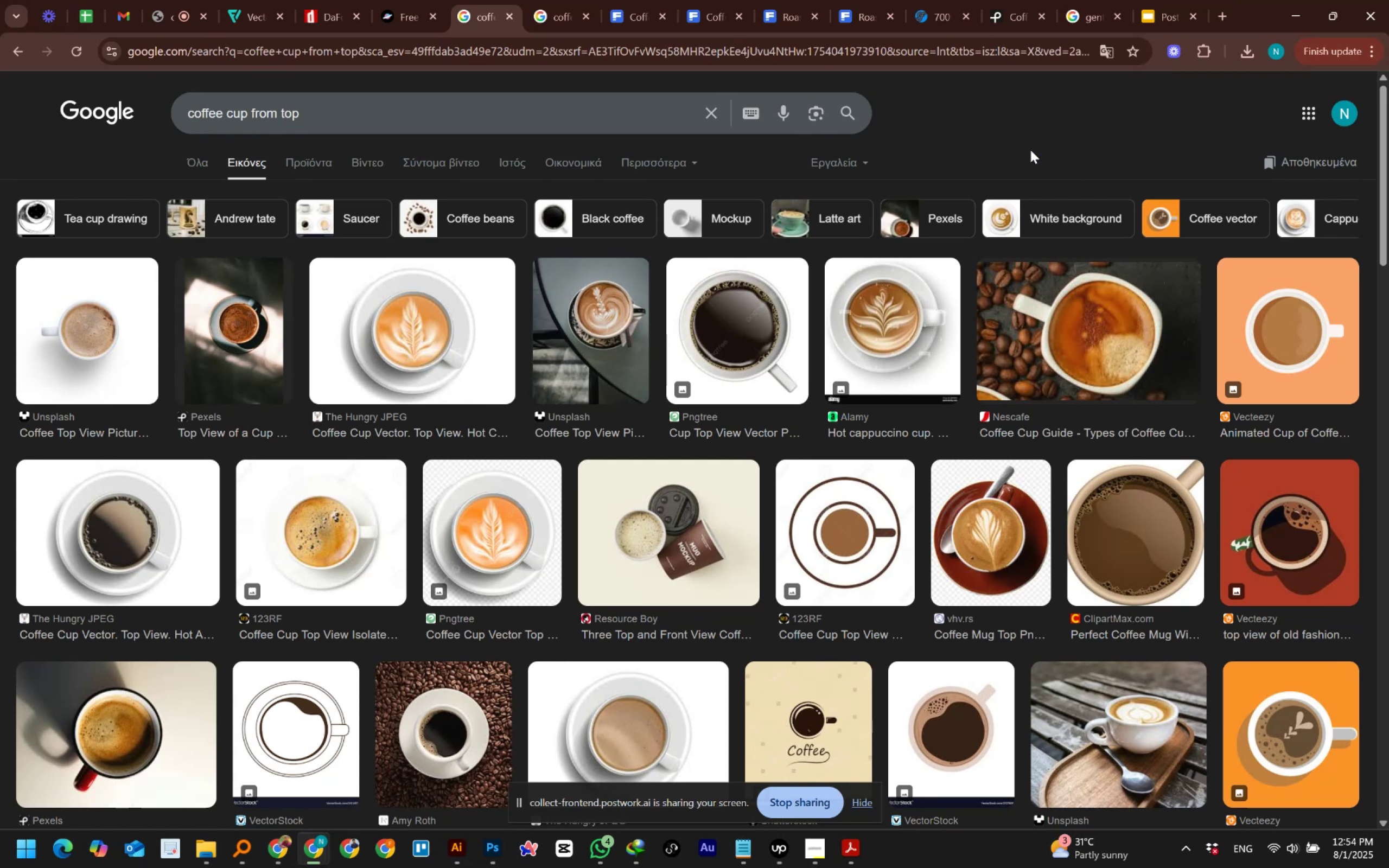 
wait(20.51)
 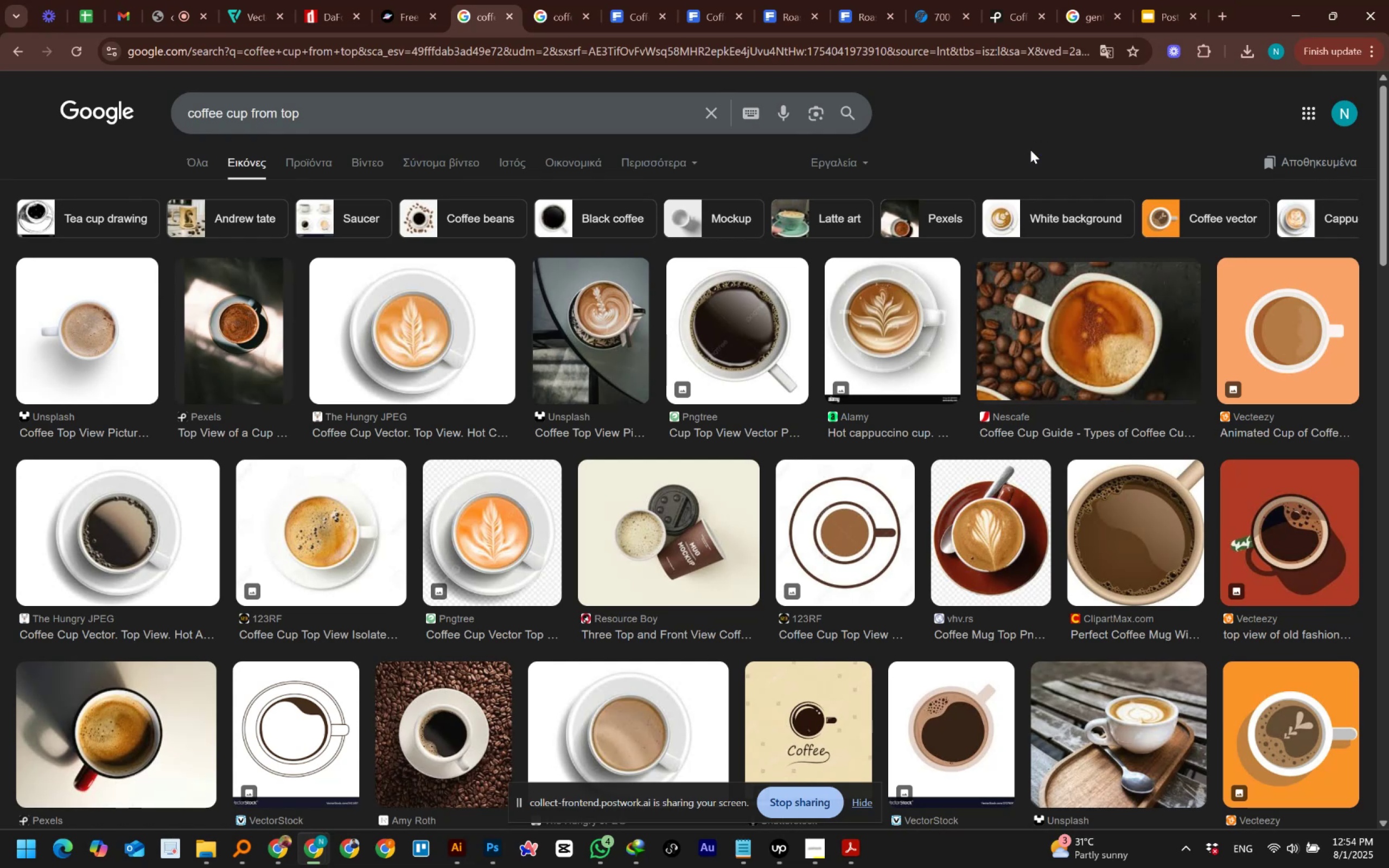 
scroll: coordinate [1030, 150], scroll_direction: down, amount: 4.0
 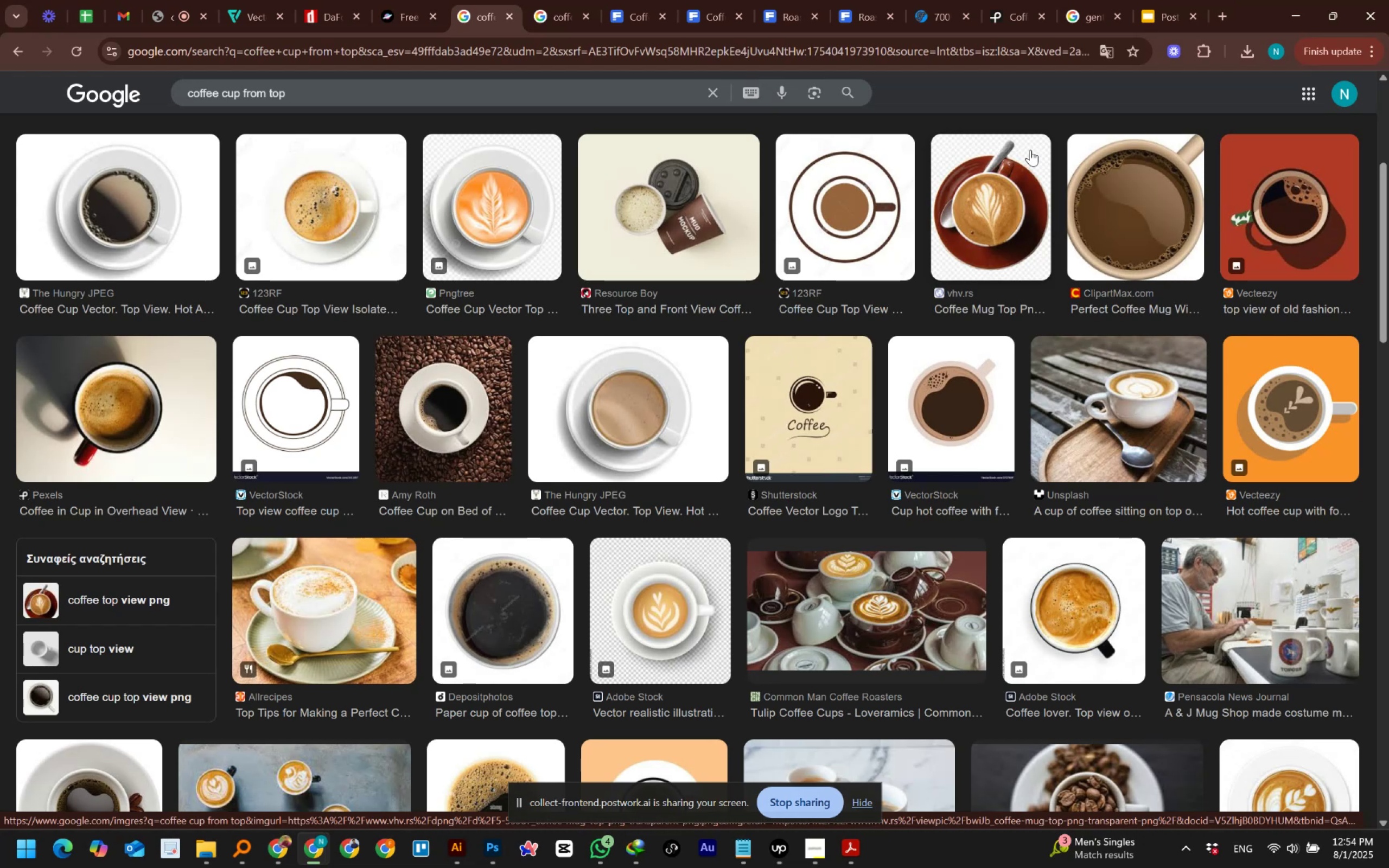 
wait(13.43)
 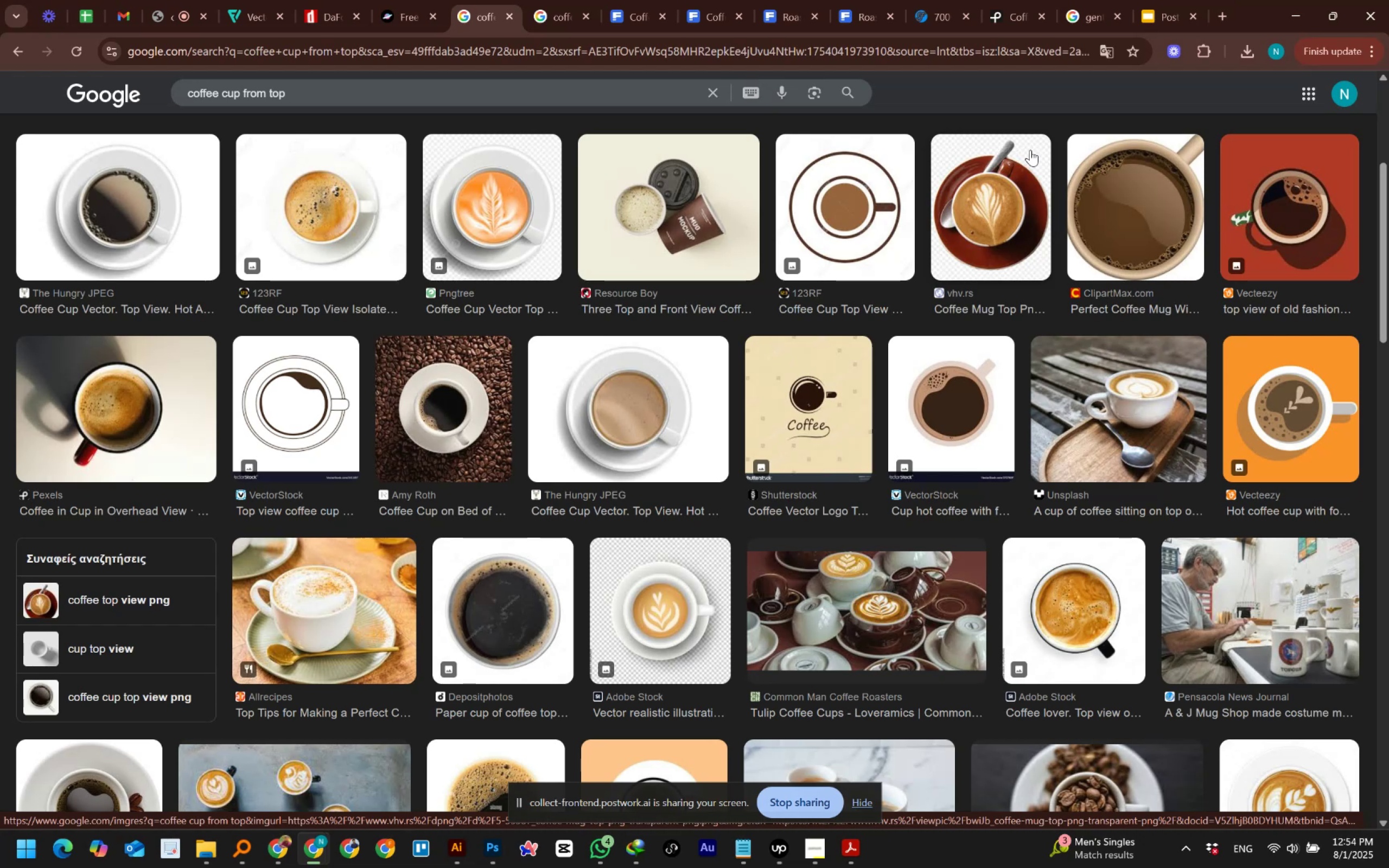 
scroll: coordinate [1030, 150], scroll_direction: down, amount: 4.0
 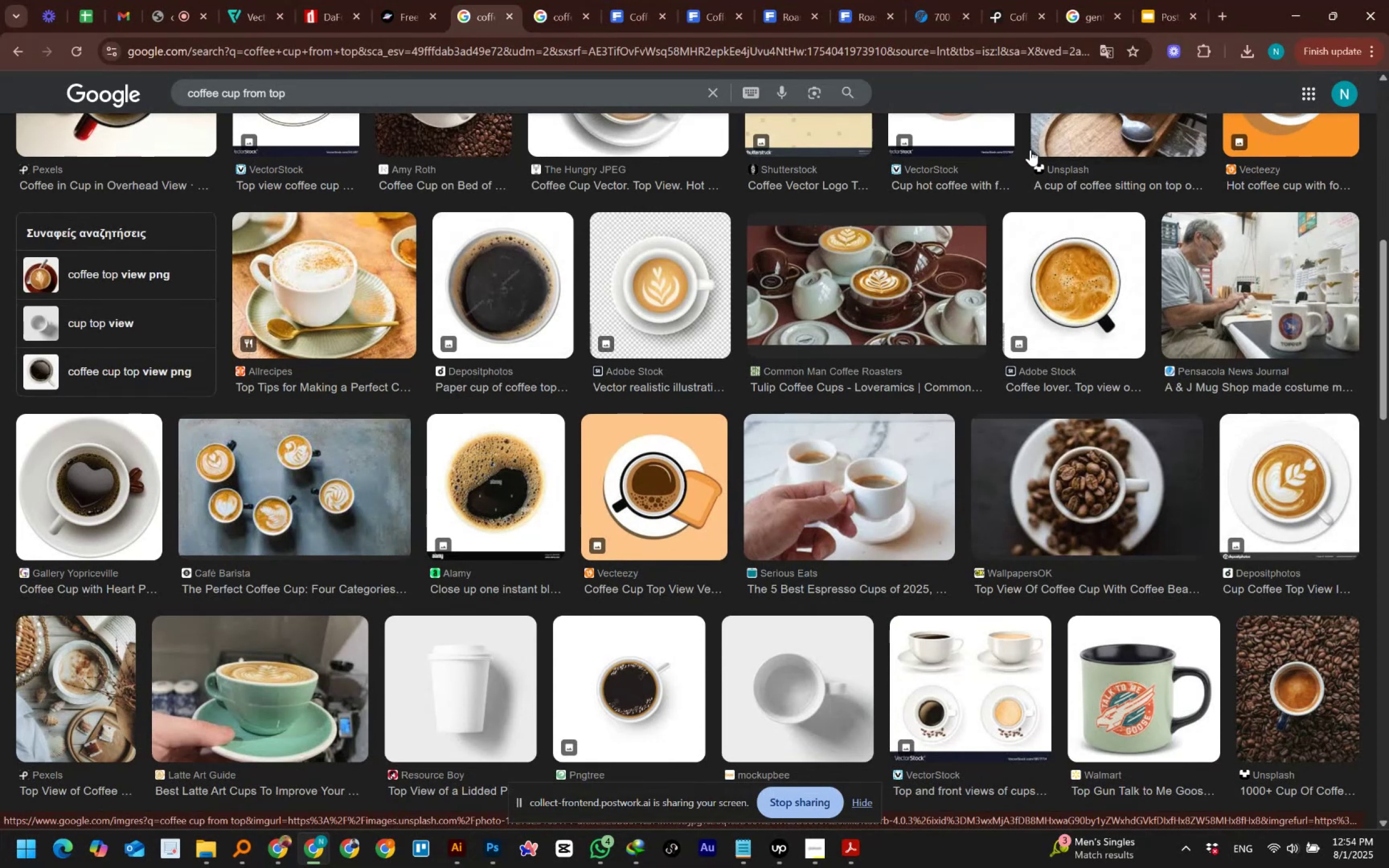 
wait(11.25)
 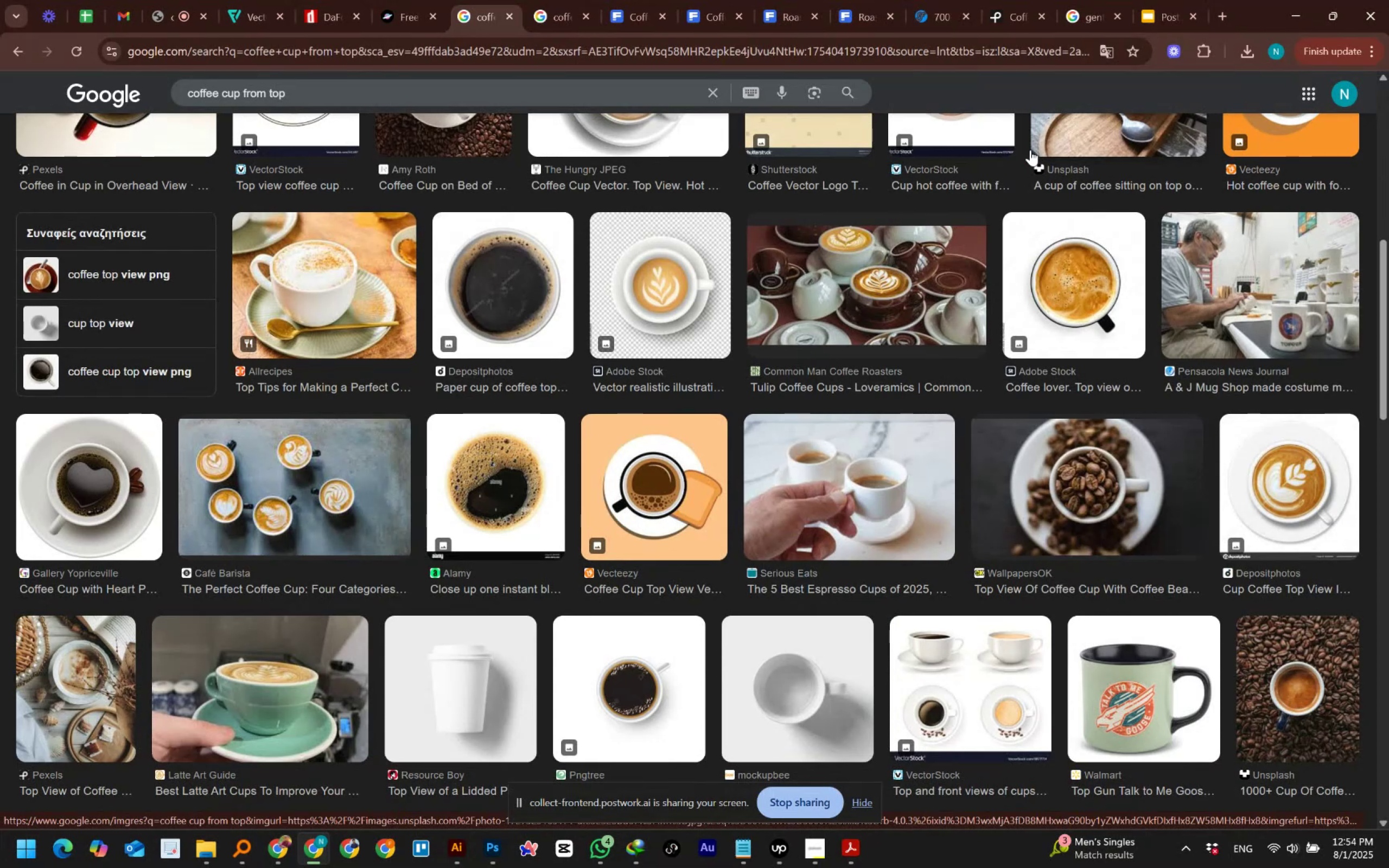 
scroll: coordinate [1030, 150], scroll_direction: down, amount: 7.0
 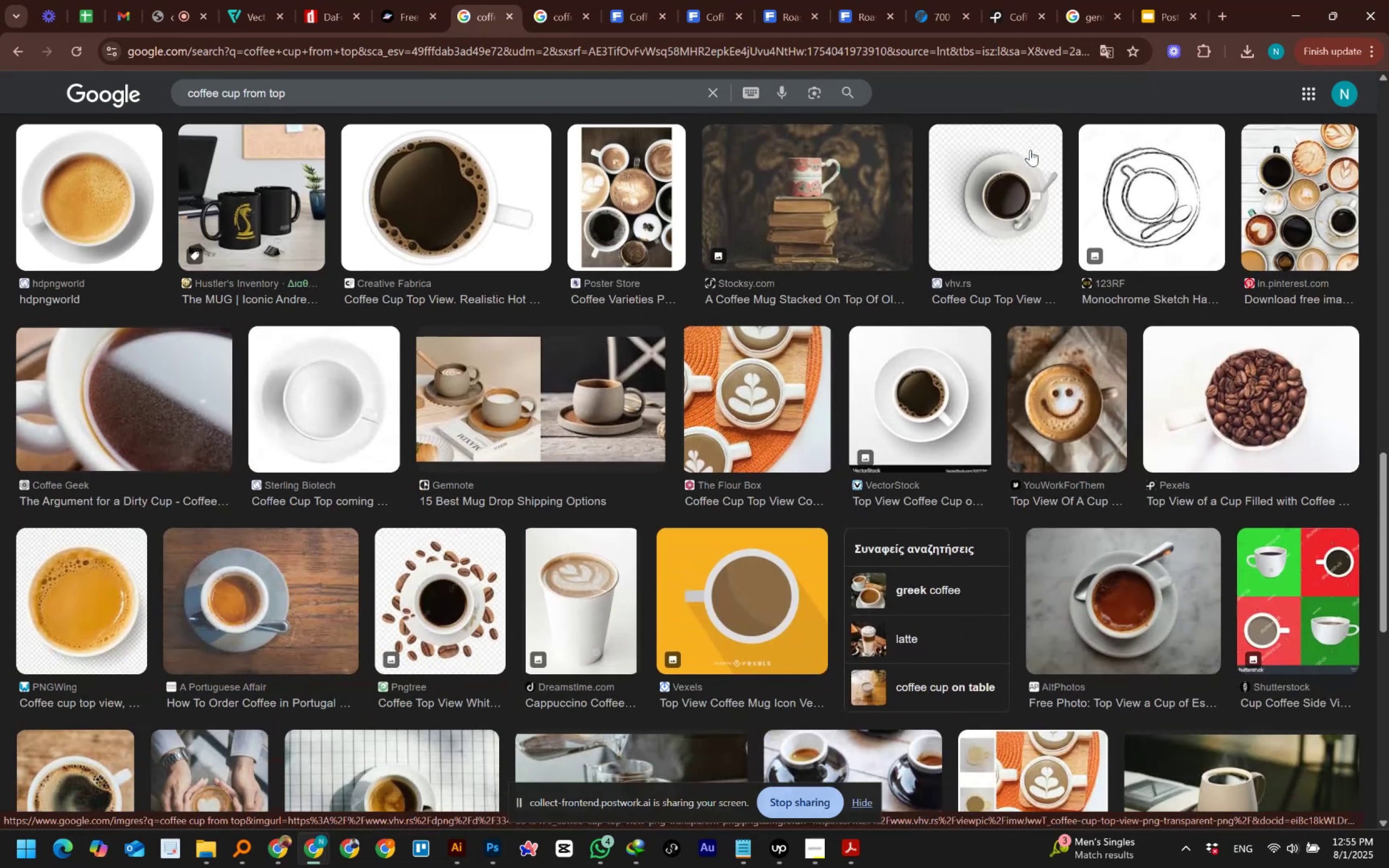 
wait(8.29)
 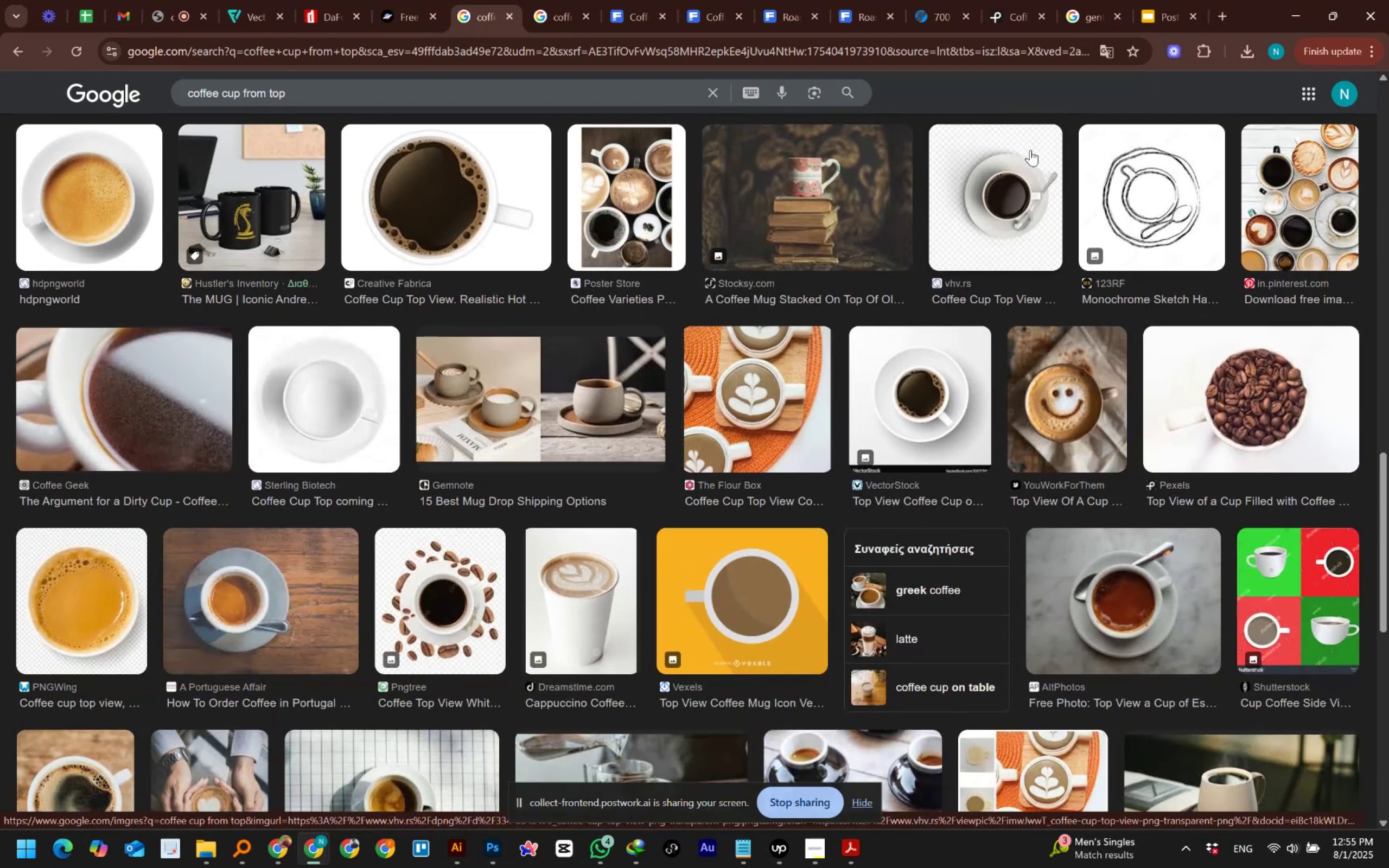 
scroll: coordinate [1030, 150], scroll_direction: down, amount: 10.0
 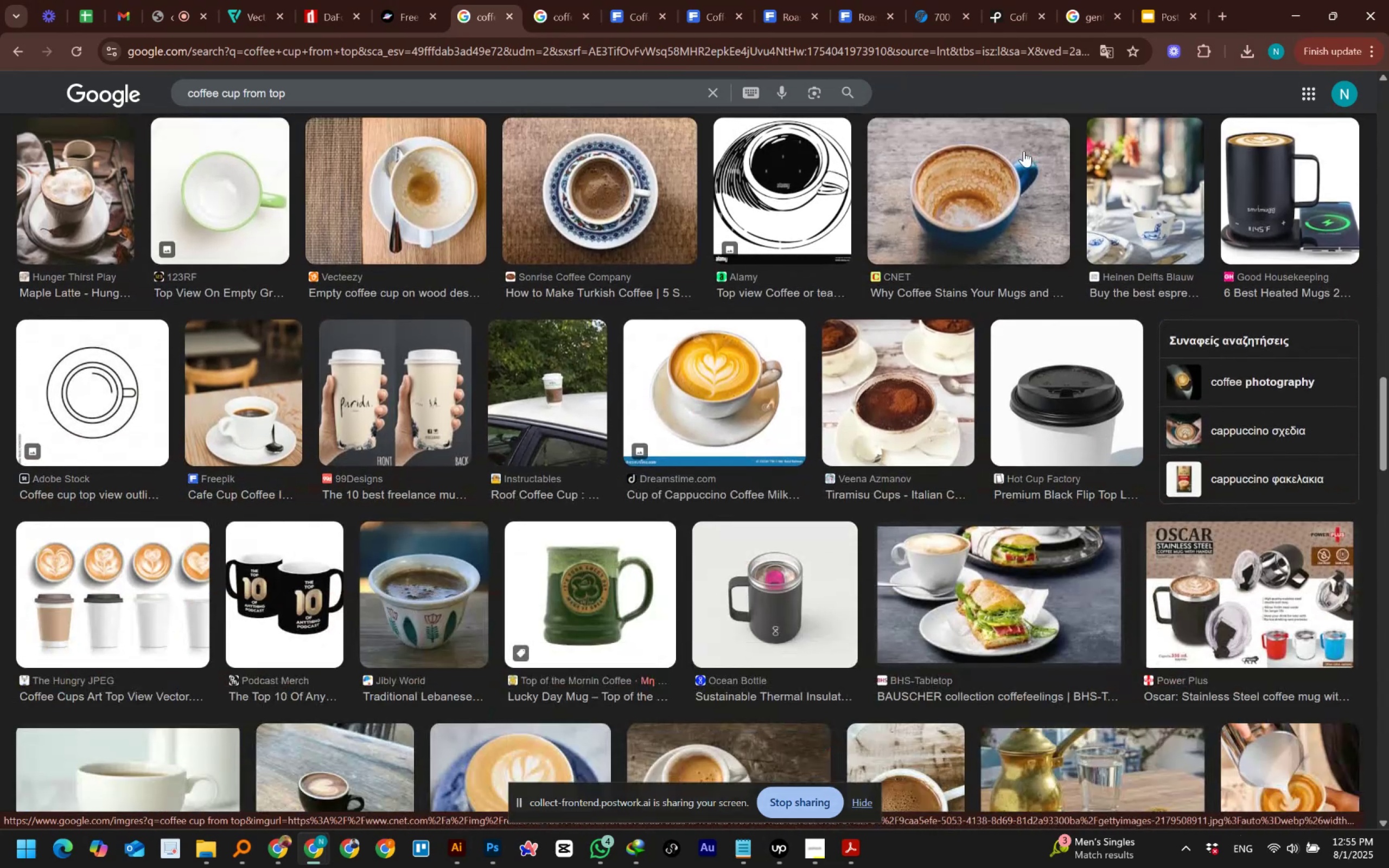 
scroll: coordinate [900, 194], scroll_direction: up, amount: 35.0
 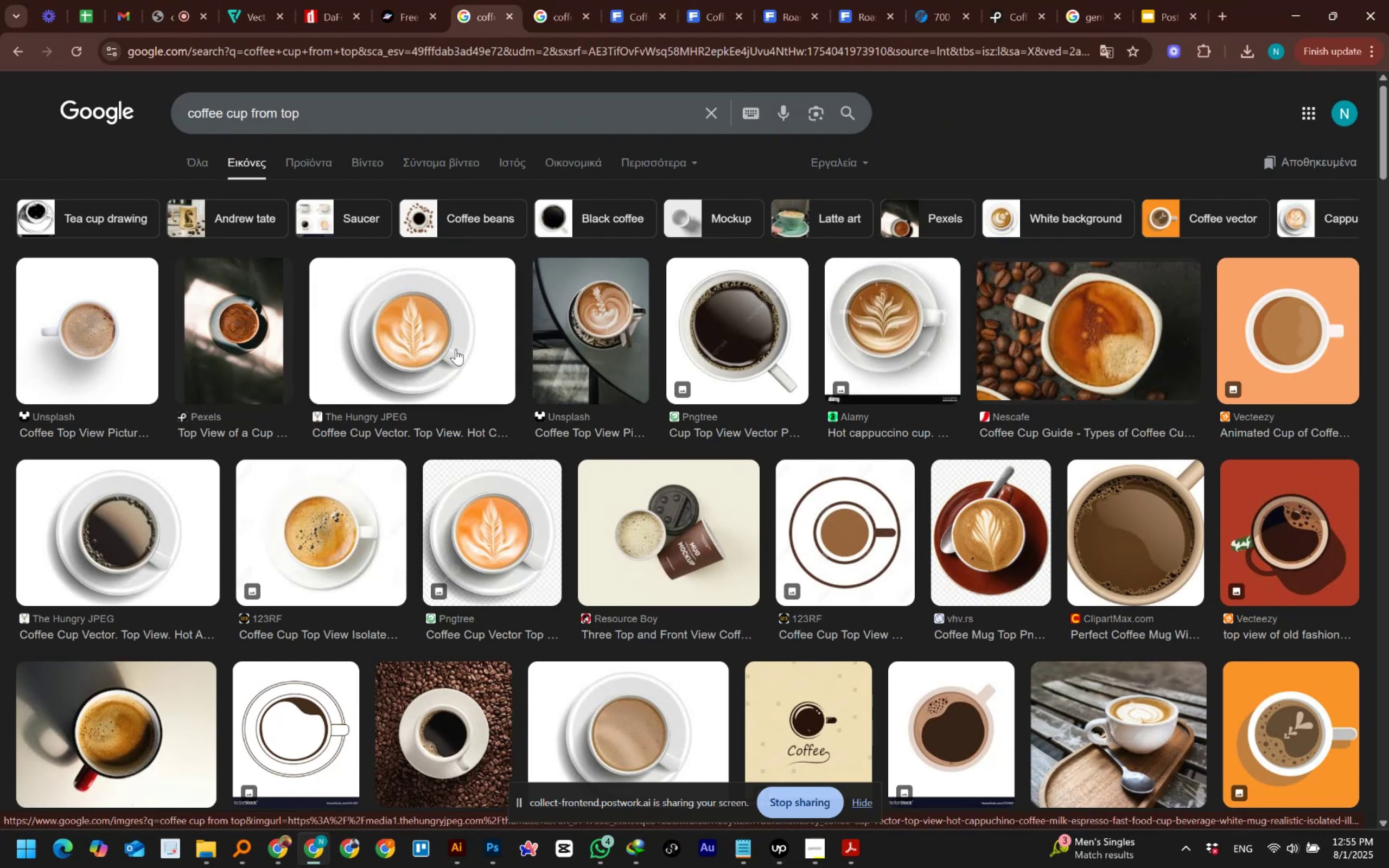 
wait(5.37)
 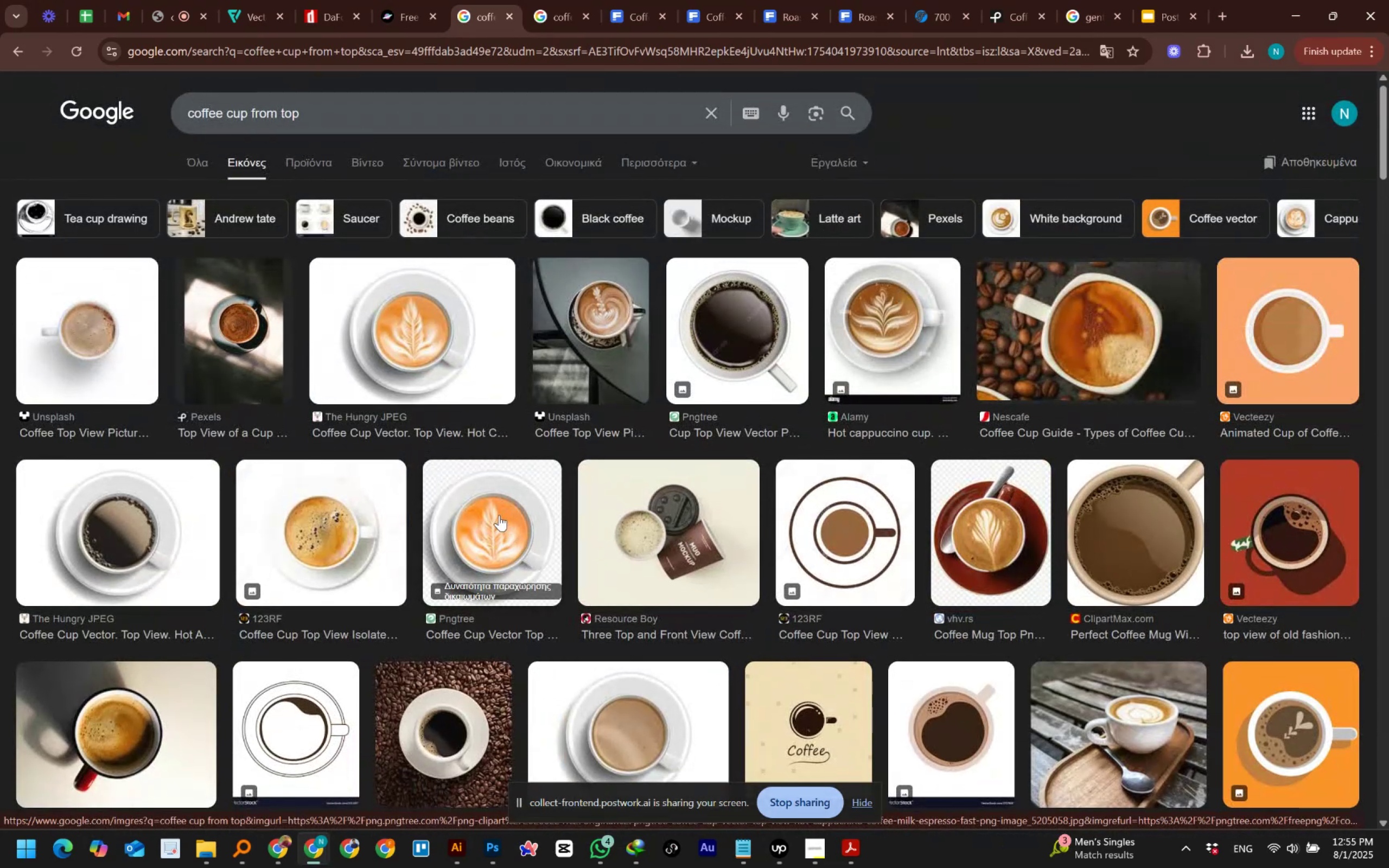 
left_click([463, 328])
 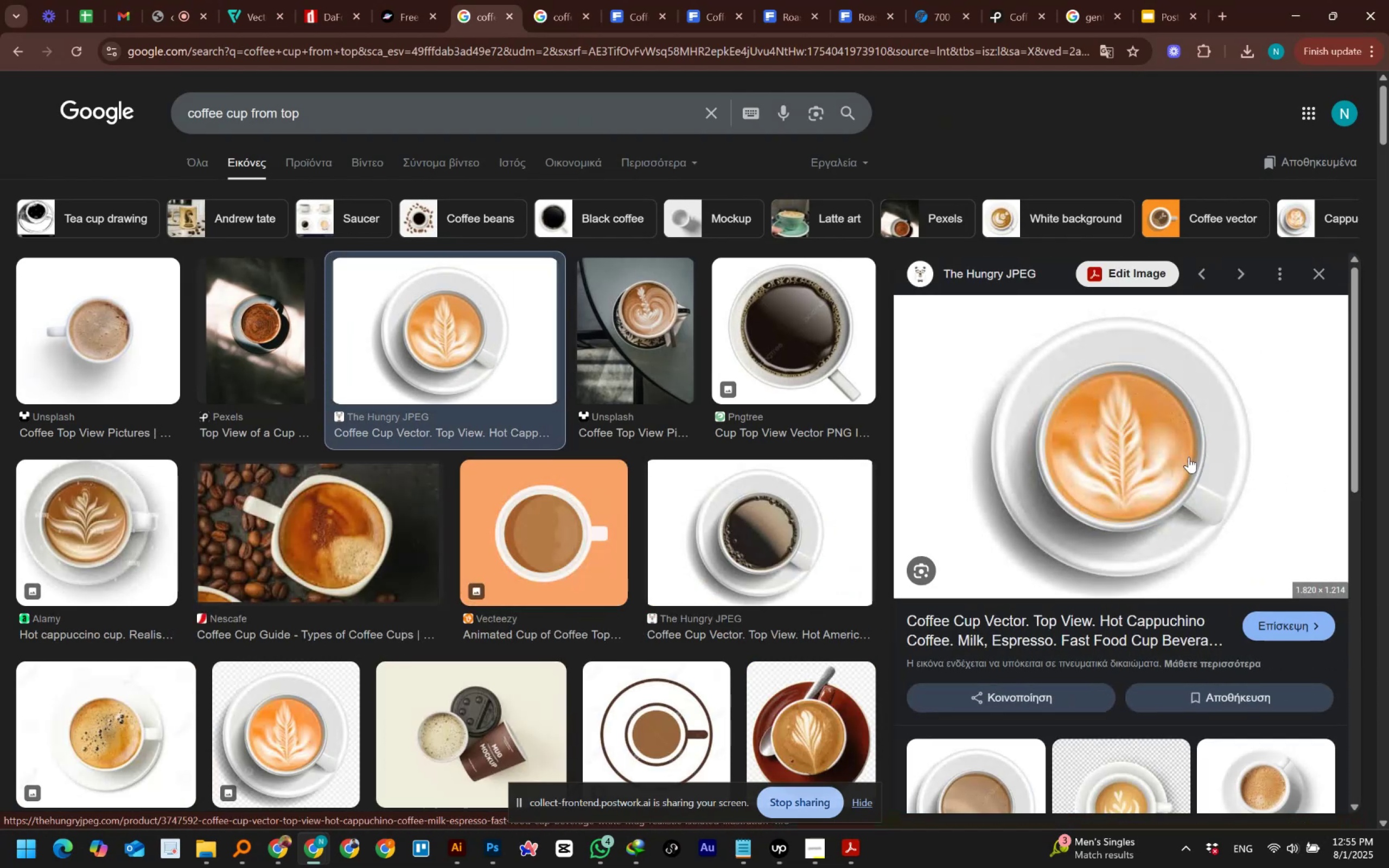 
left_click([1150, 457])
 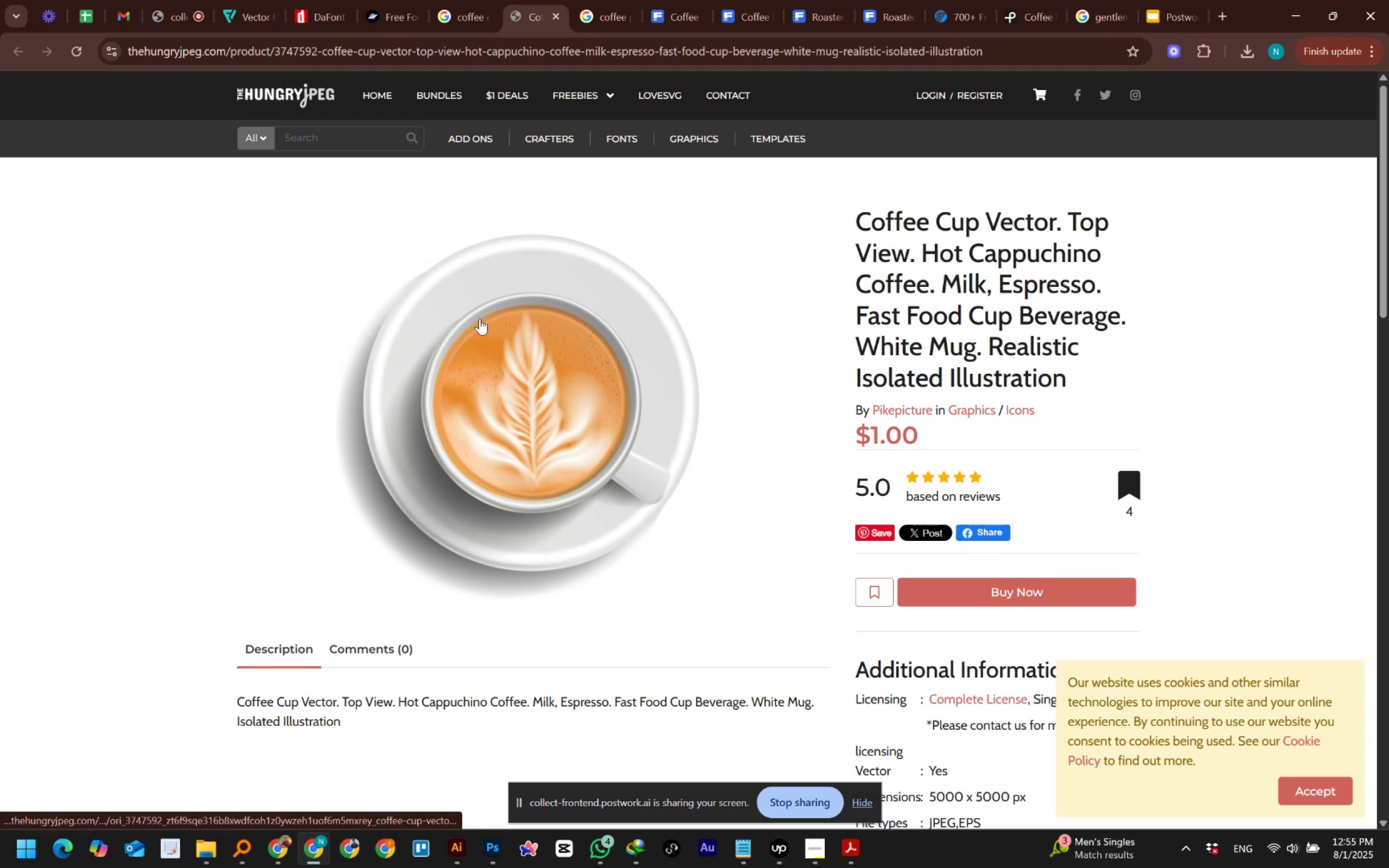 
wait(6.34)
 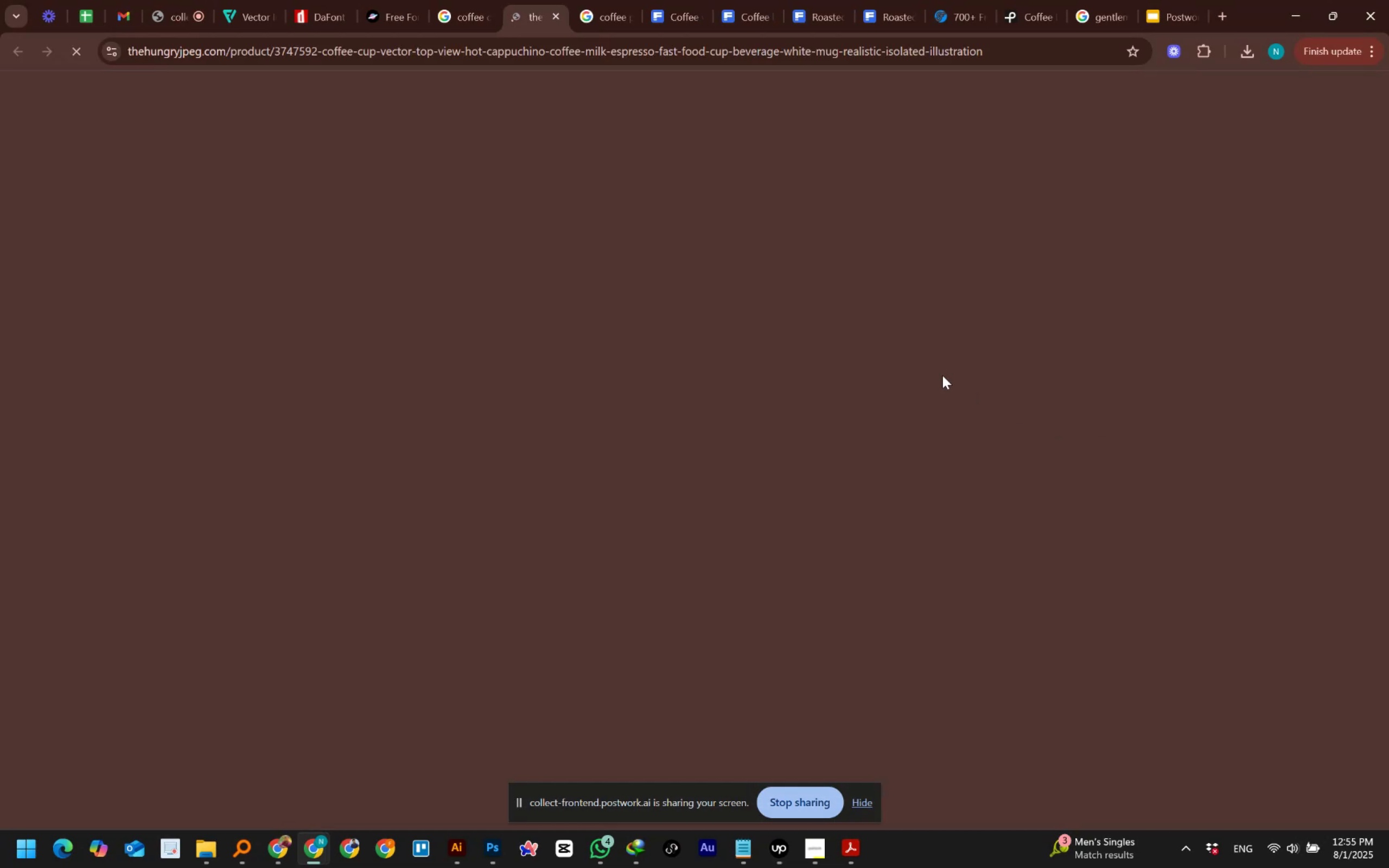 
left_click([515, 349])
 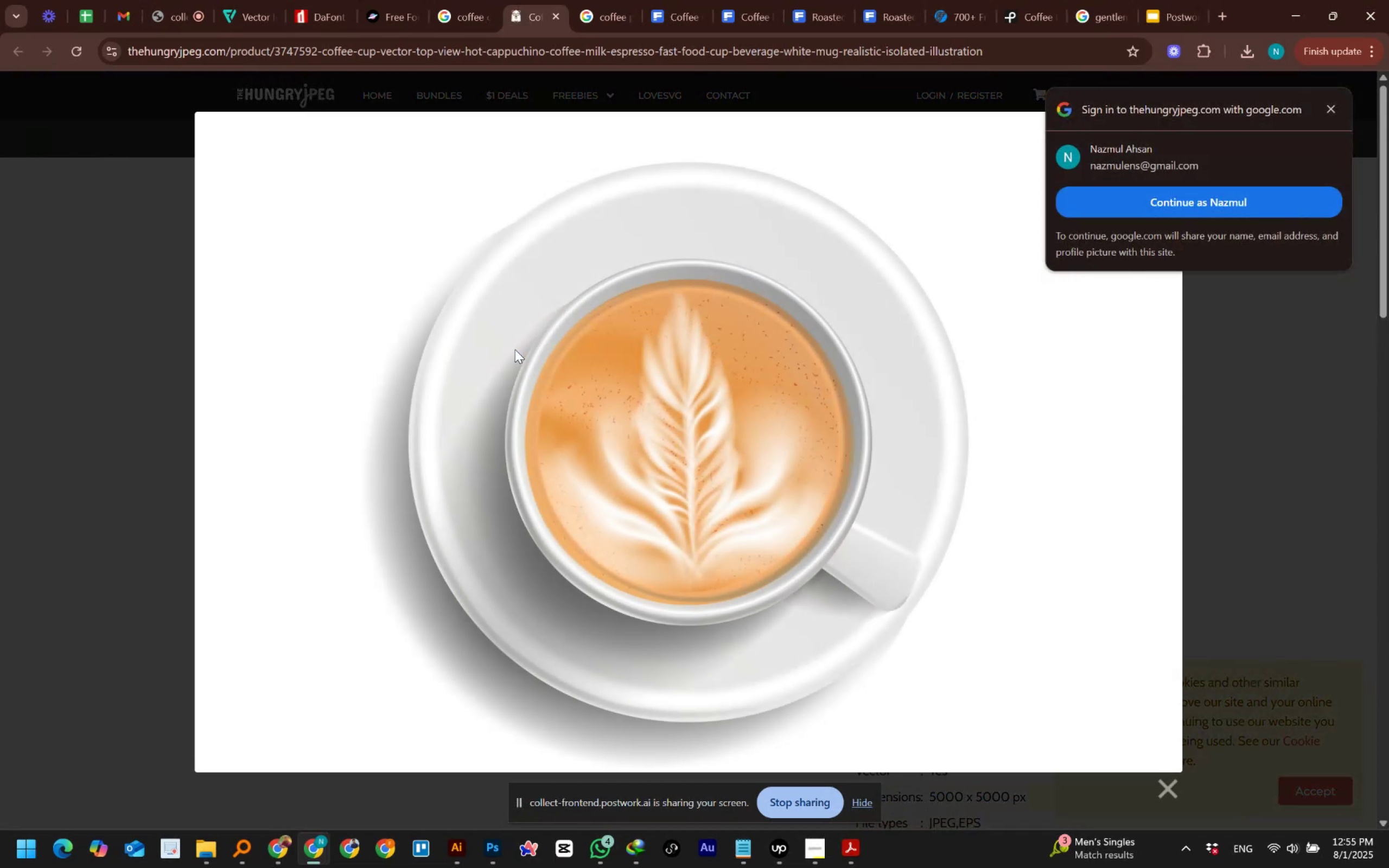 
right_click([706, 417])
 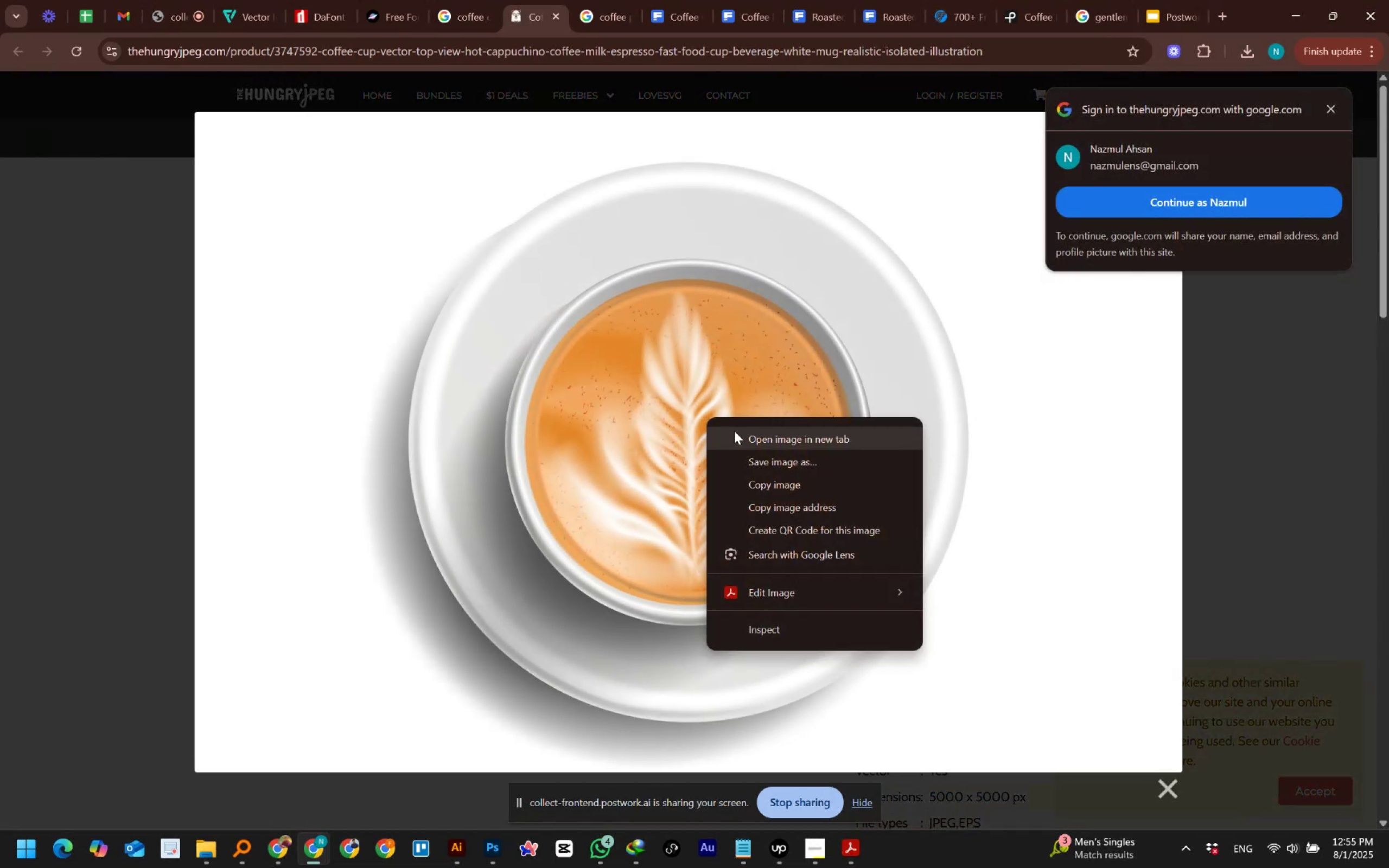 
left_click([739, 432])
 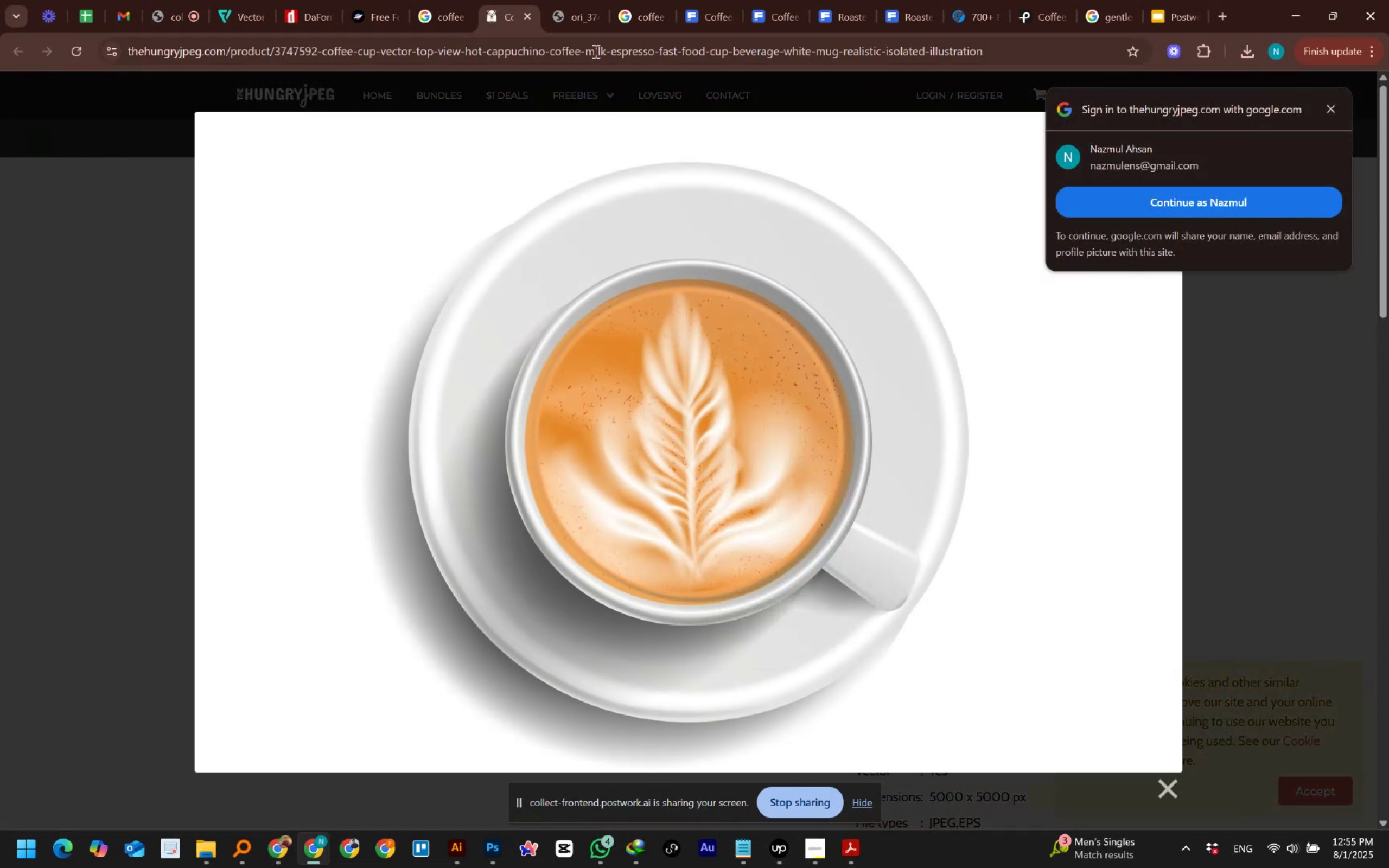 
left_click([574, 18])
 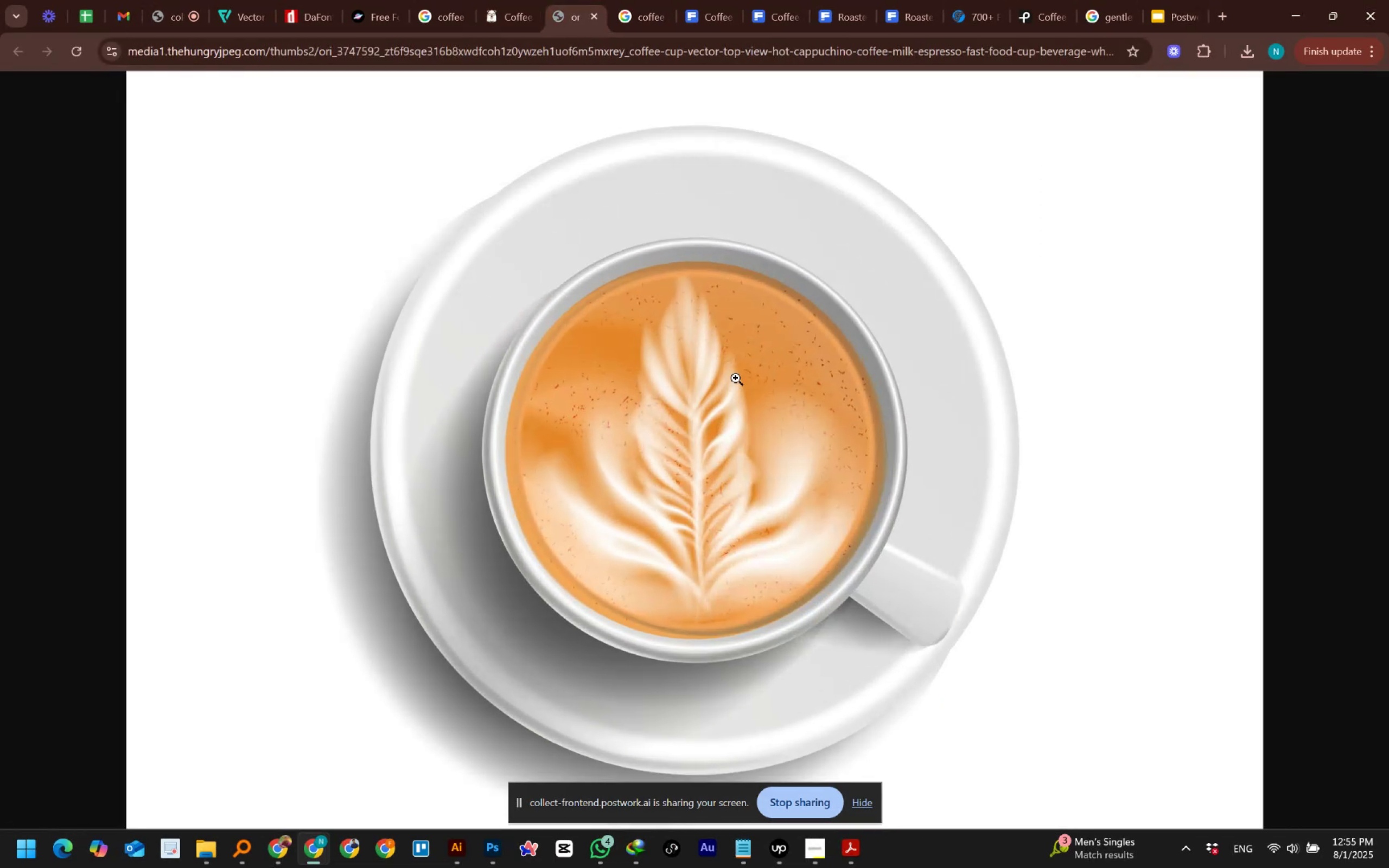 
left_click([736, 379])
 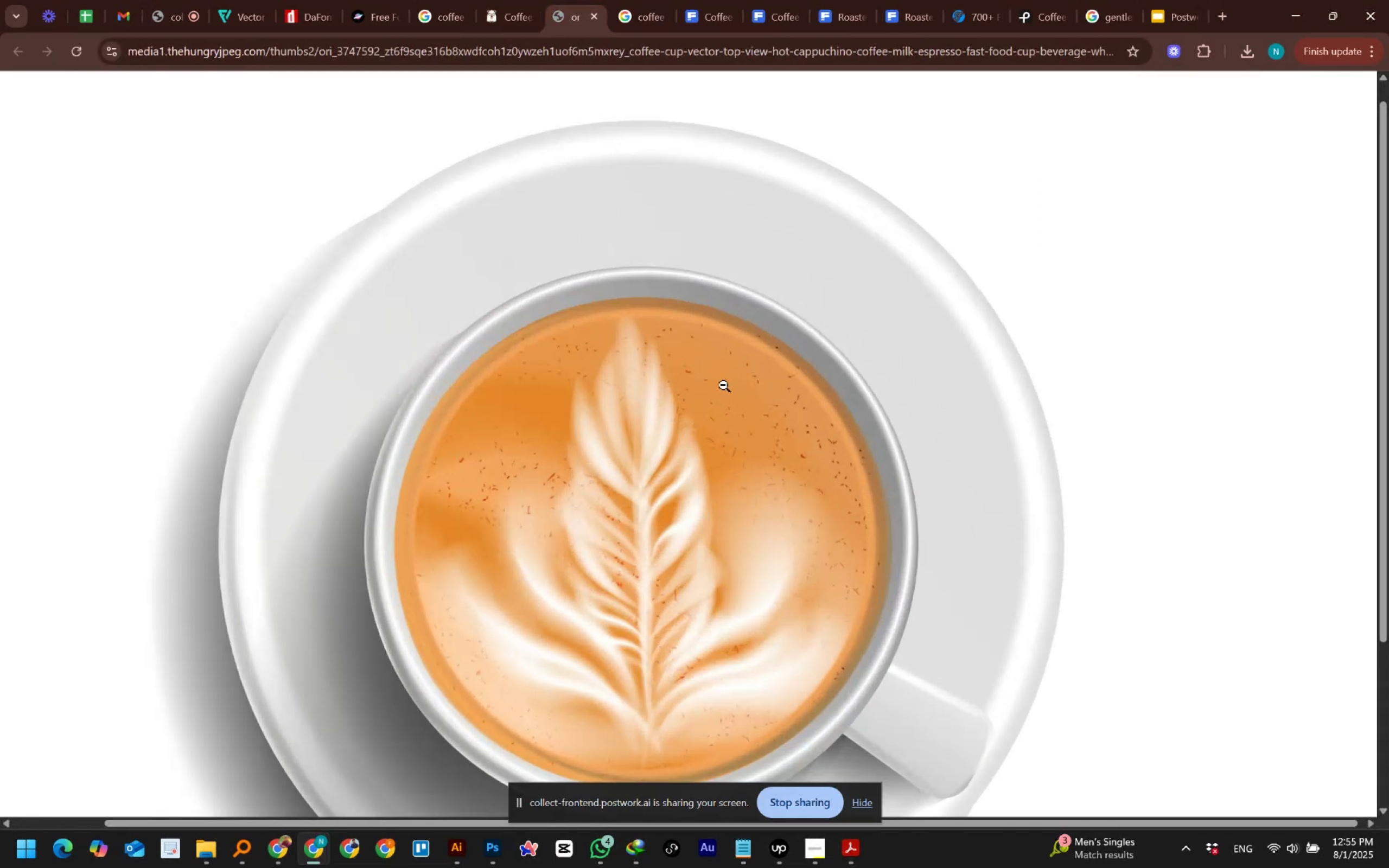 
left_click([684, 401])
 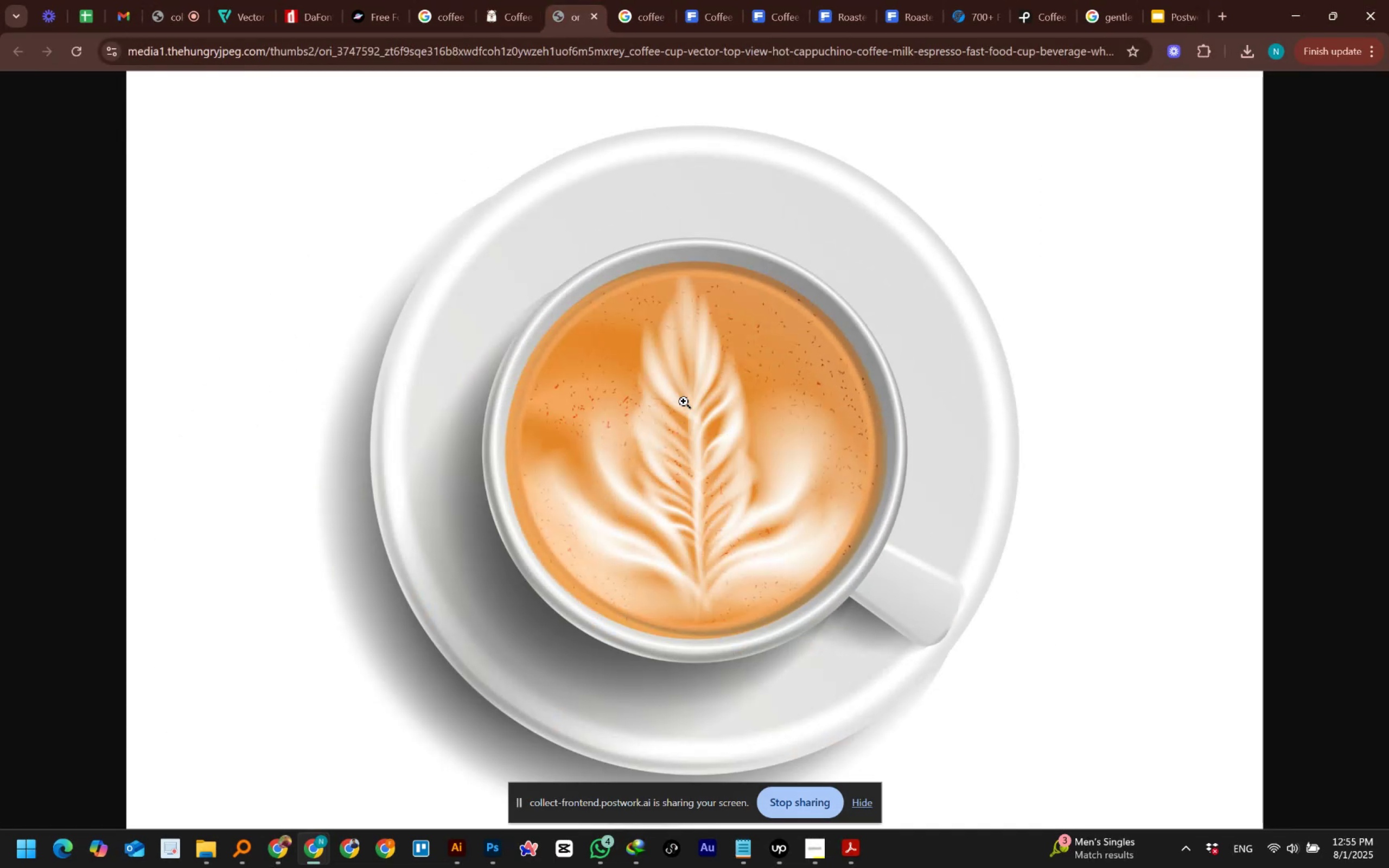 
right_click([684, 401])
 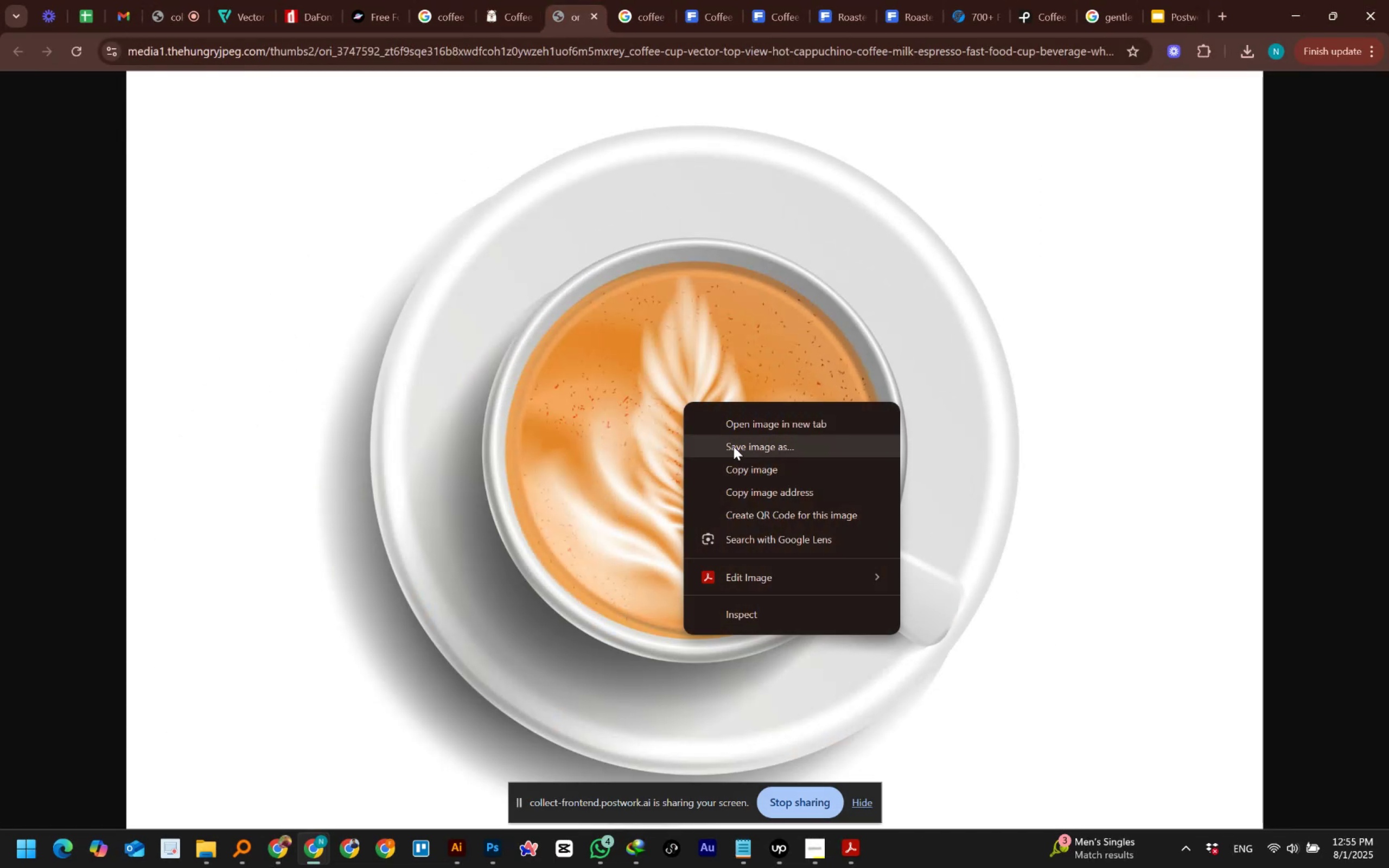 
left_click([734, 446])
 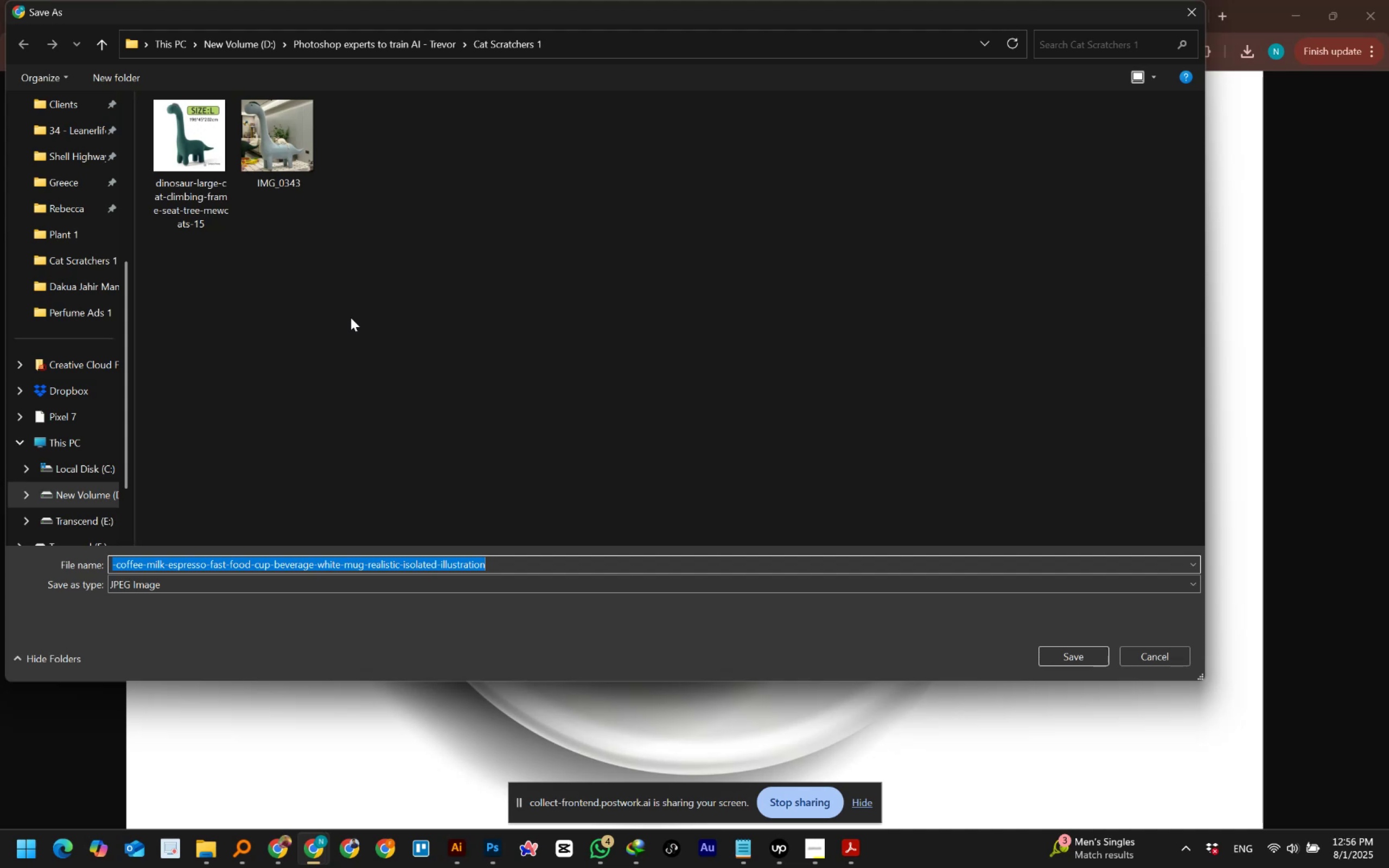 
wait(40.27)
 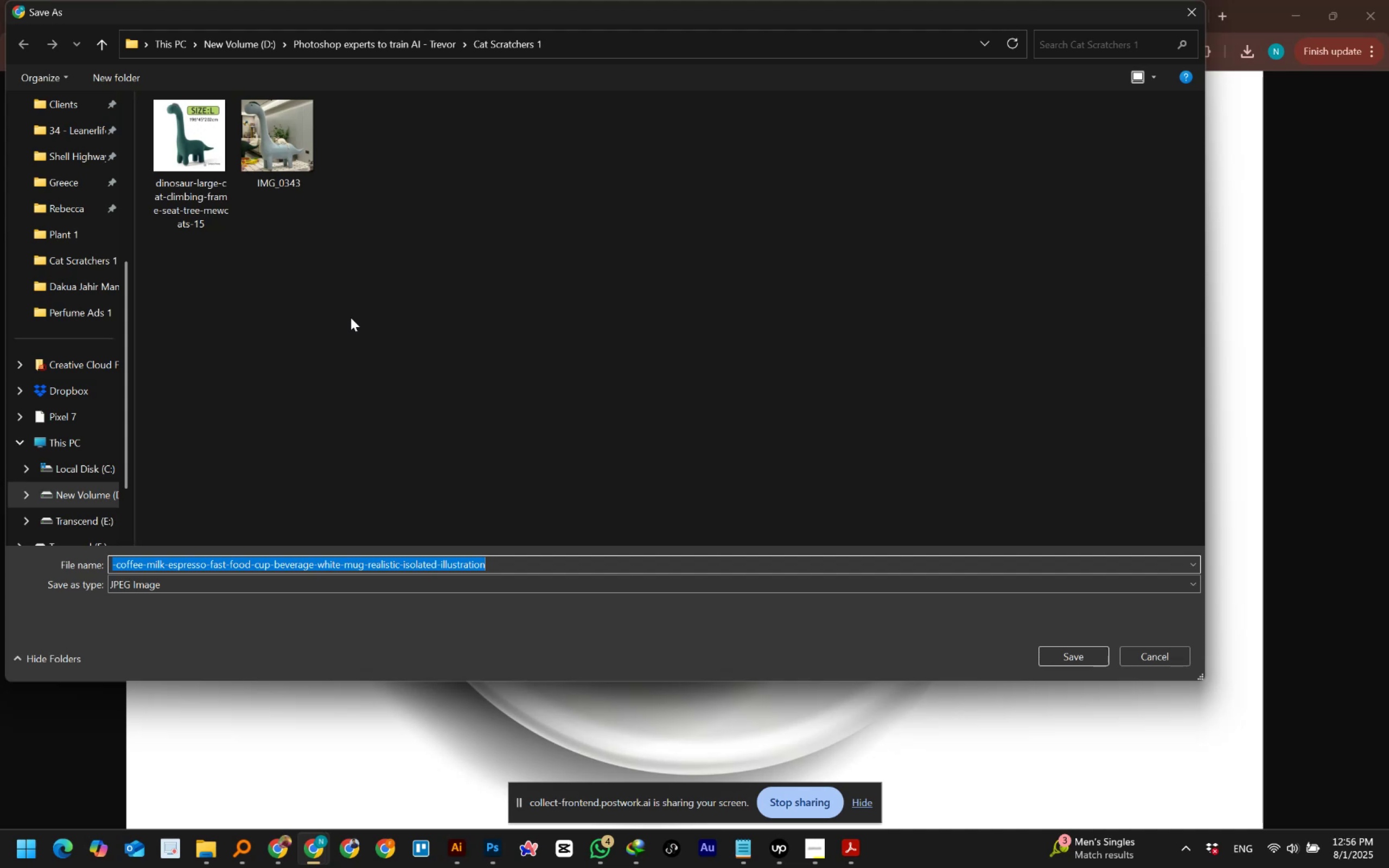 
left_click([417, 41])
 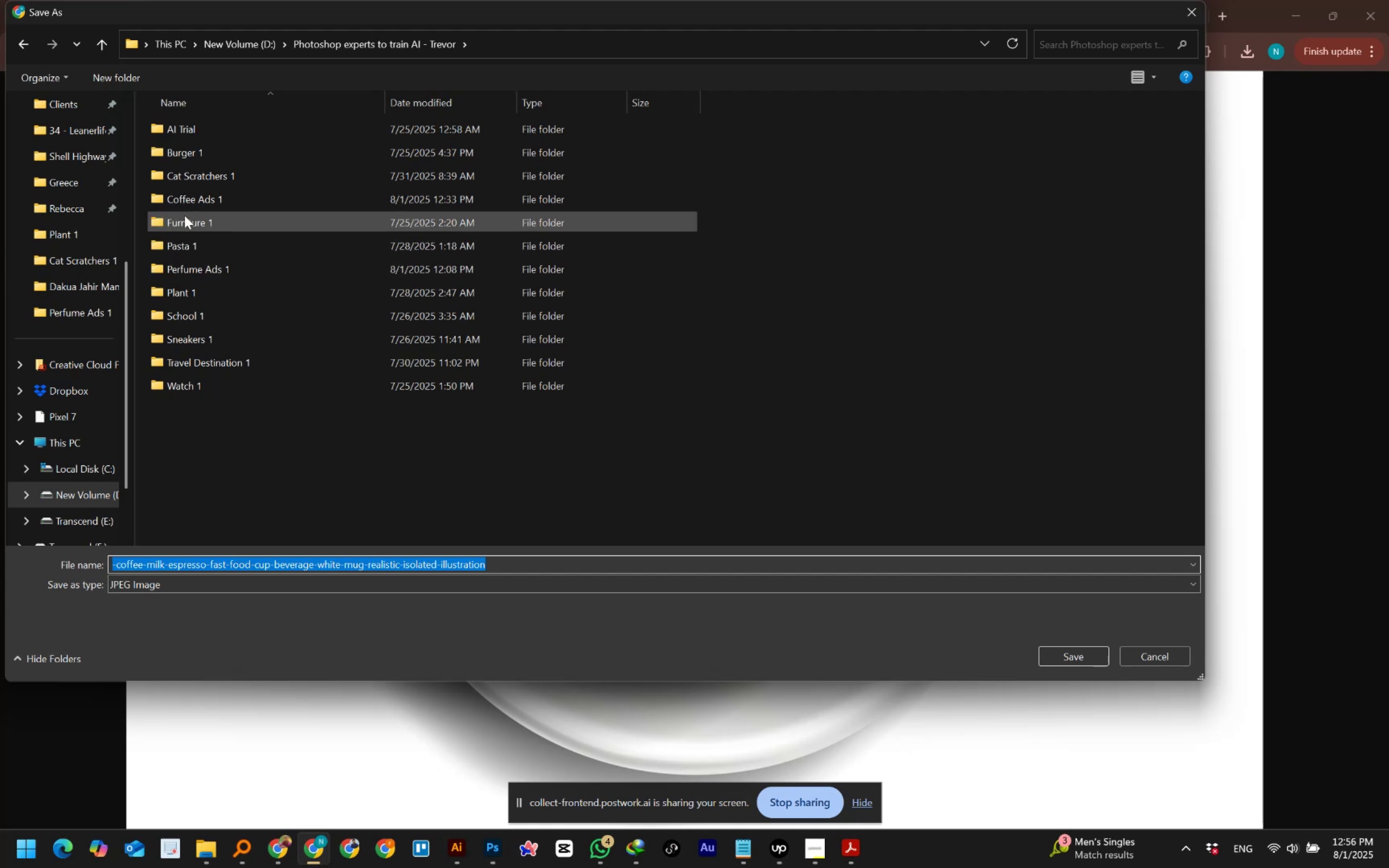 
double_click([190, 197])
 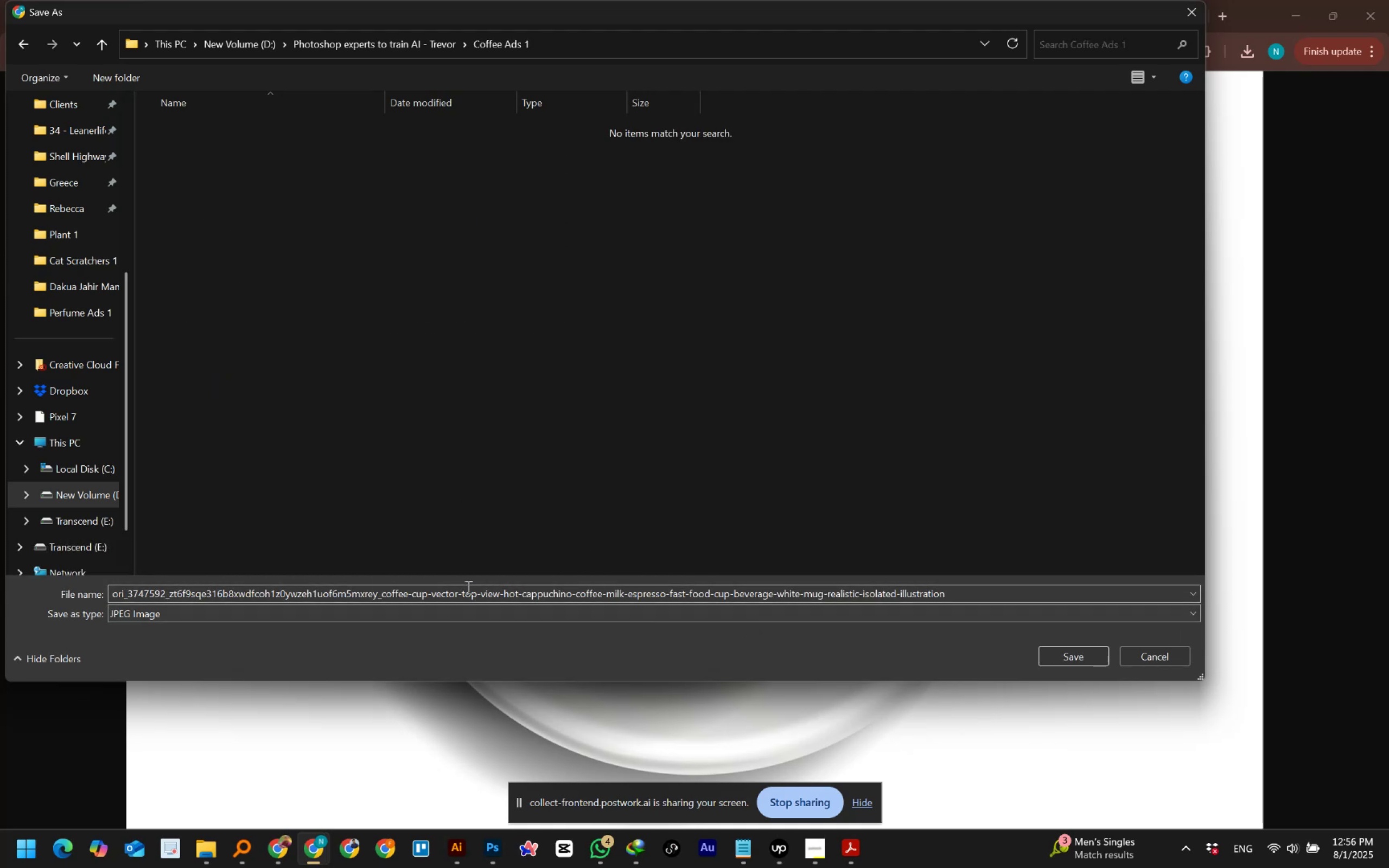 
left_click([1066, 648])
 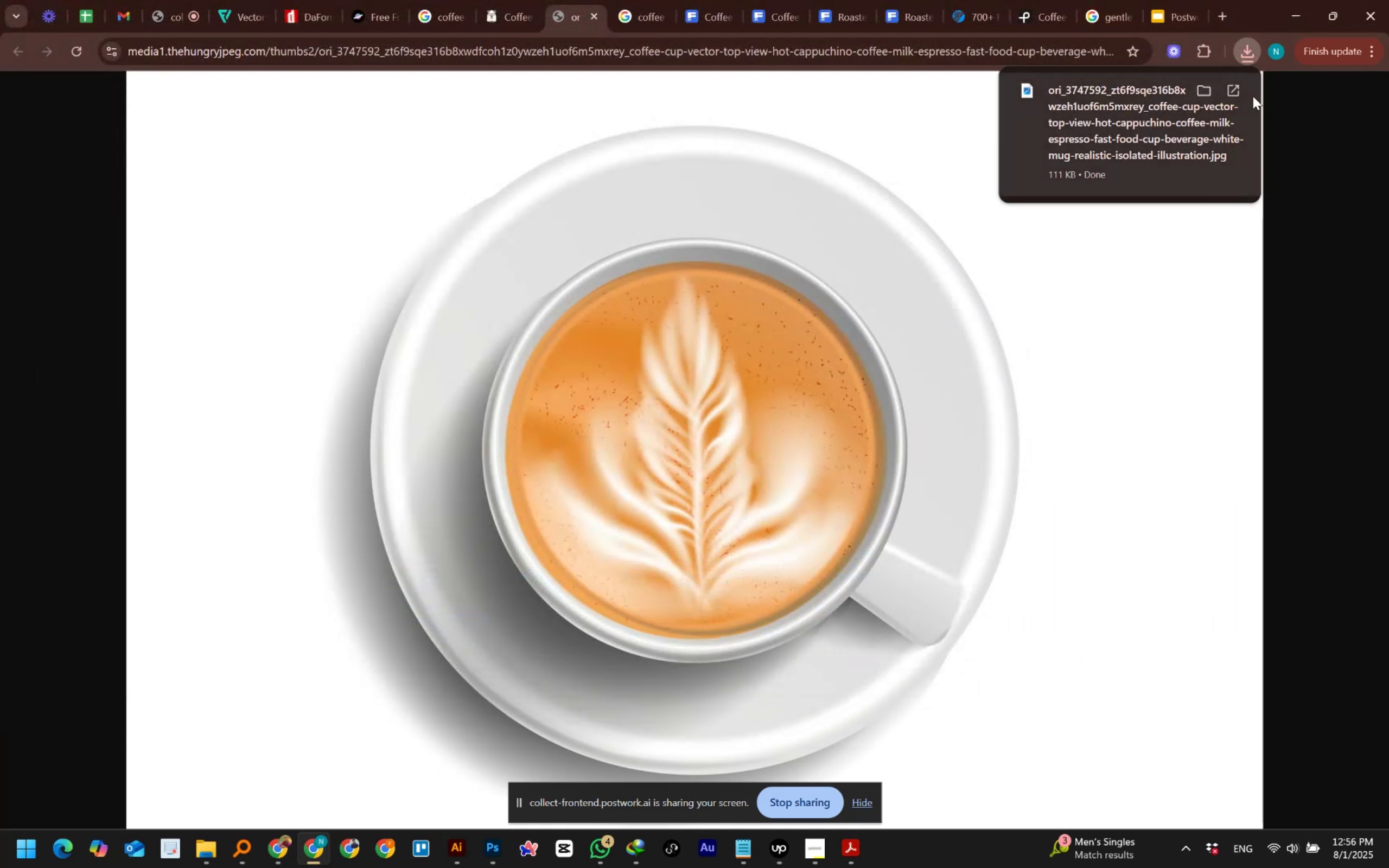 
left_click([1201, 95])
 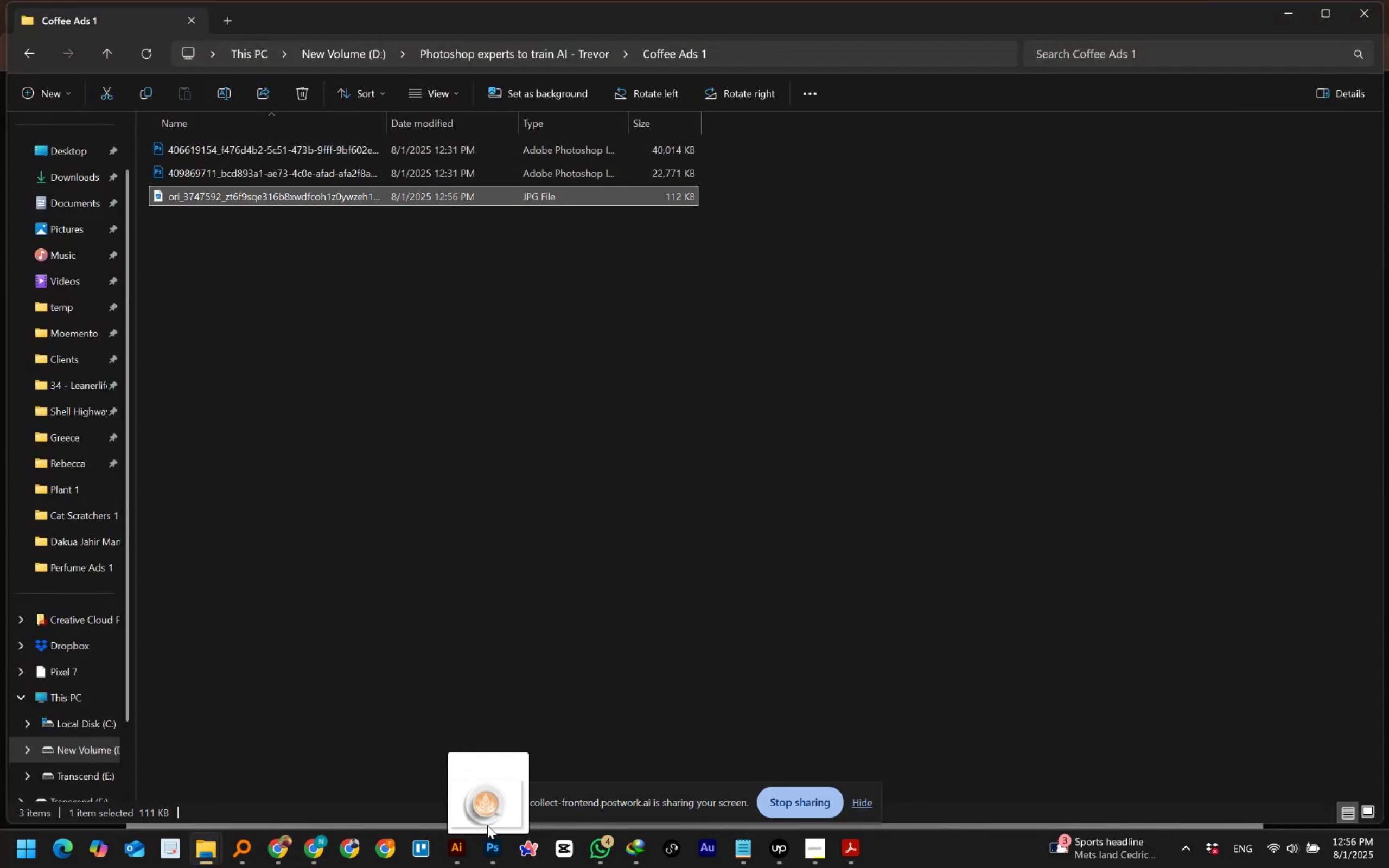 
mouse_move([513, 751])
 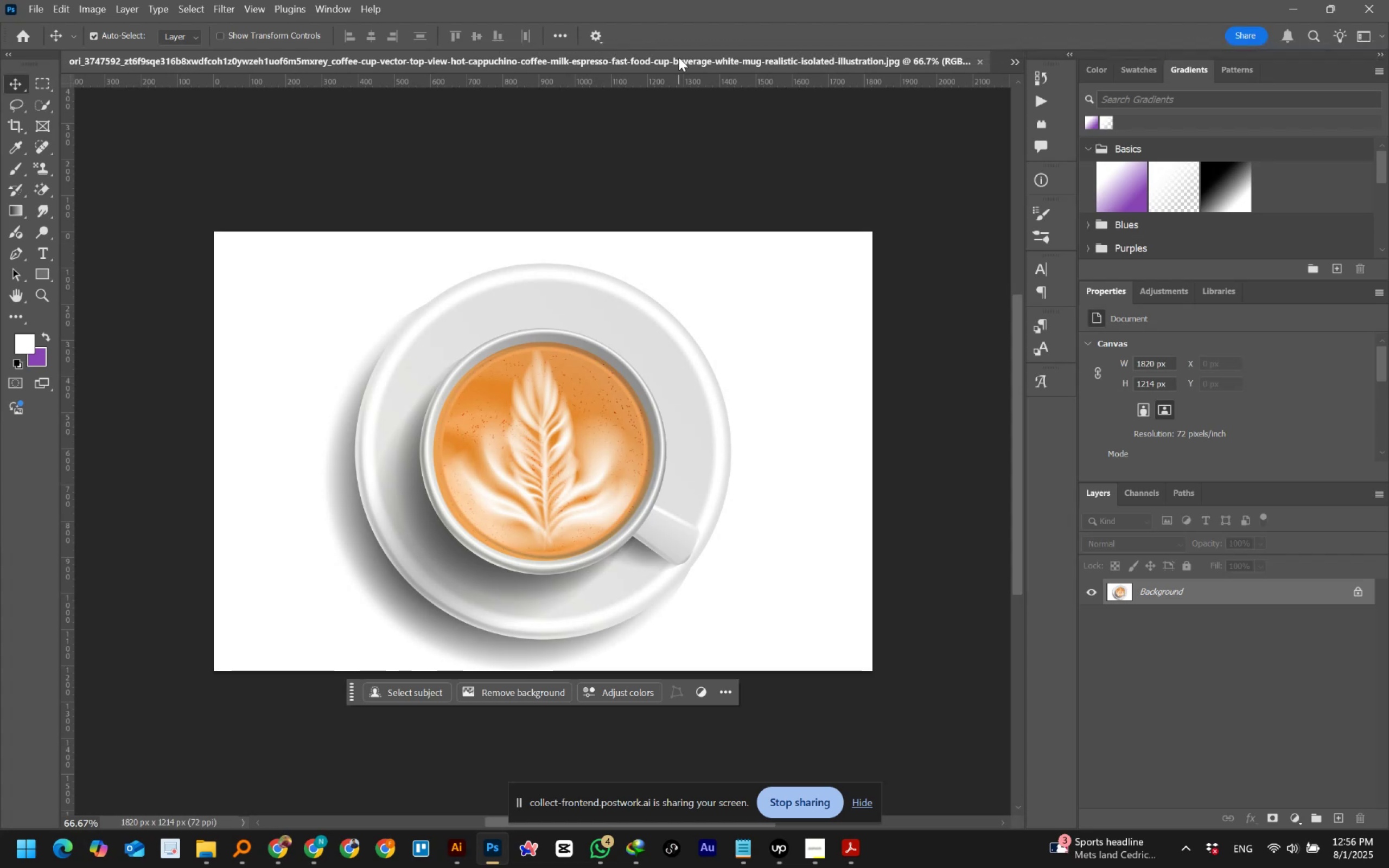 
wait(14.19)
 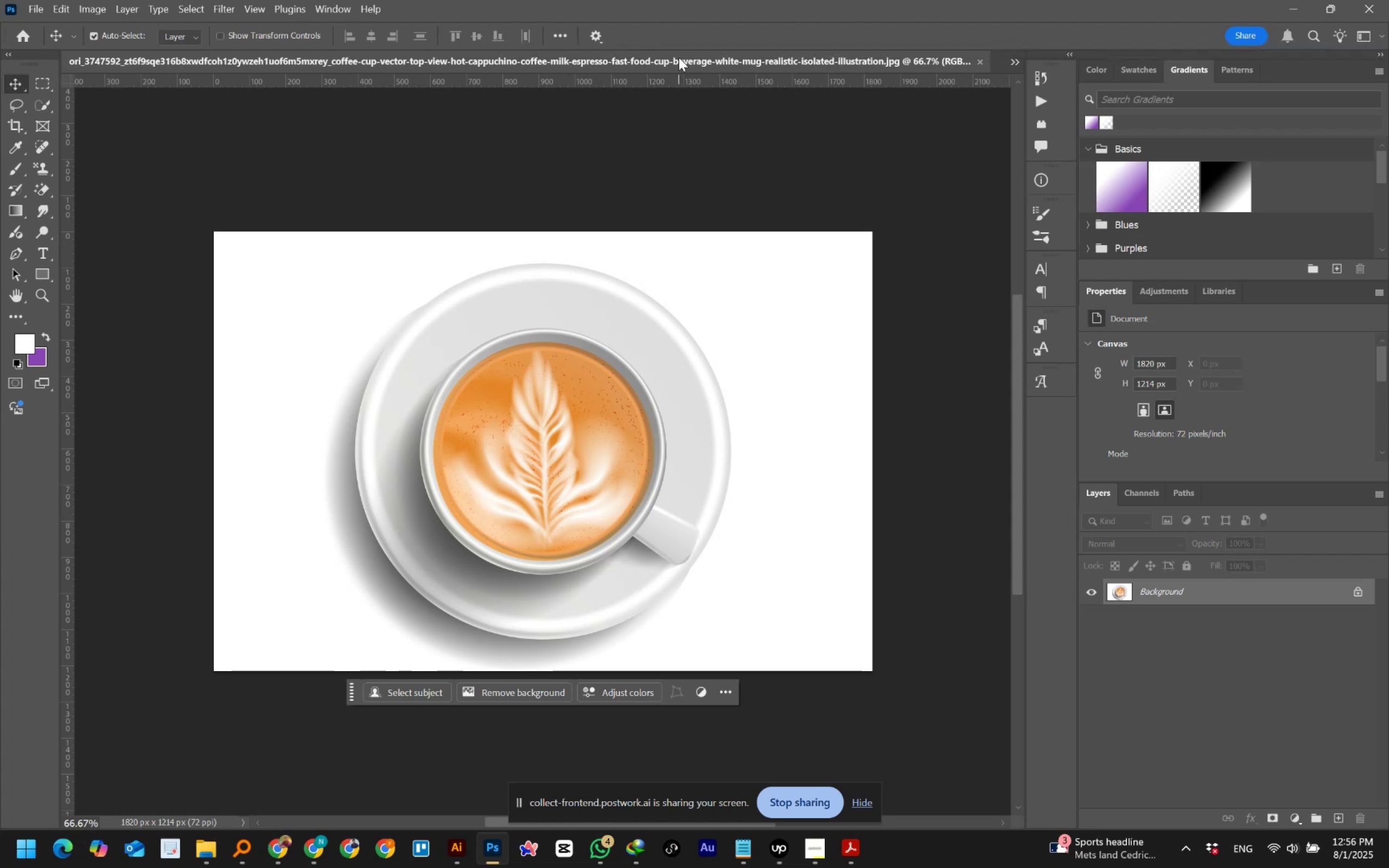 
left_click([196, 16])
 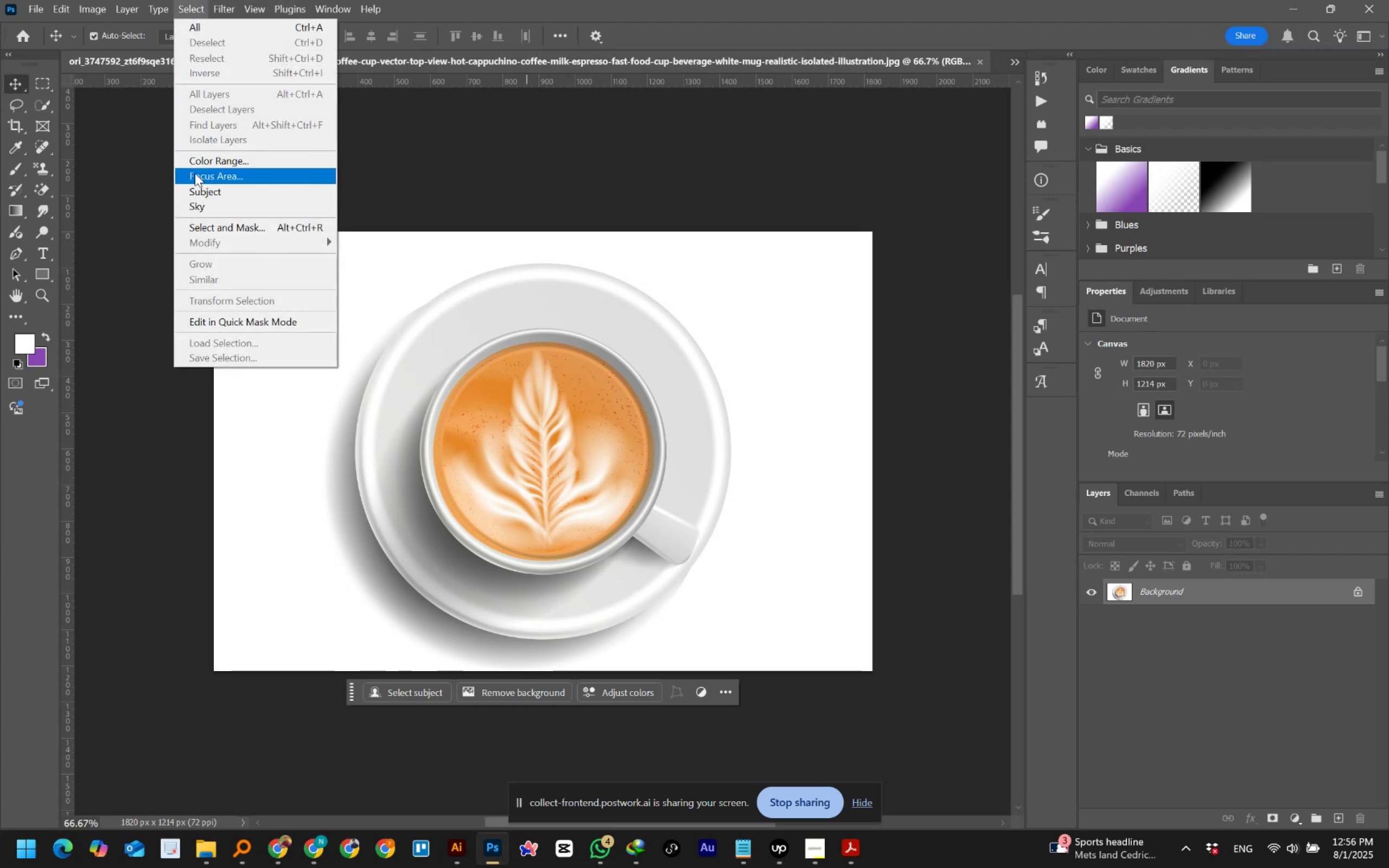 
left_click([198, 192])
 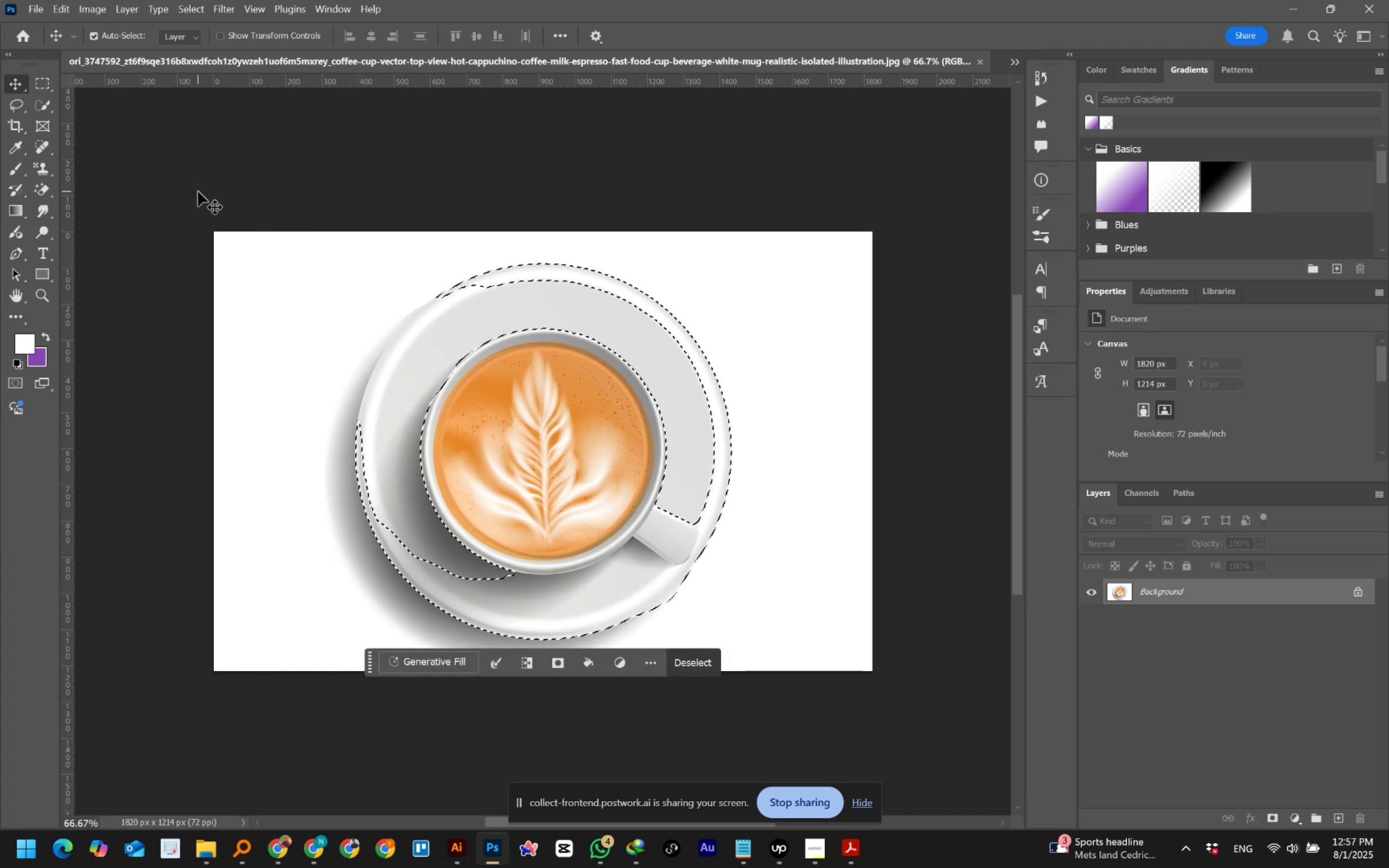 
wait(12.94)
 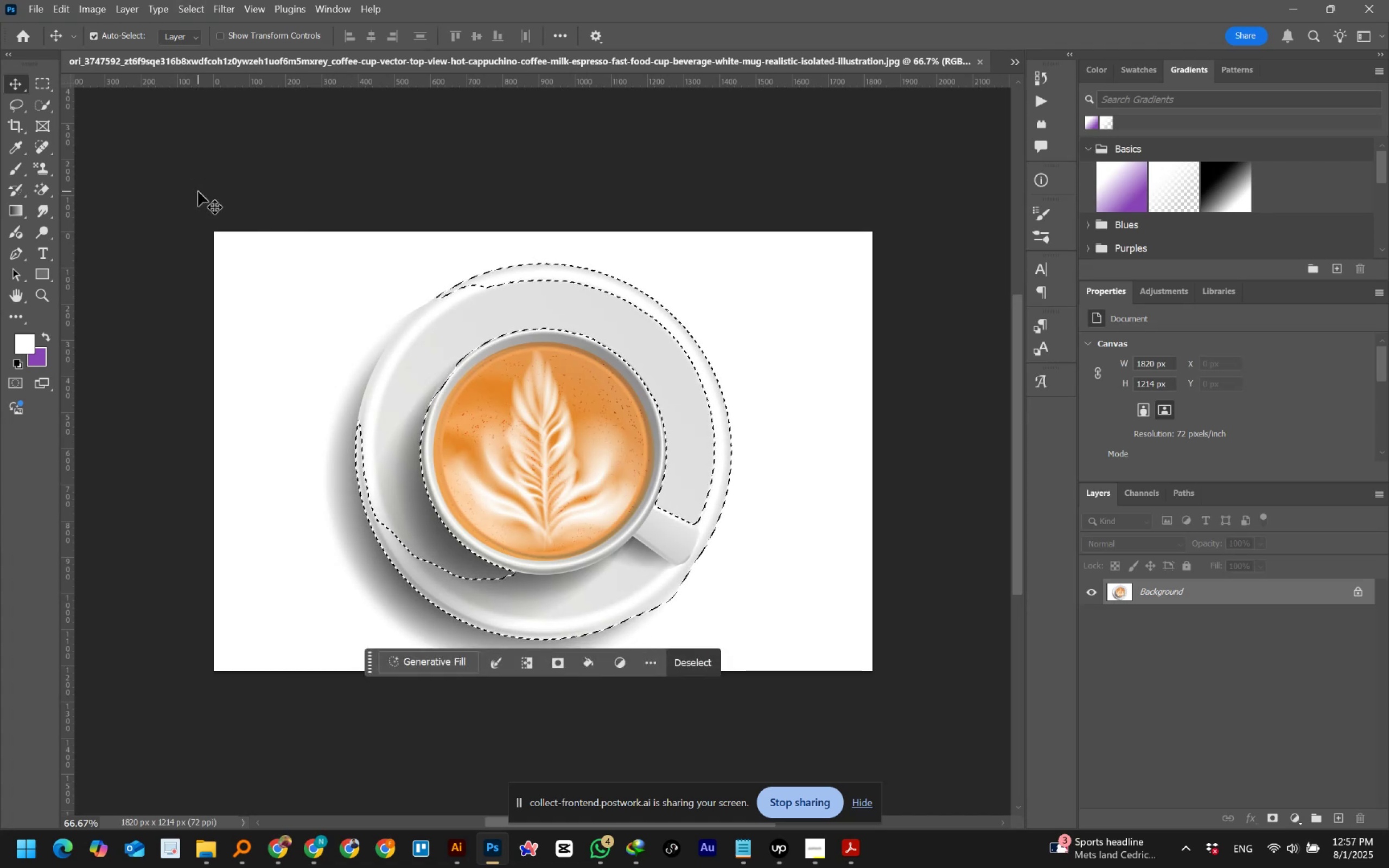 
left_click([740, 139])
 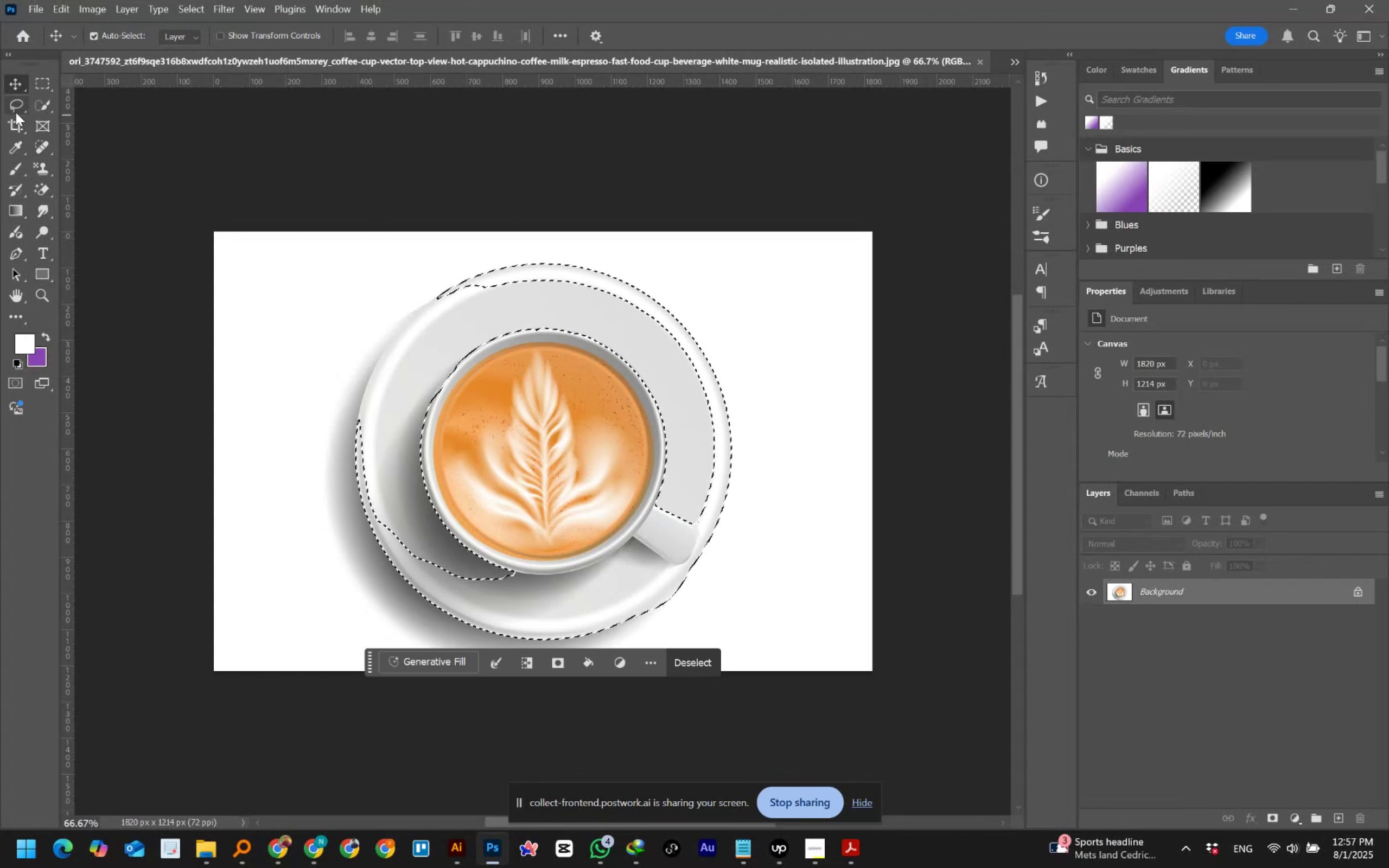 
left_click([16, 107])
 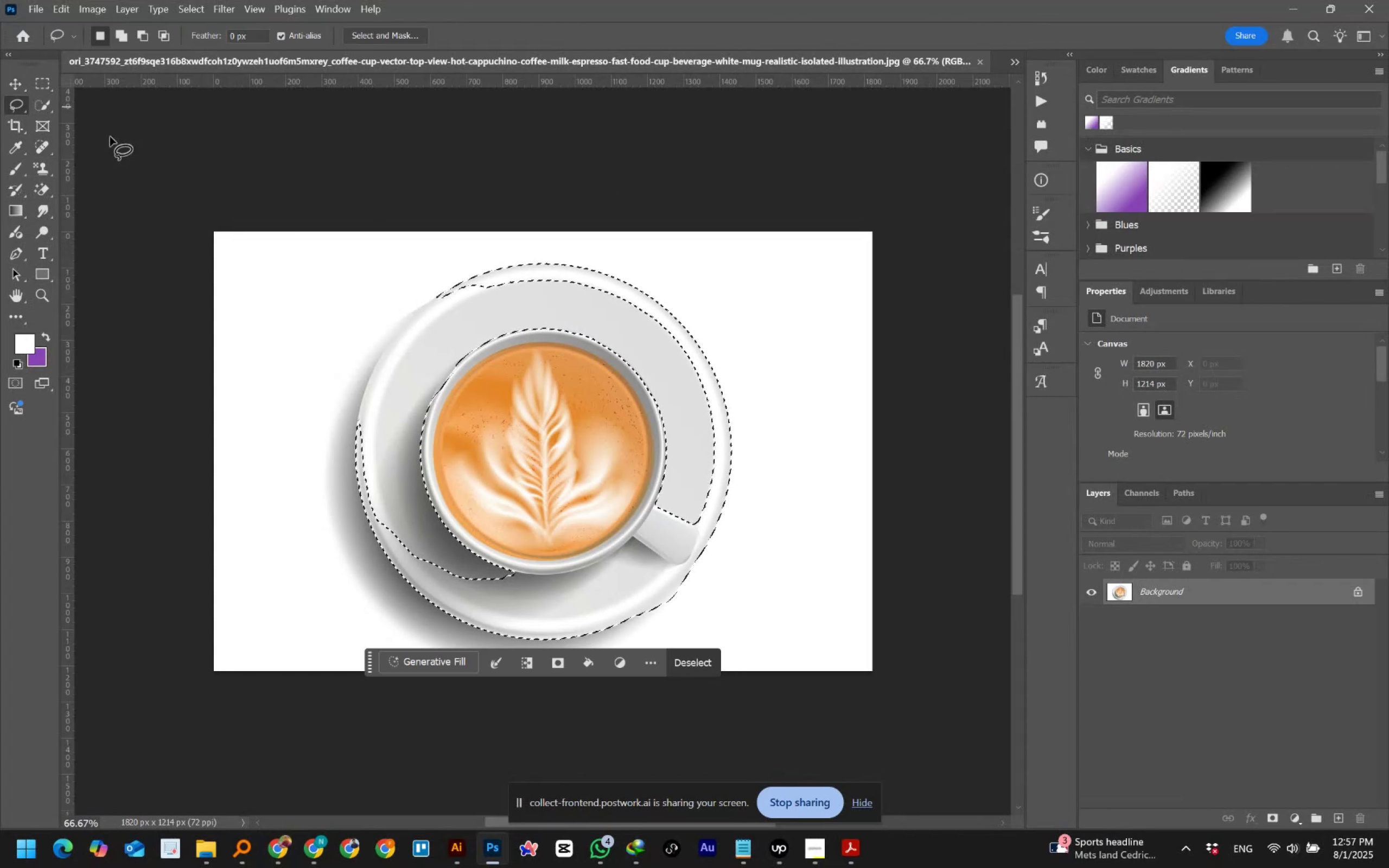 
left_click([193, 152])
 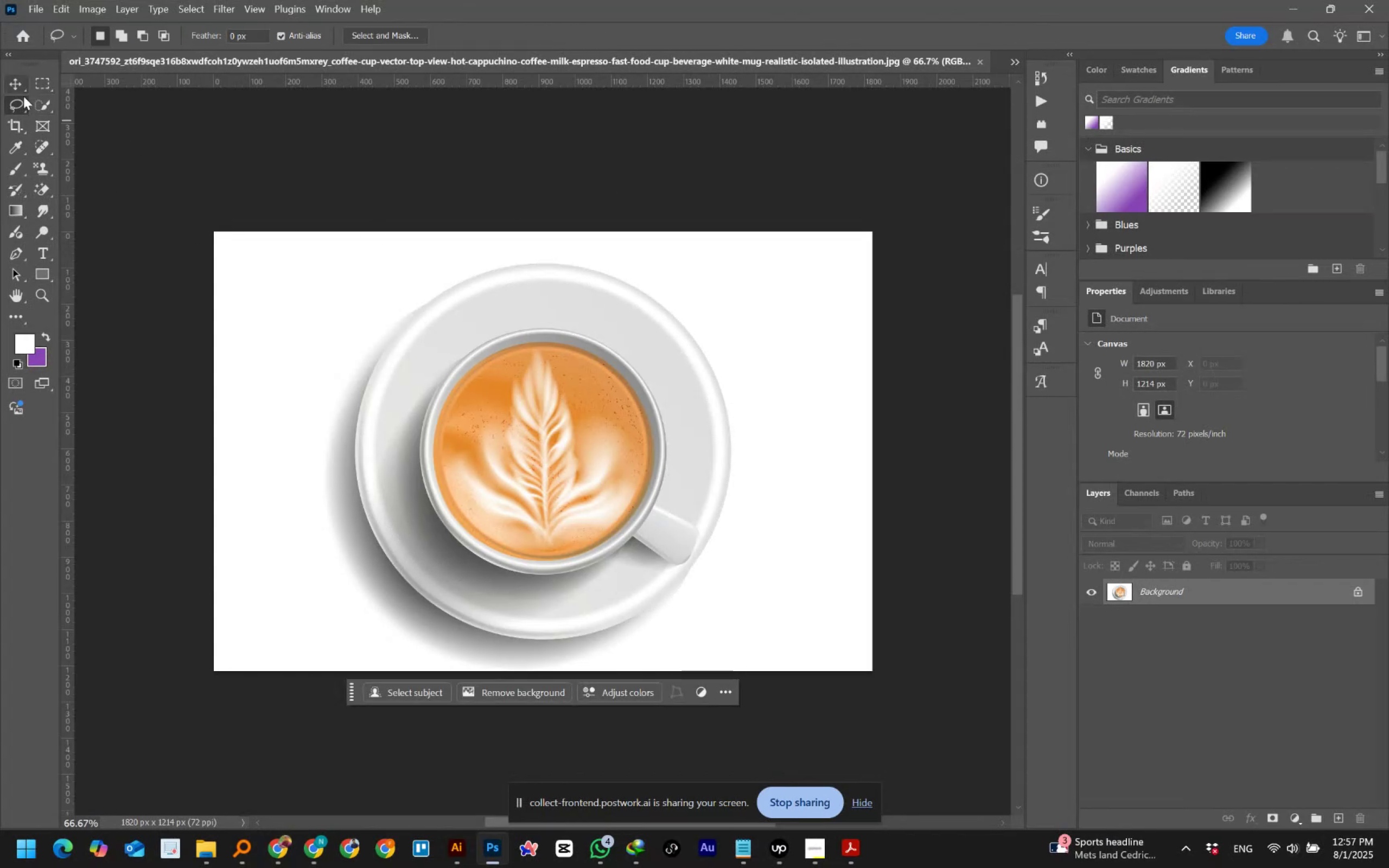 
right_click([18, 100])
 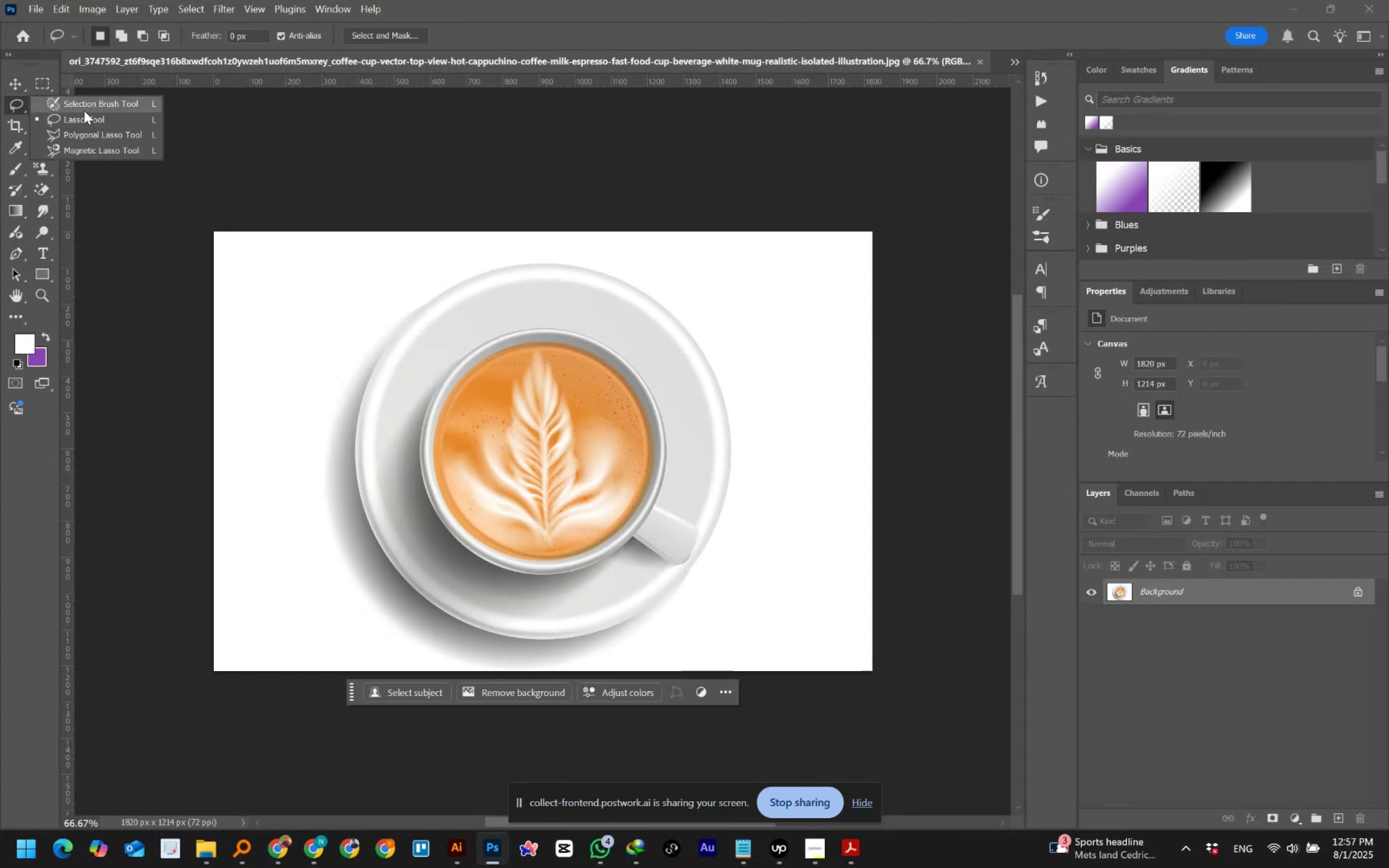 
left_click([93, 108])
 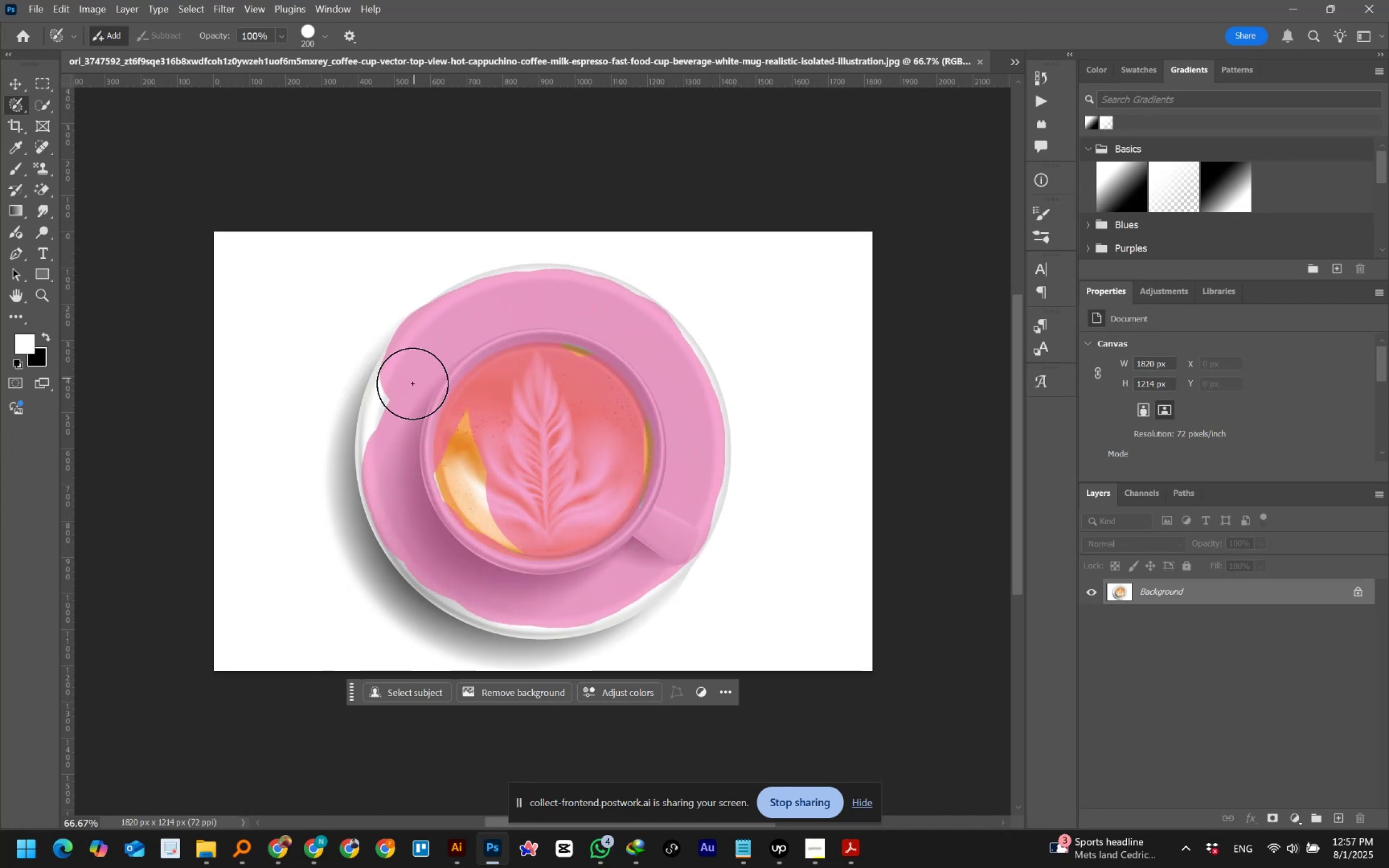 
wait(16.41)
 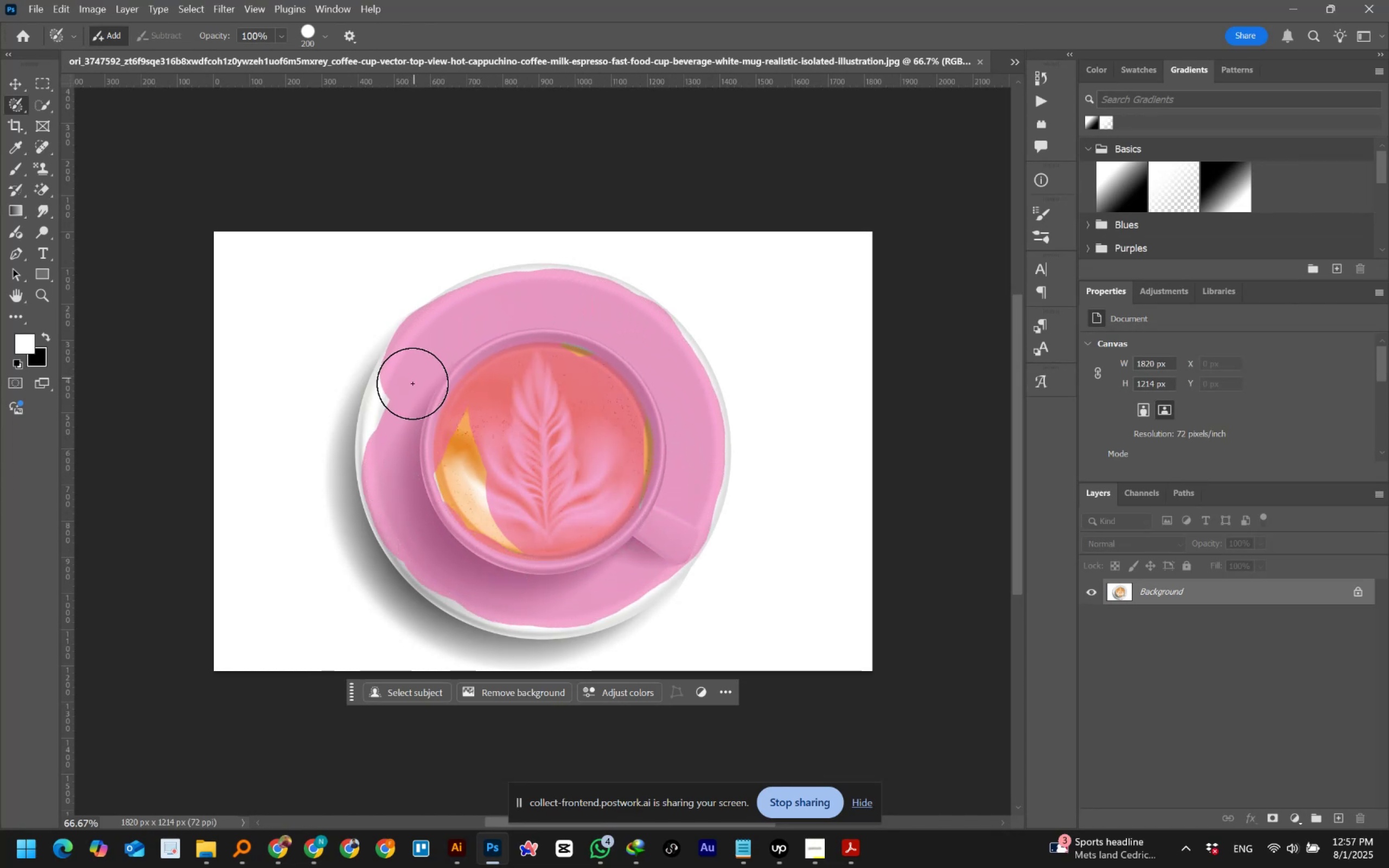 
scroll: coordinate [487, 536], scroll_direction: down, amount: 3.0
 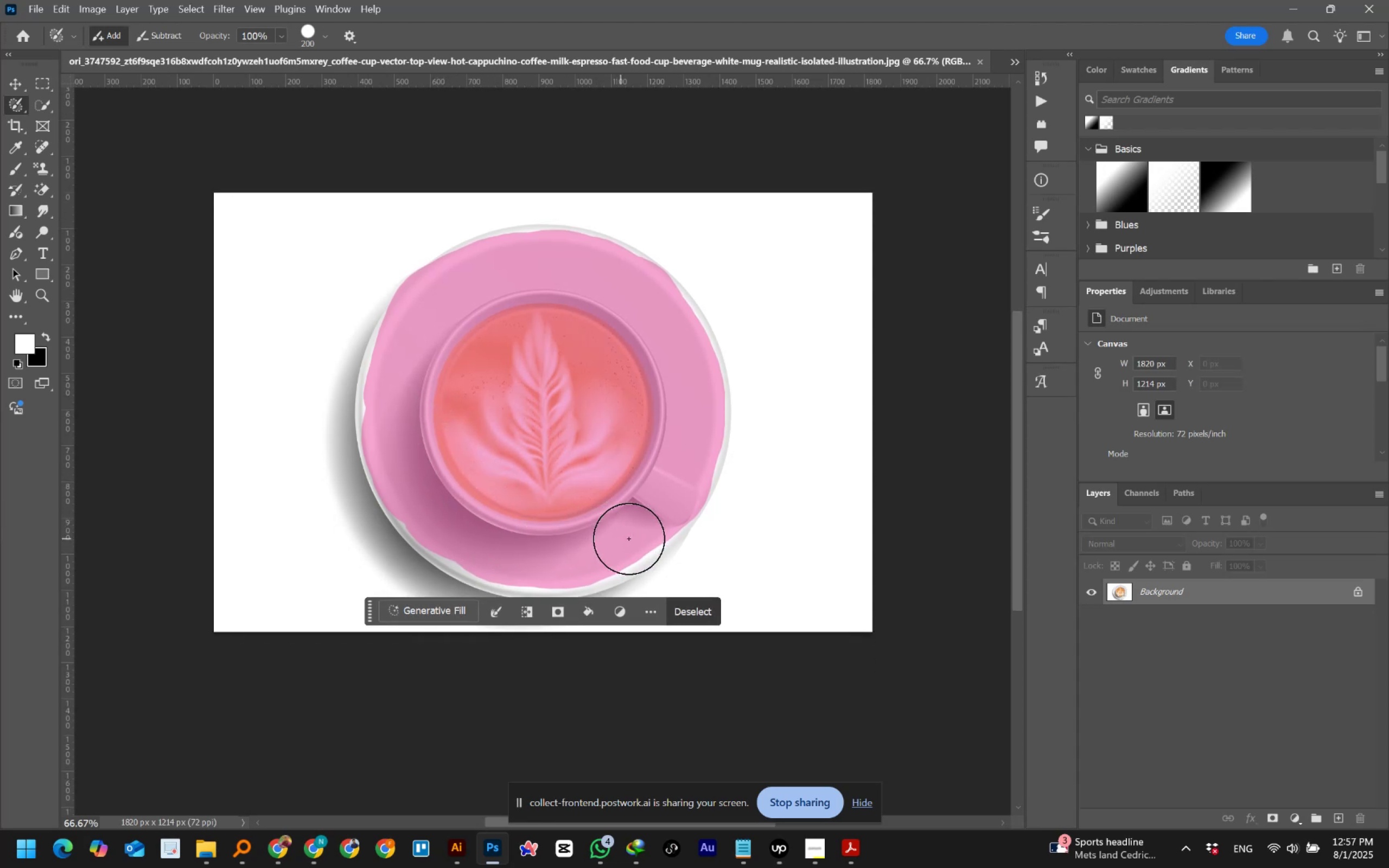 
left_click([641, 529])
 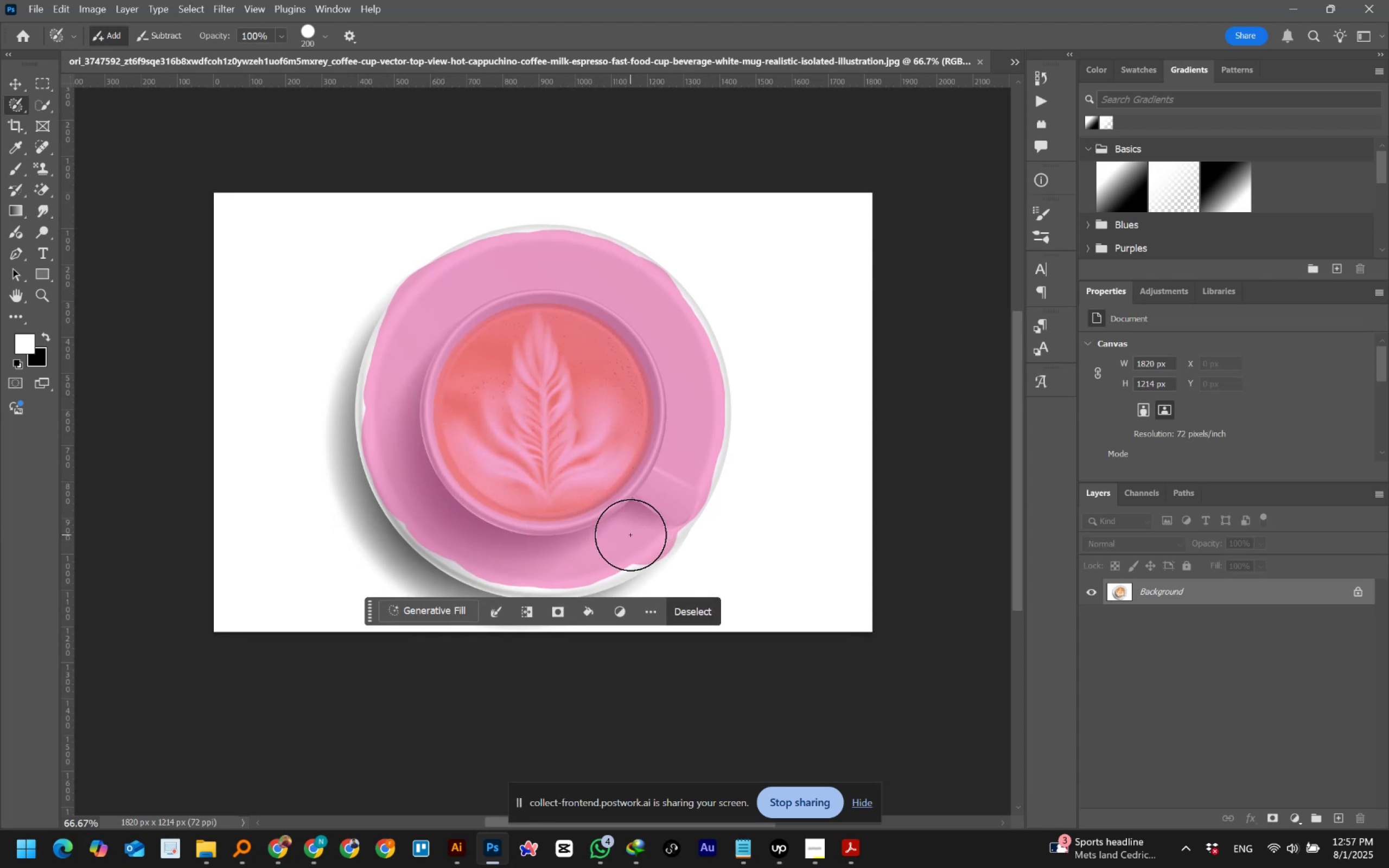 
left_click([622, 542])
 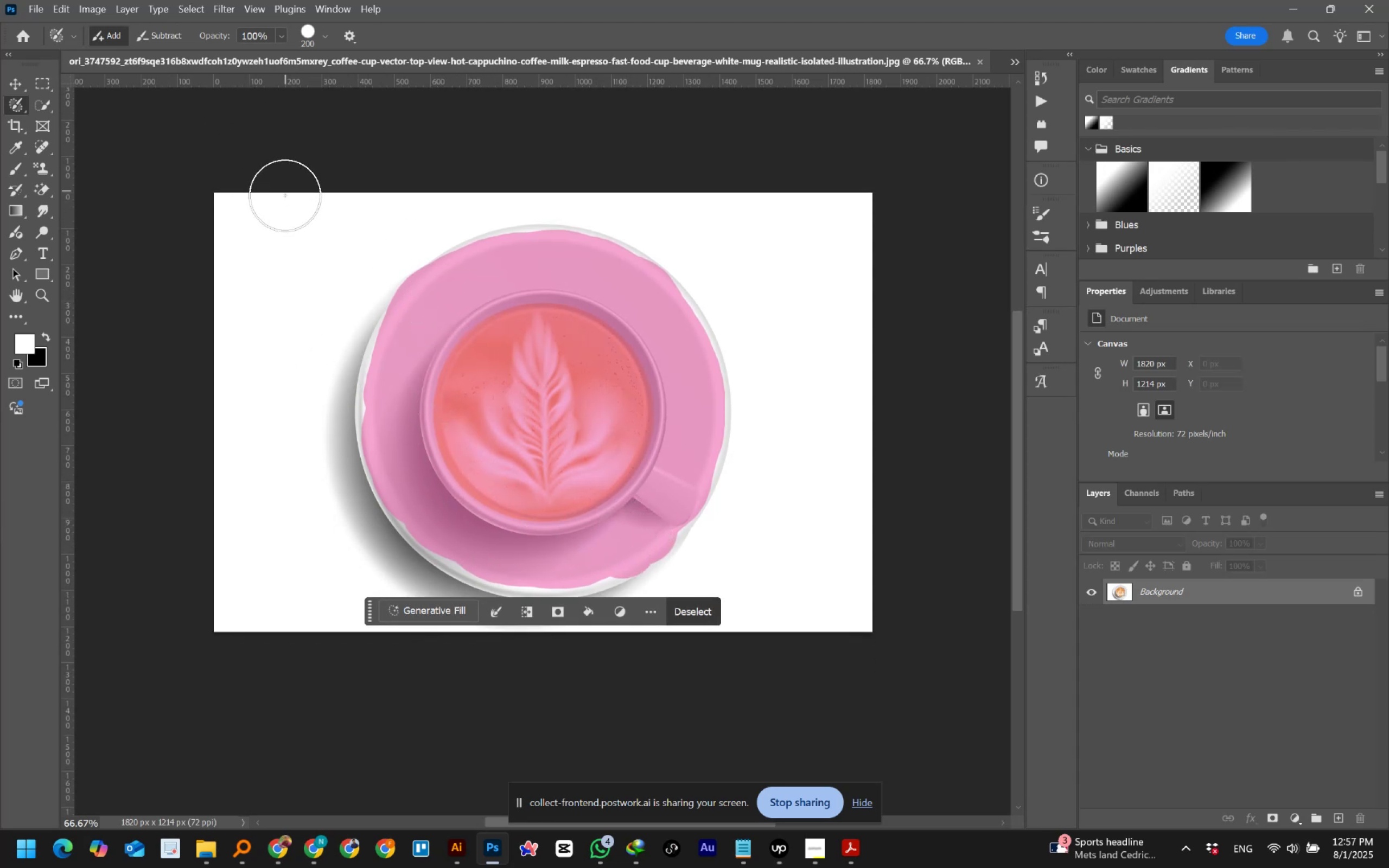 
right_click([543, 304])
 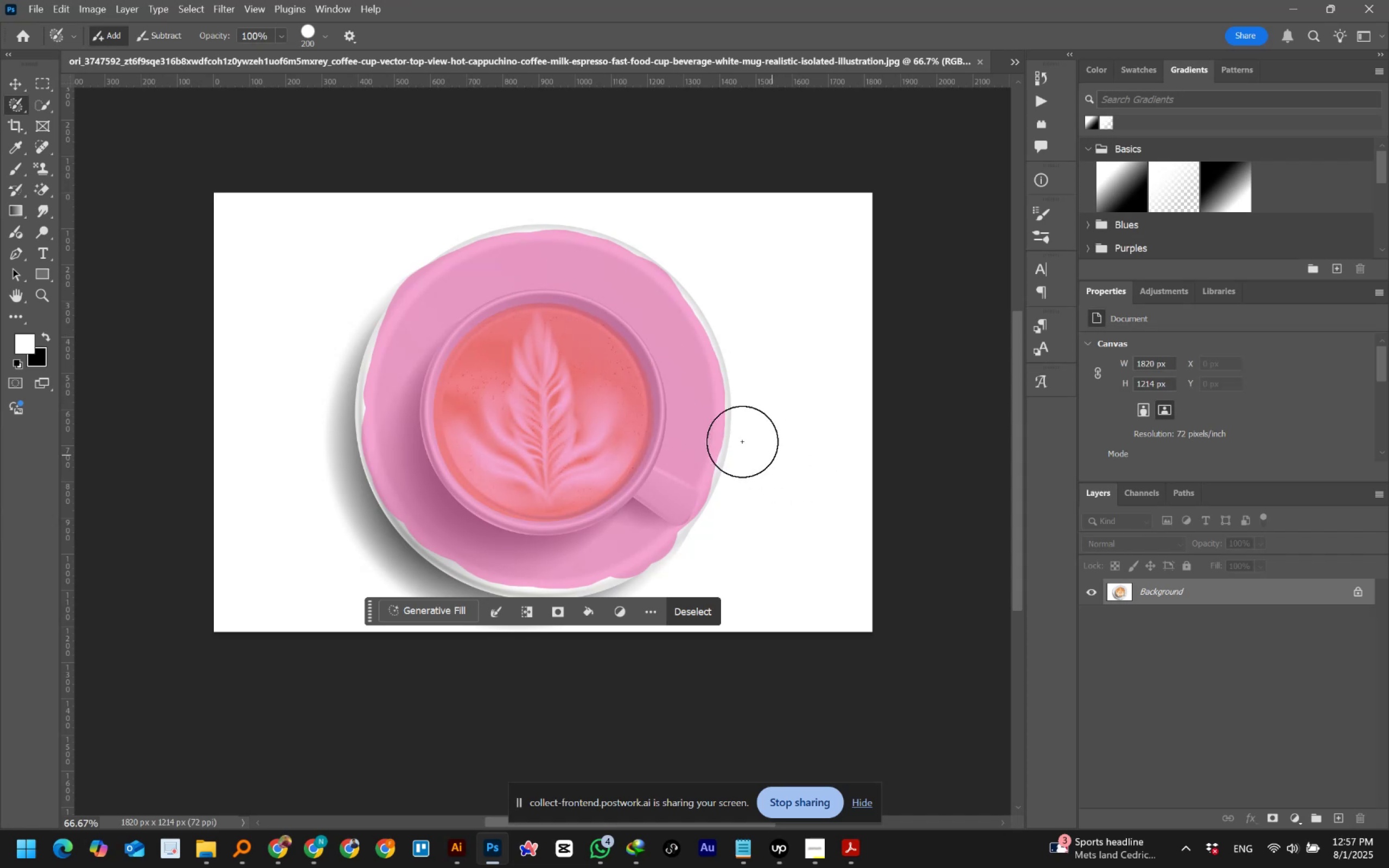 
double_click([578, 387])
 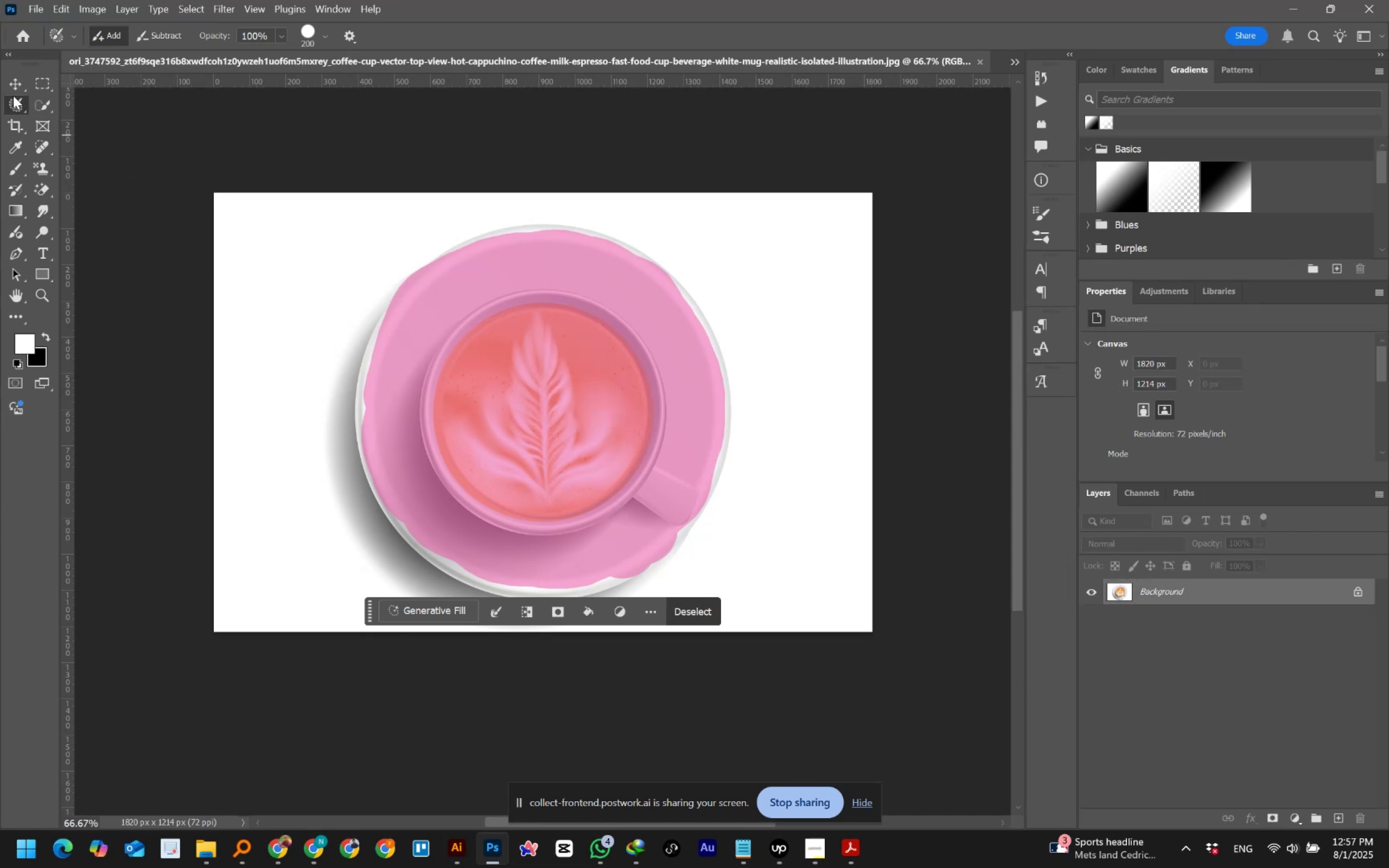 
right_click([8, 101])
 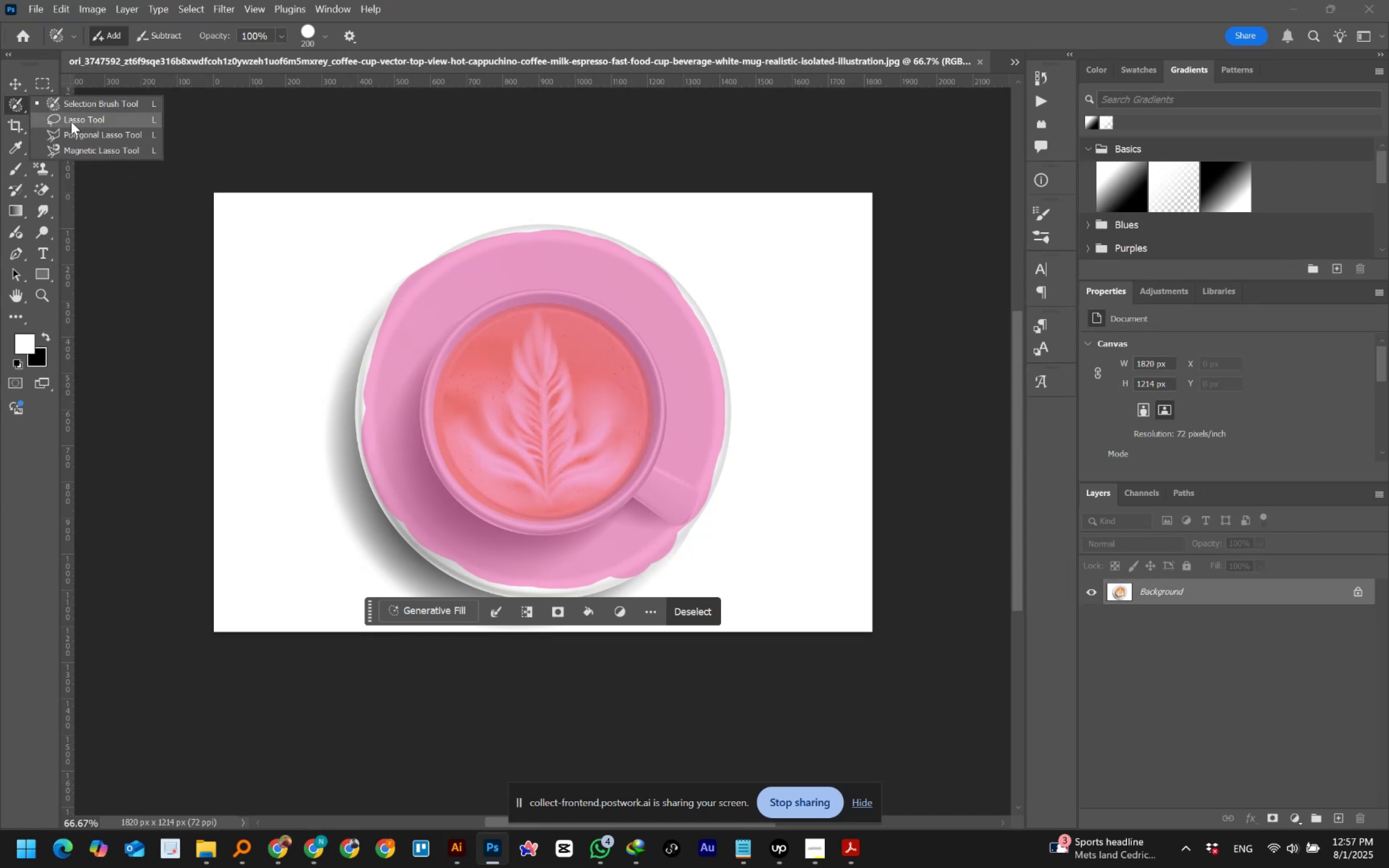 
double_click([188, 161])
 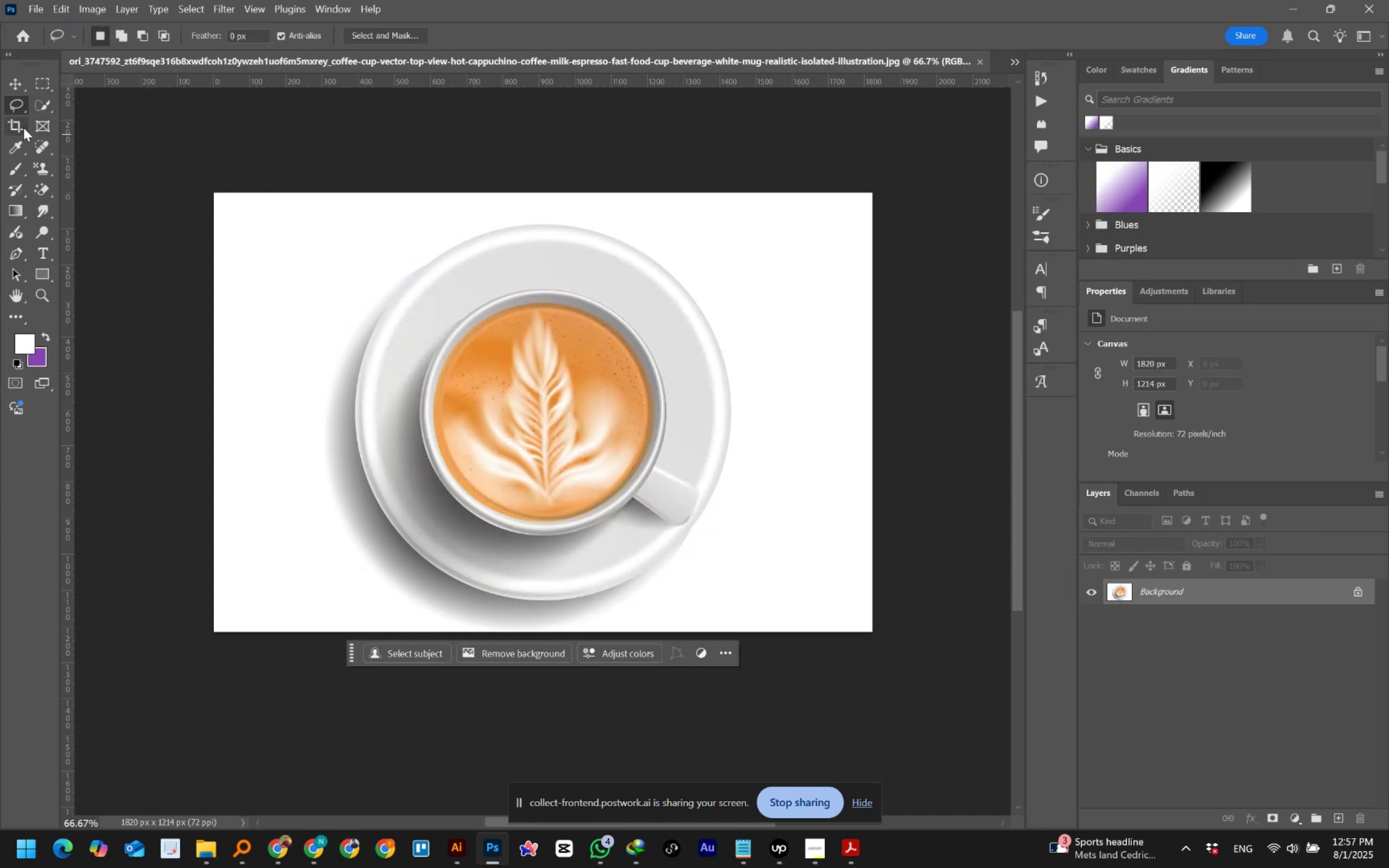 
right_click([43, 150])
 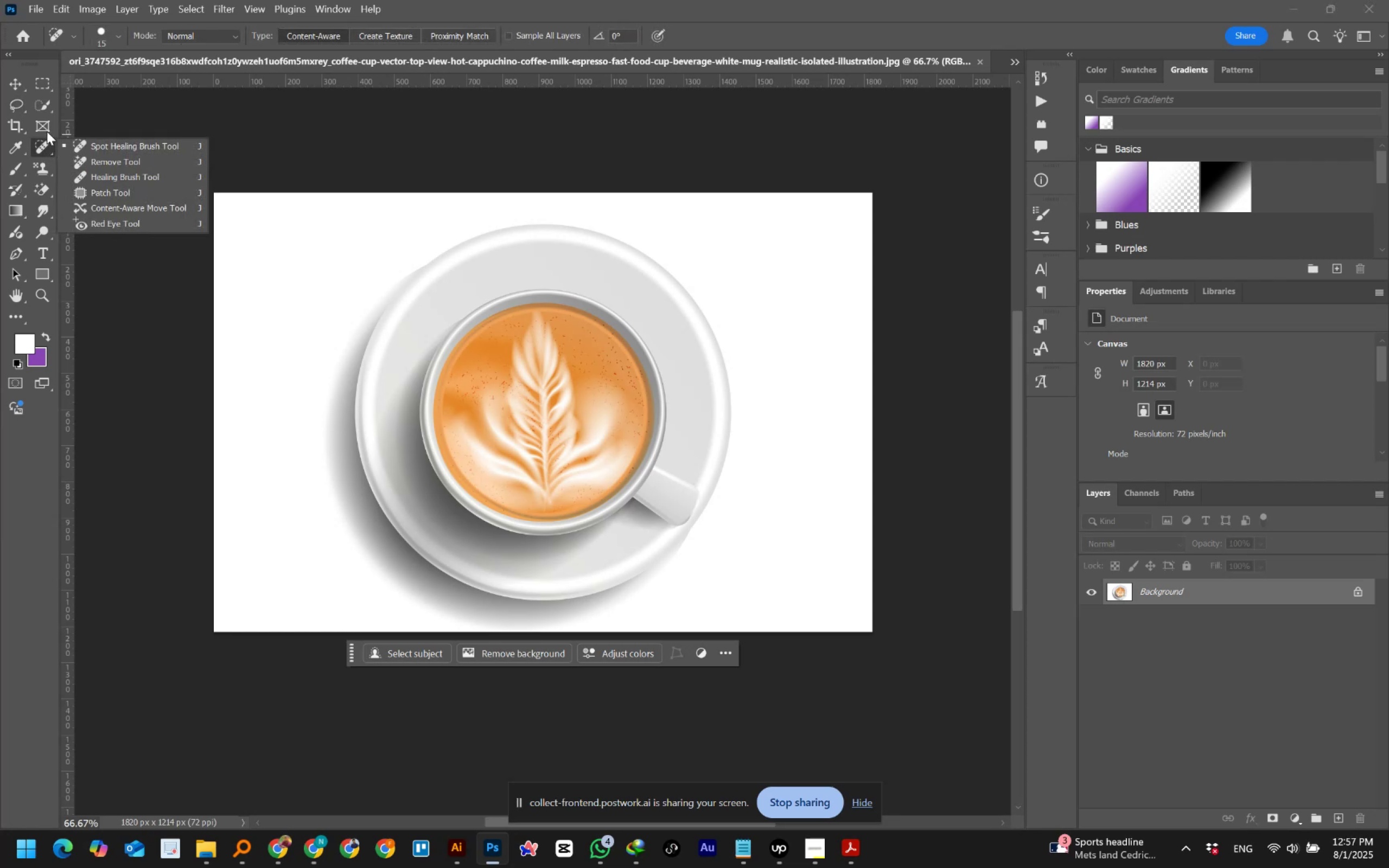 
right_click([48, 108])
 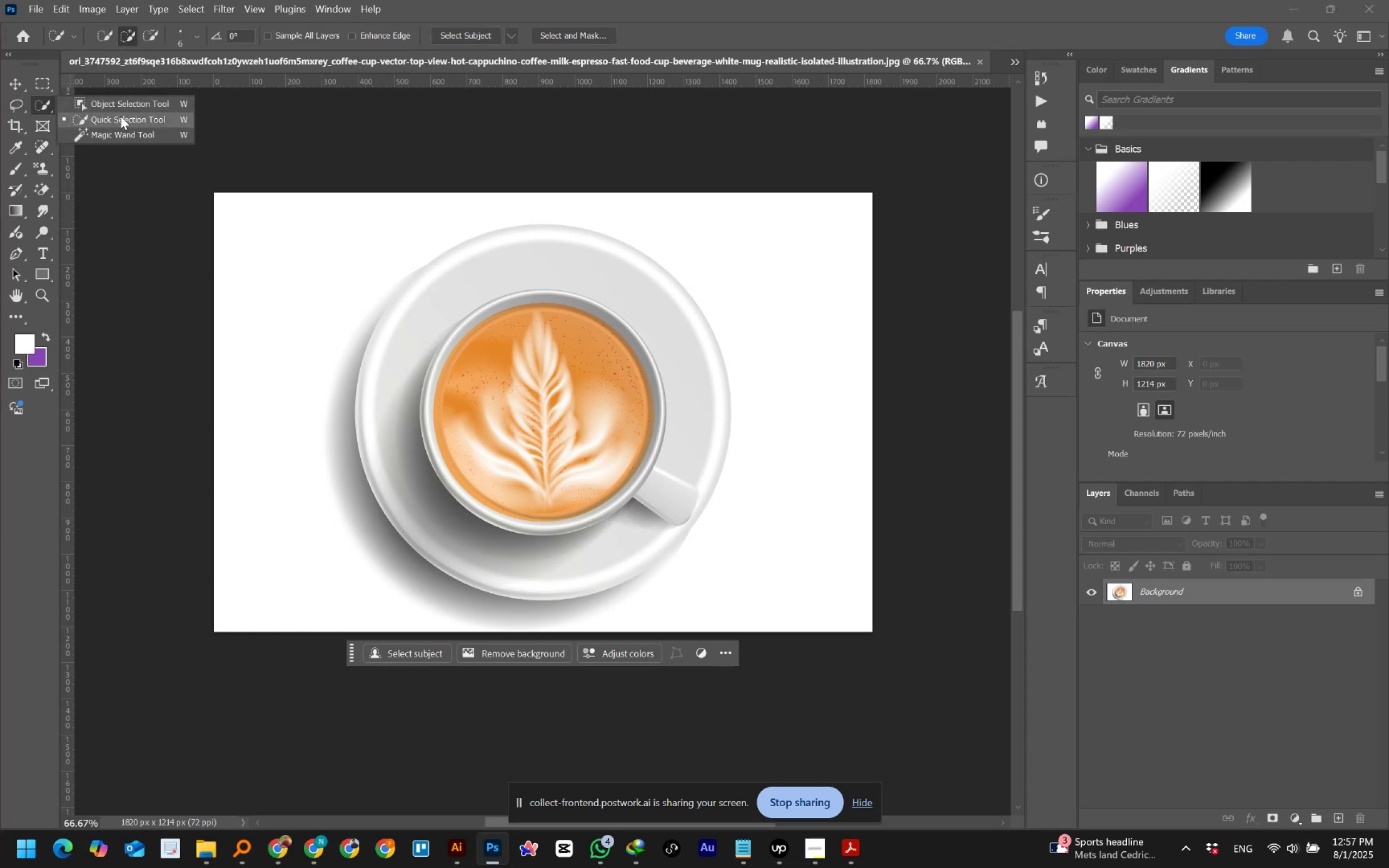 
left_click([124, 108])
 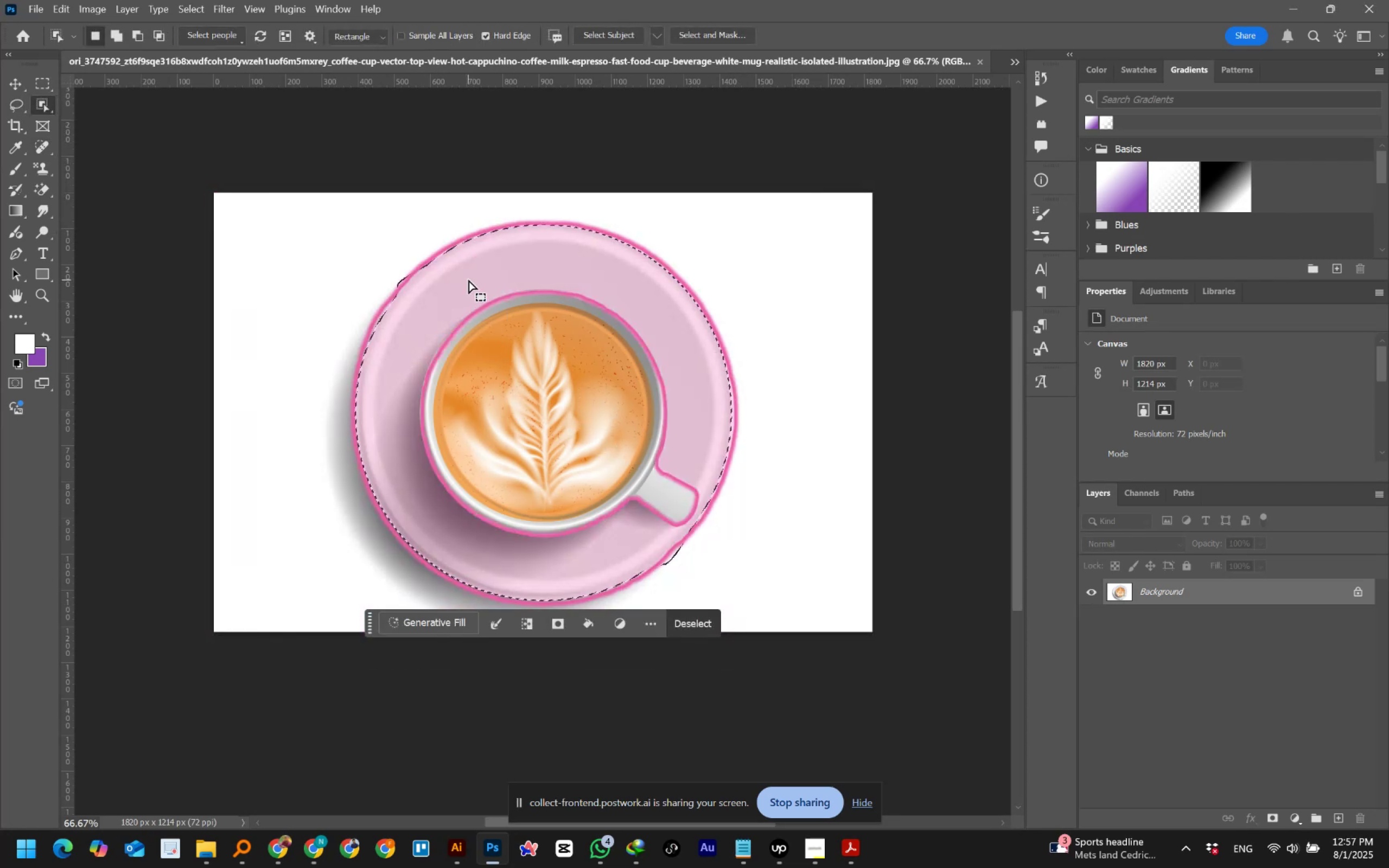 
wait(11.74)
 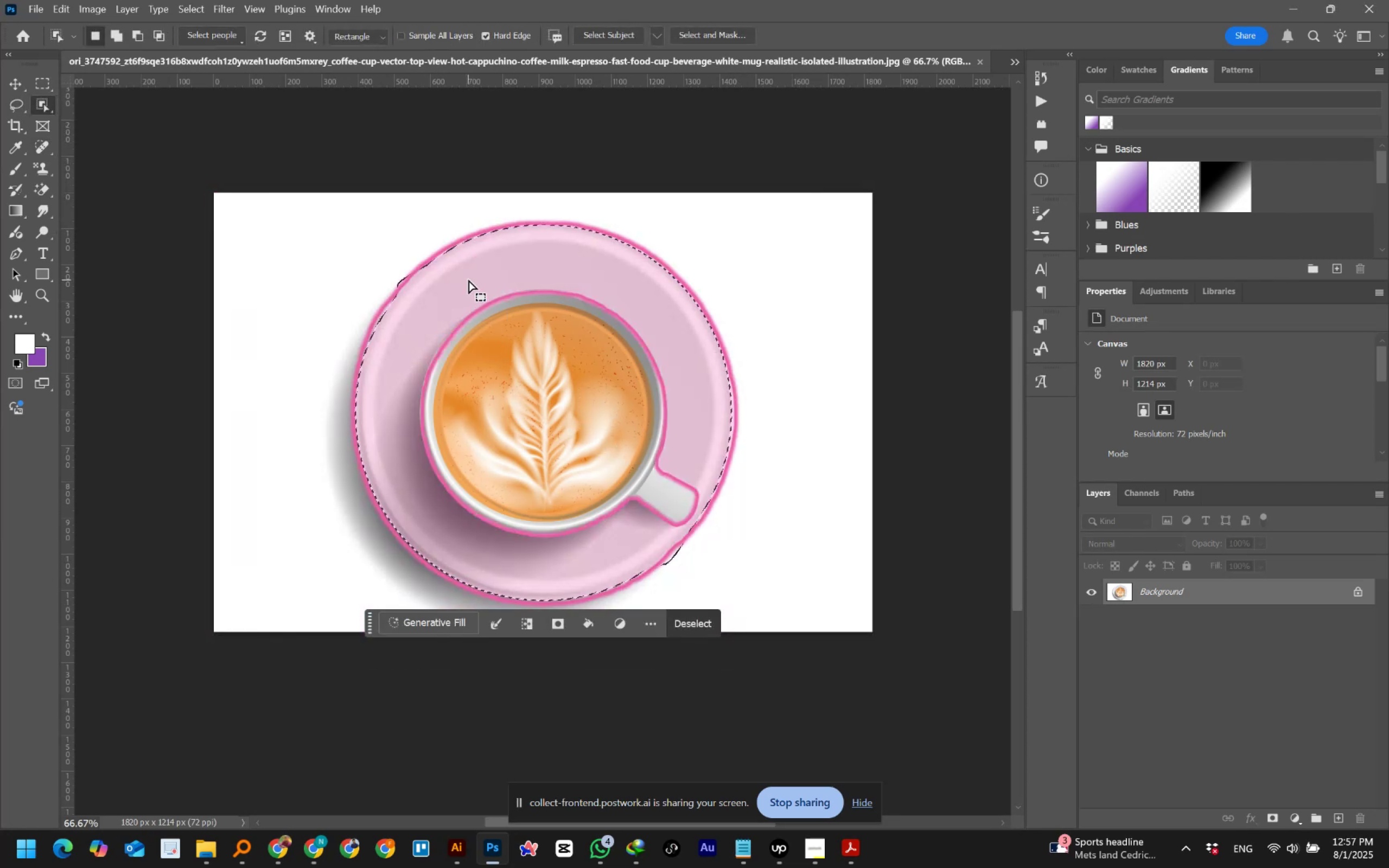 
hold_key(key=AltLeft, duration=1.5)
scroll: coordinate [620, 559], scroll_direction: up, amount: 12.0
 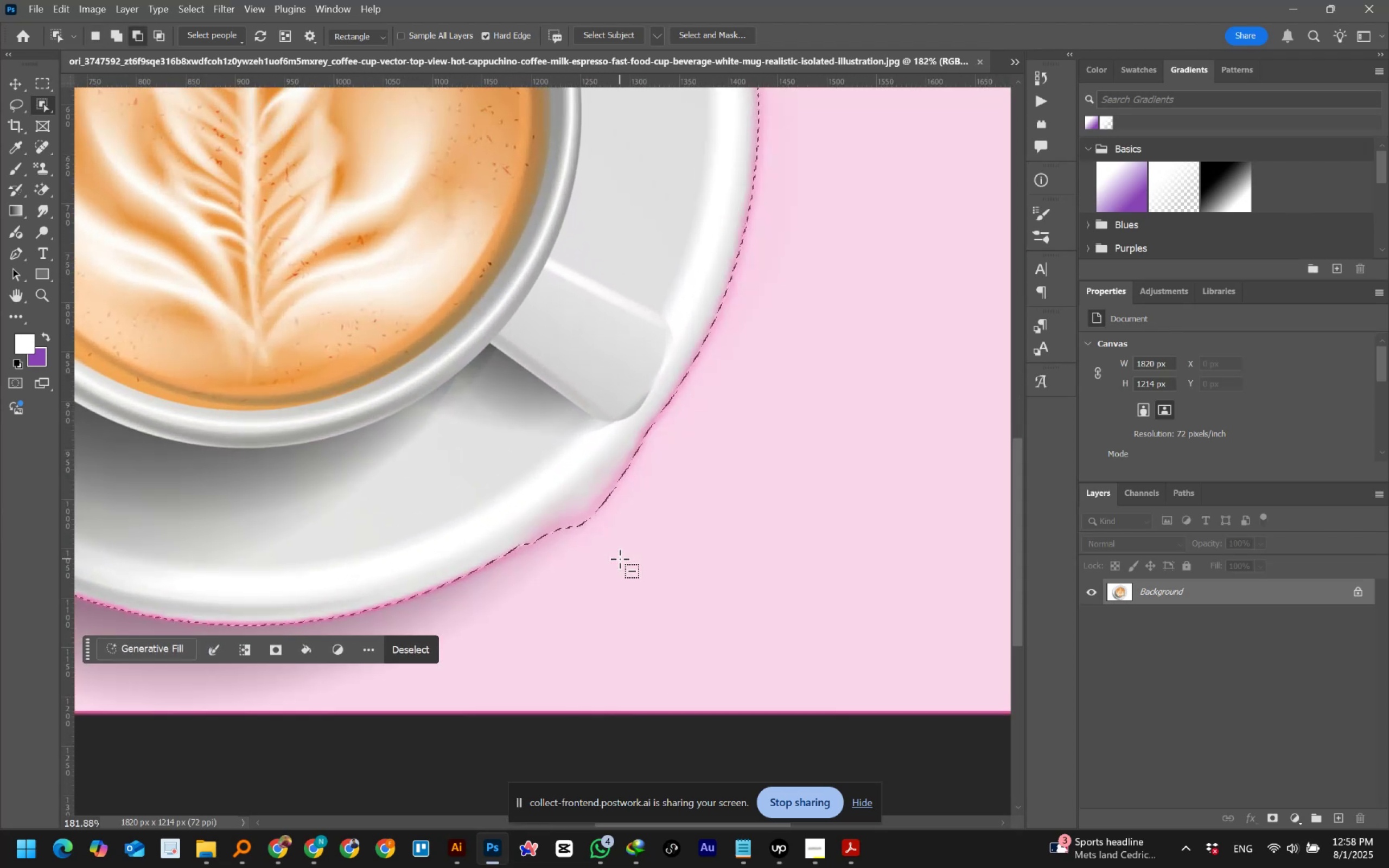 
hold_key(key=AltLeft, duration=1.51)
scroll: coordinate [620, 559], scroll_direction: up, amount: 4.0
 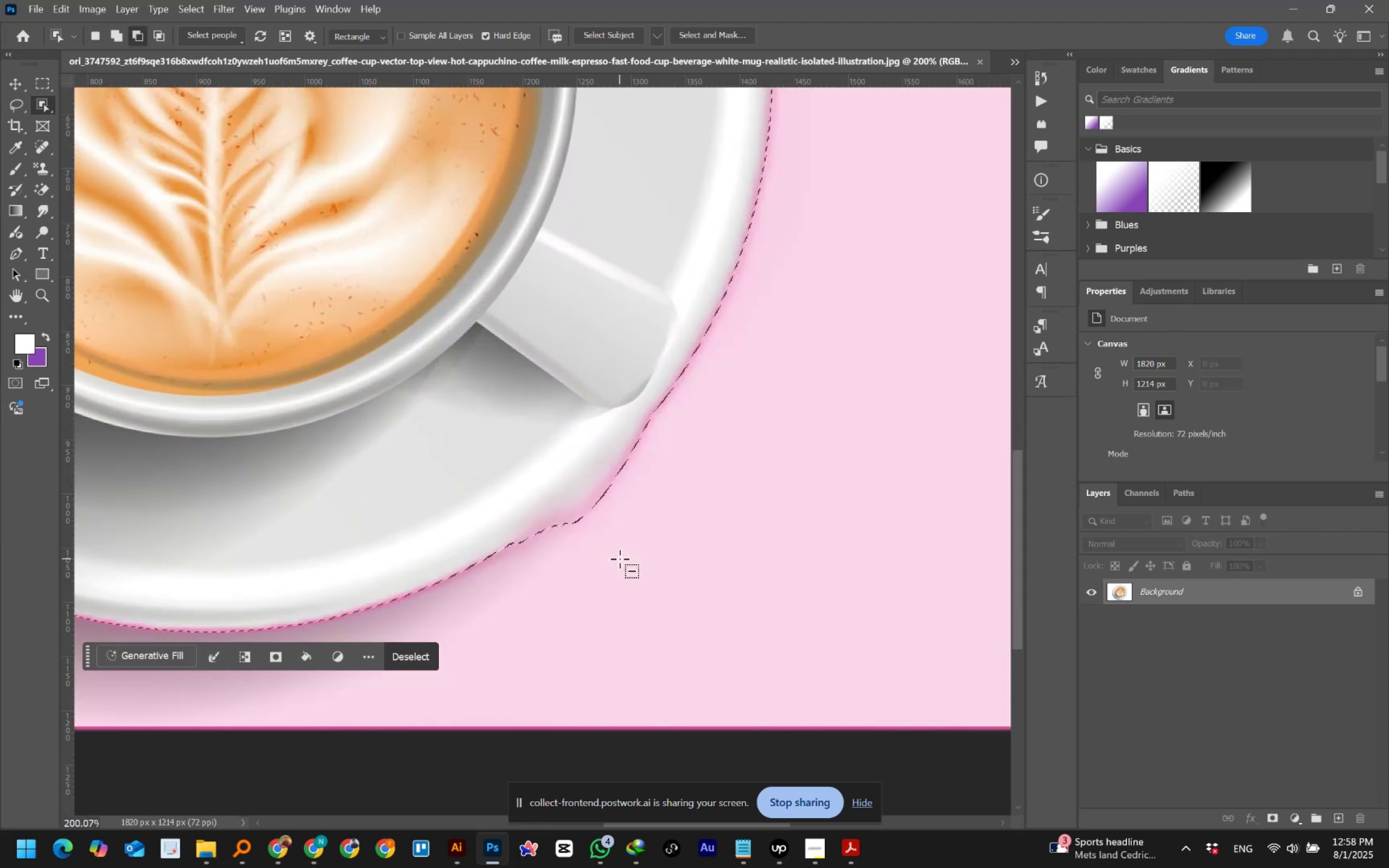 
key(Alt+AltLeft)
 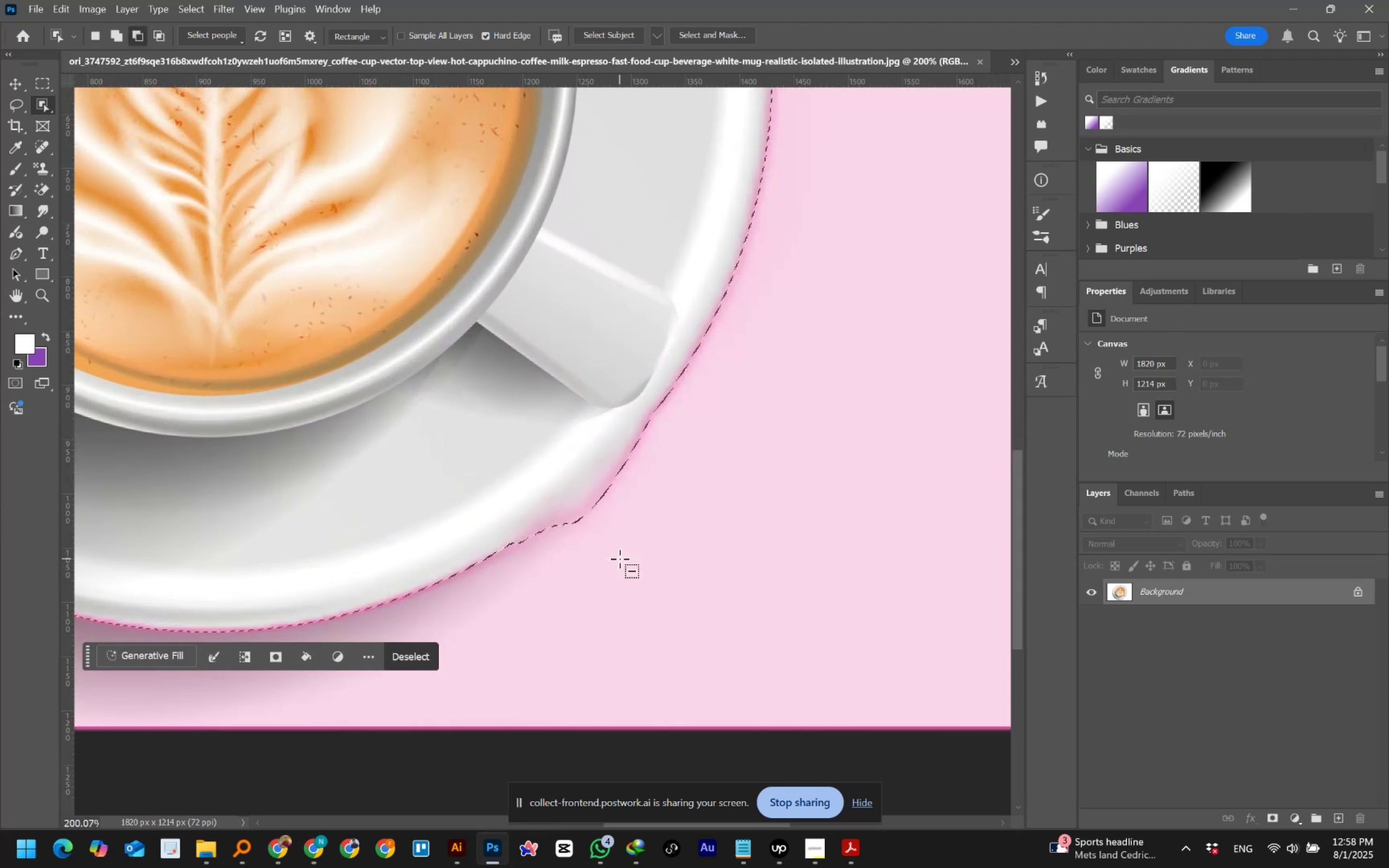 
key(Alt+AltLeft)
 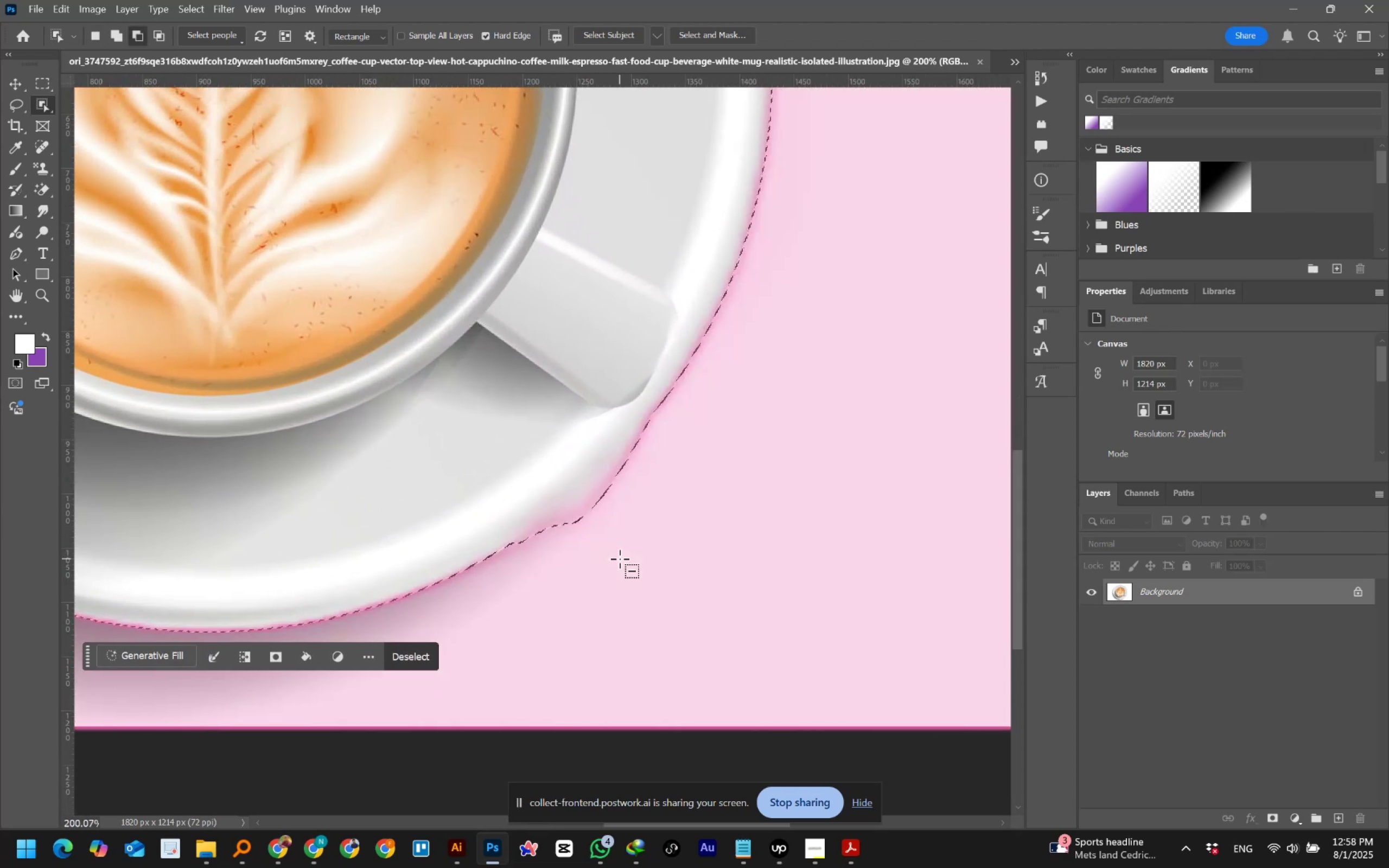 
key(Alt+AltLeft)
 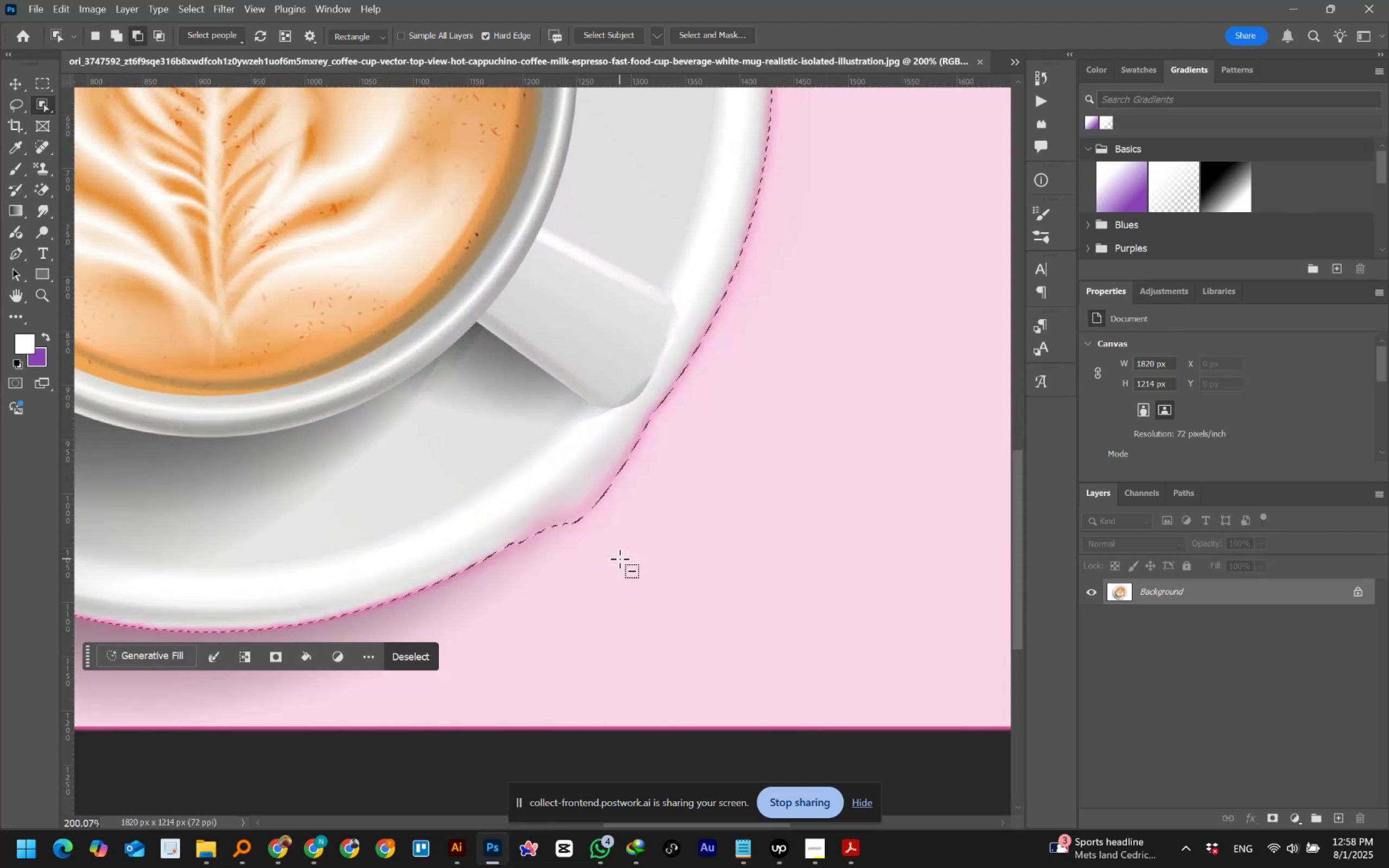 
key(Alt+AltLeft)
 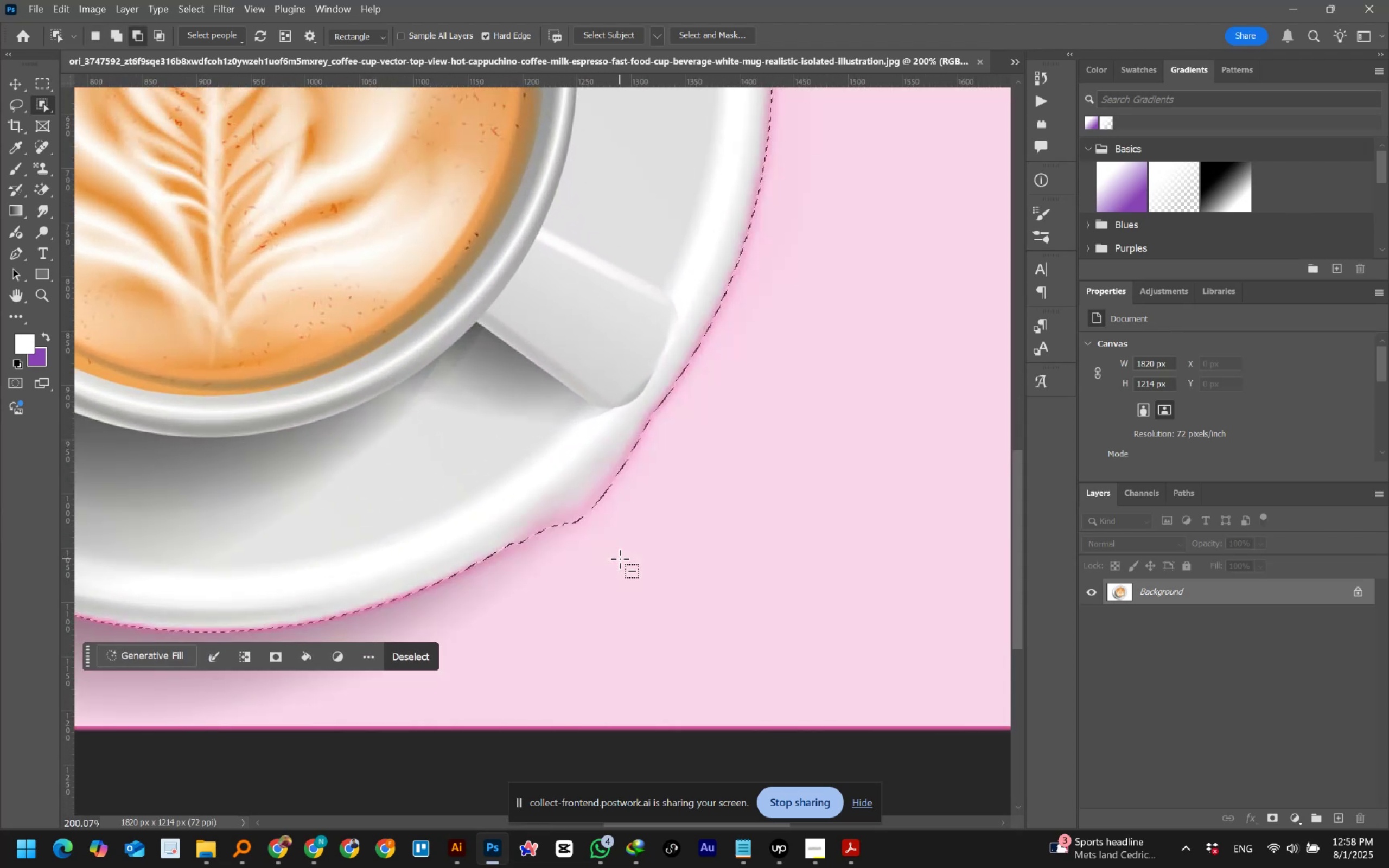 
key(Alt+AltLeft)
 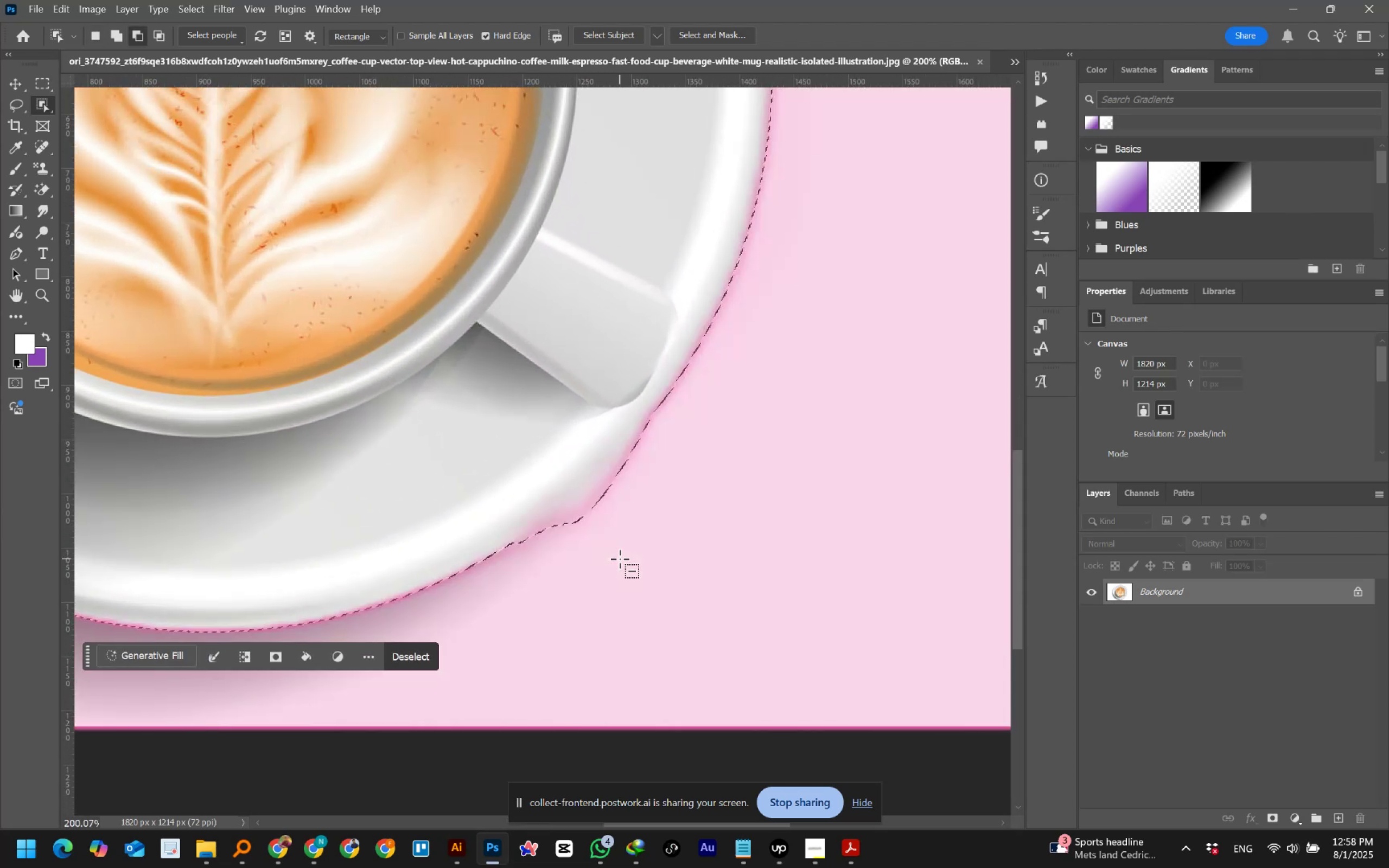 
key(Alt+AltLeft)
 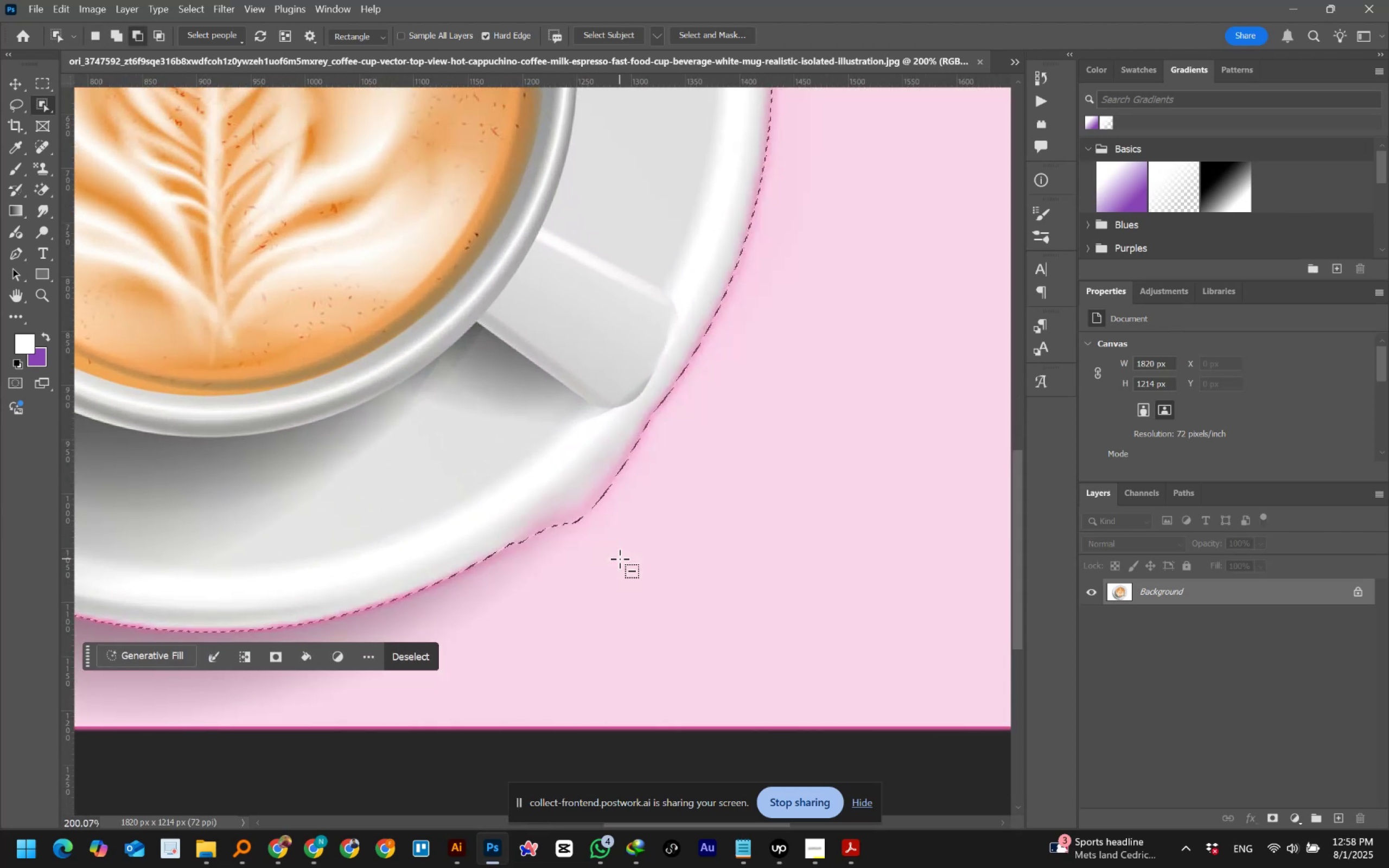 
key(Alt+AltLeft)
 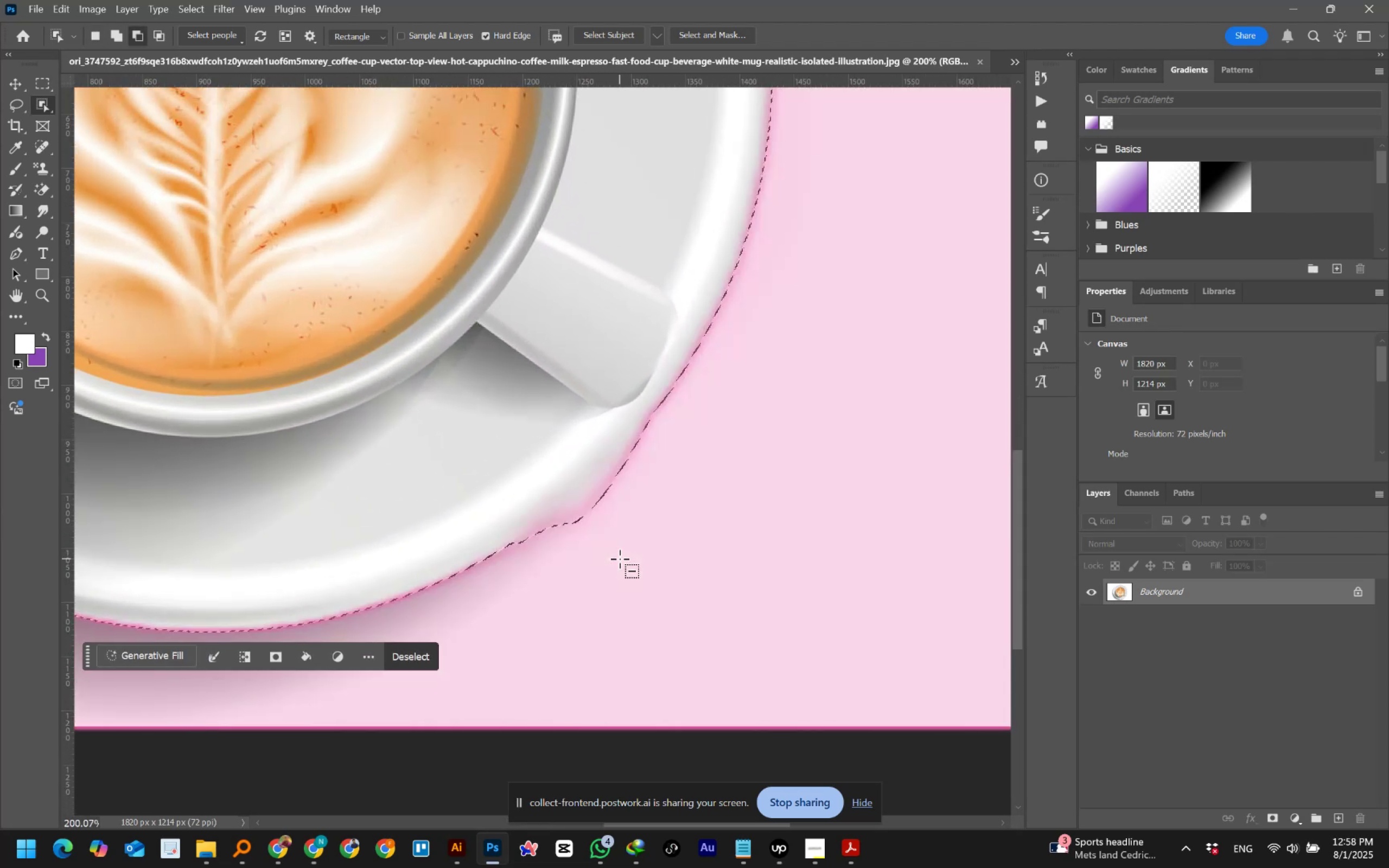 
key(Alt+AltLeft)
 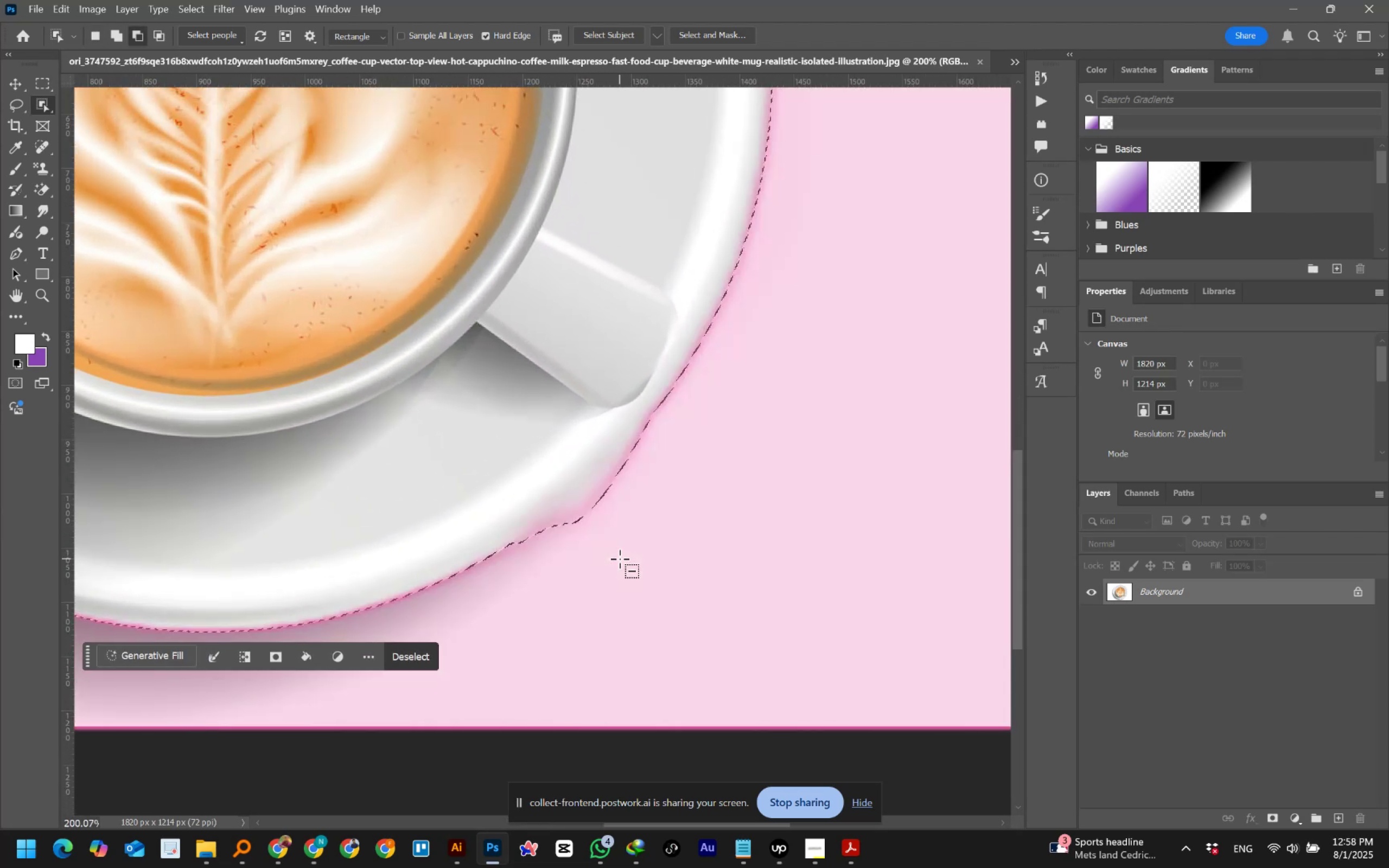 
key(Alt+AltLeft)
 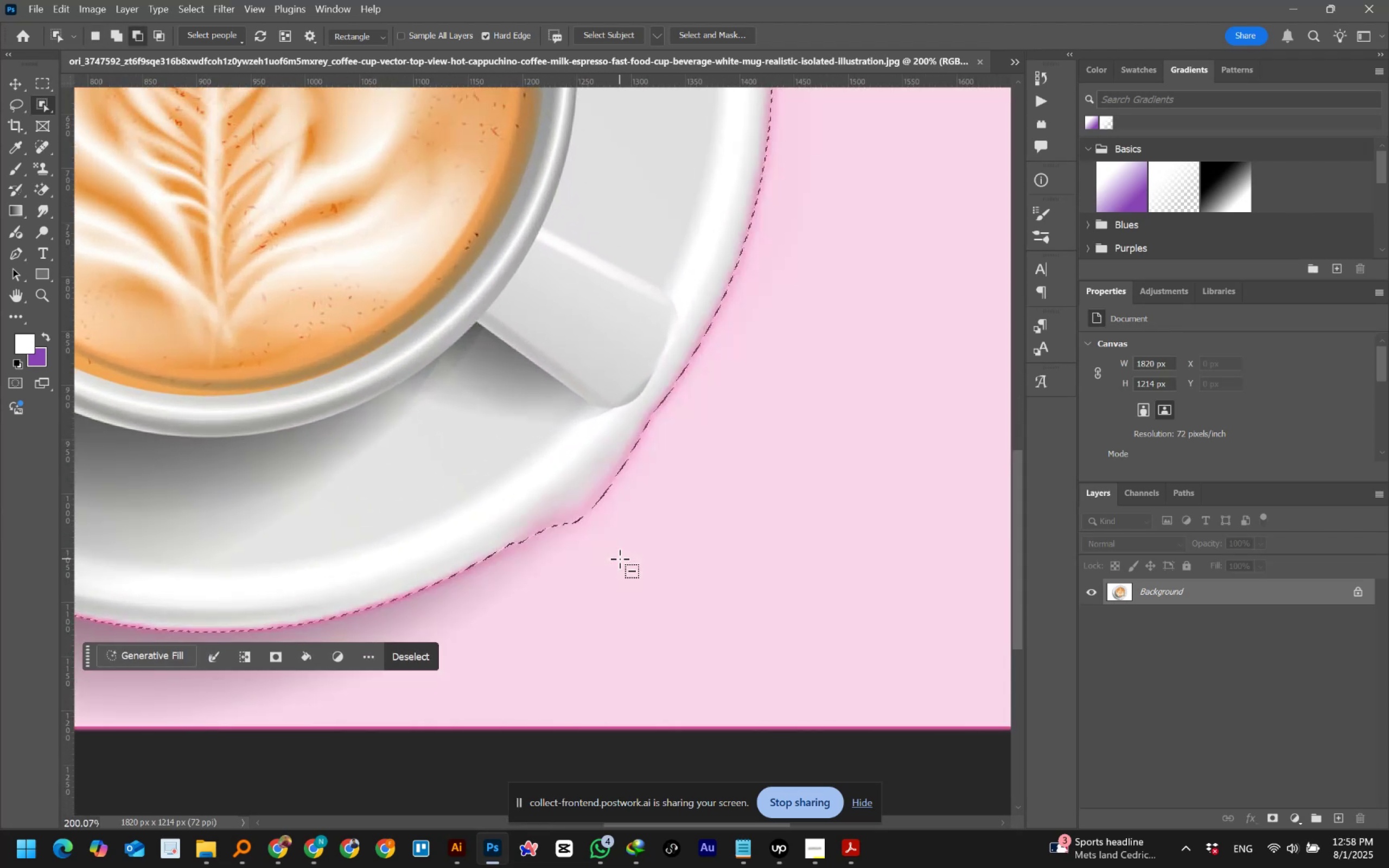 
key(Alt+AltLeft)
 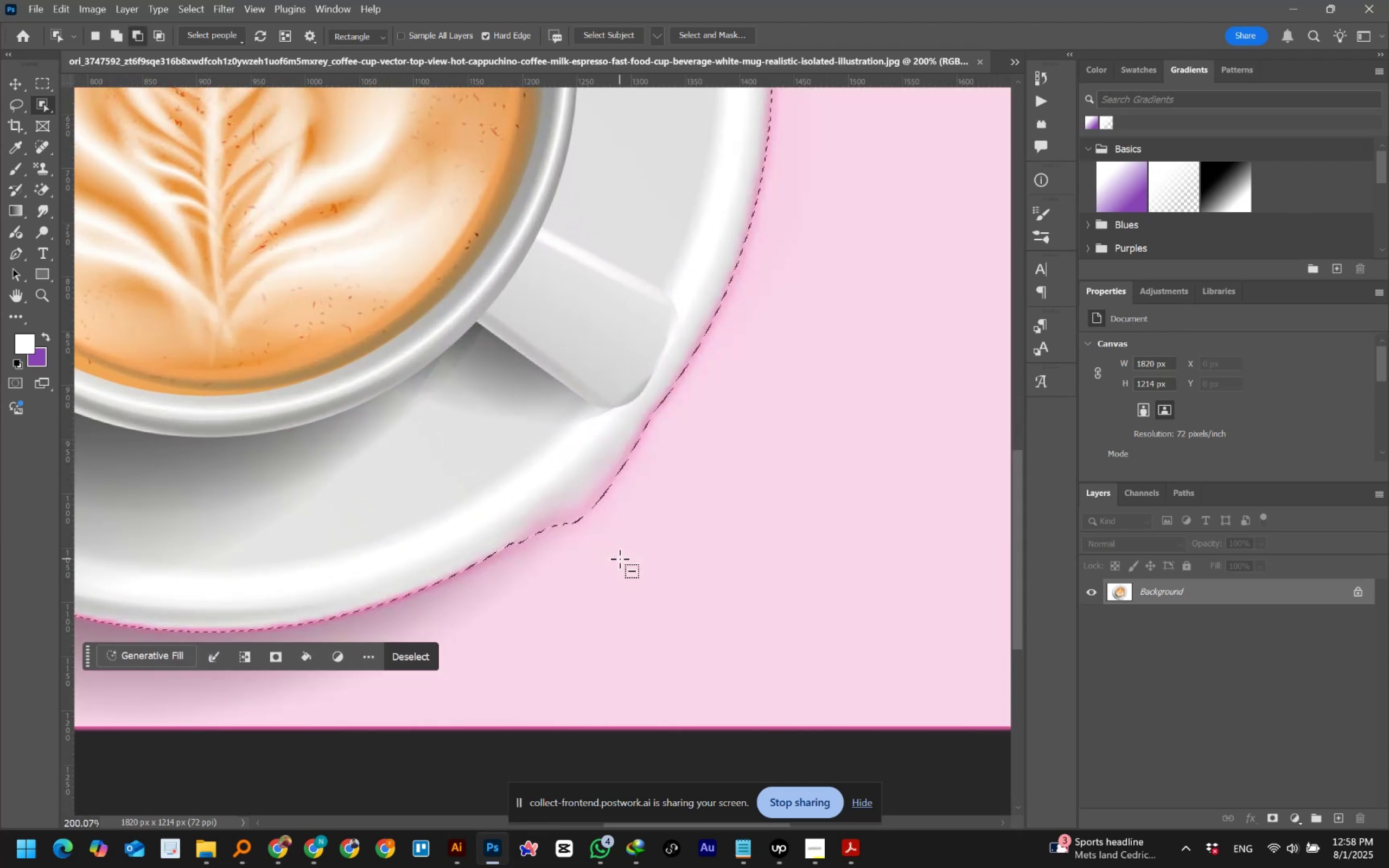 
key(Alt+AltLeft)
 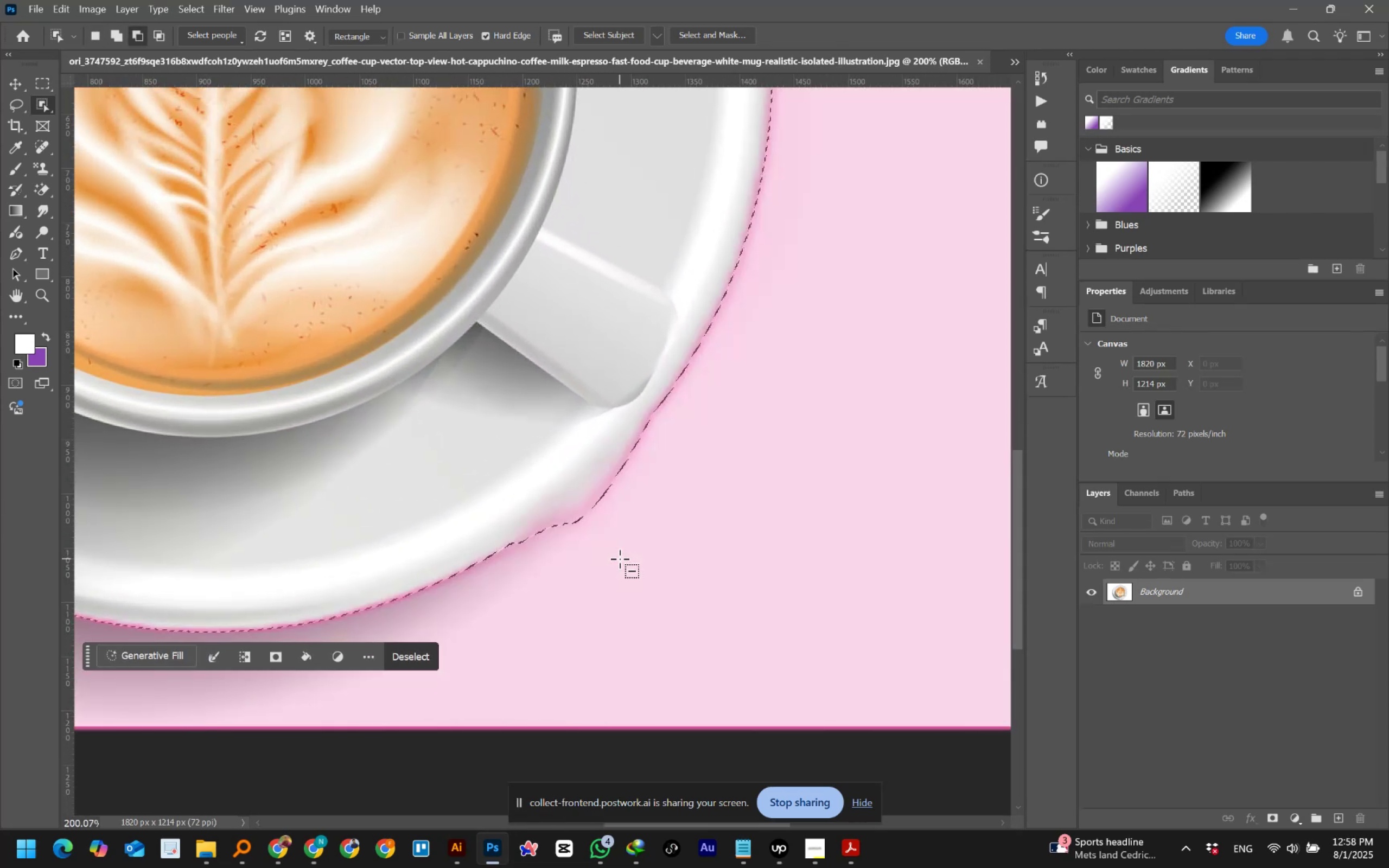 
scroll: coordinate [620, 559], scroll_direction: down, amount: 4.0
 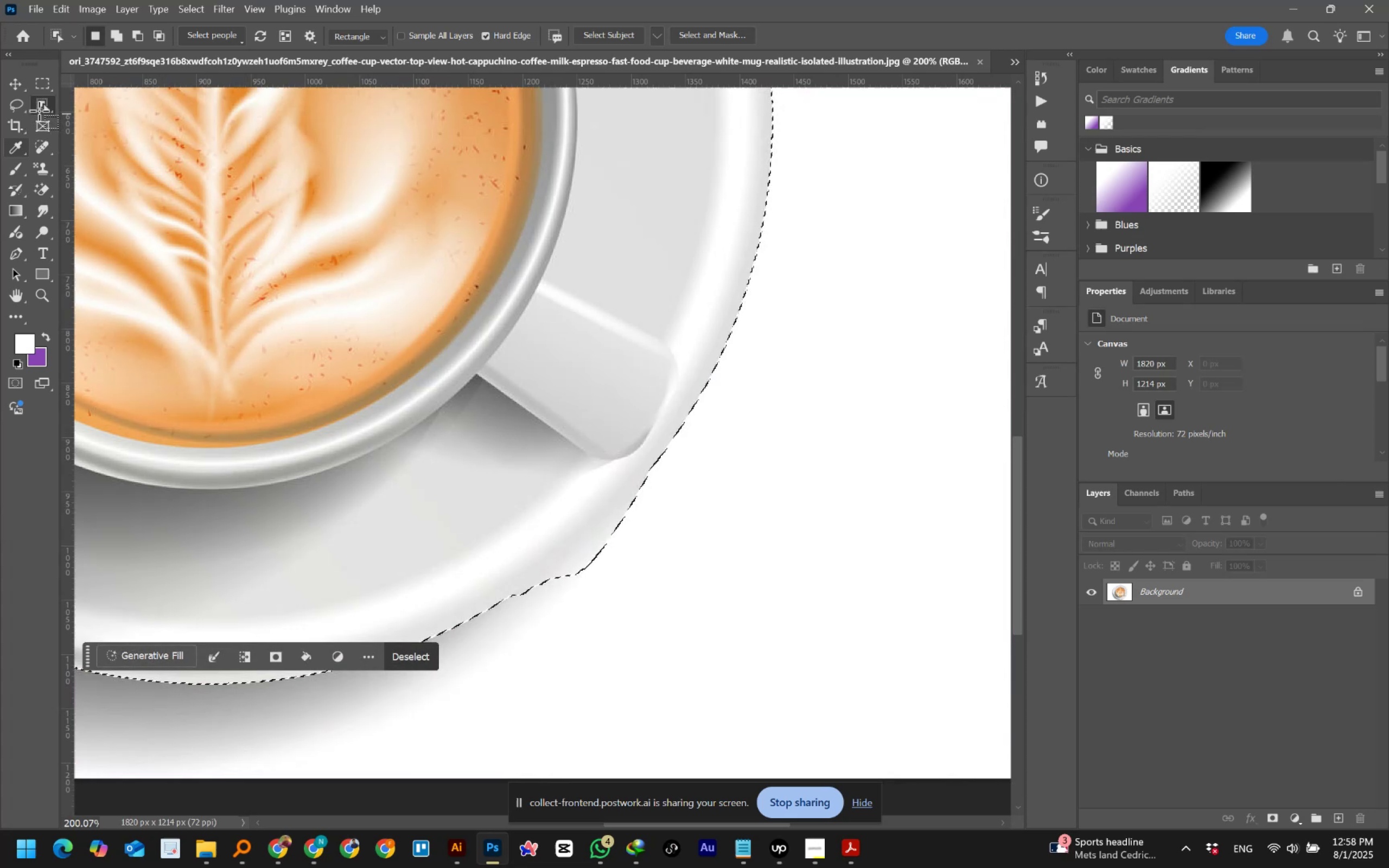 
right_click([40, 108])
 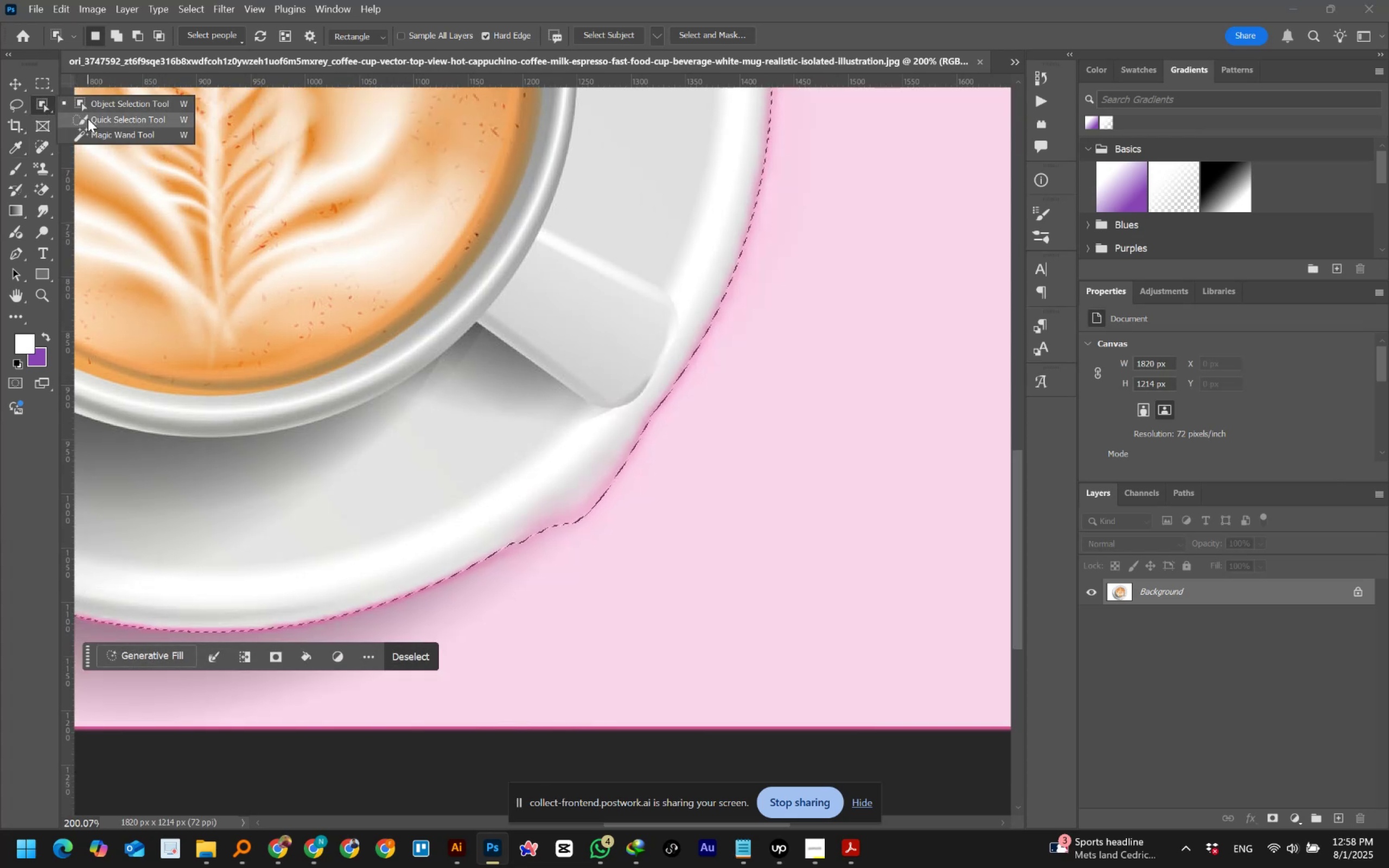 
left_click([88, 119])
 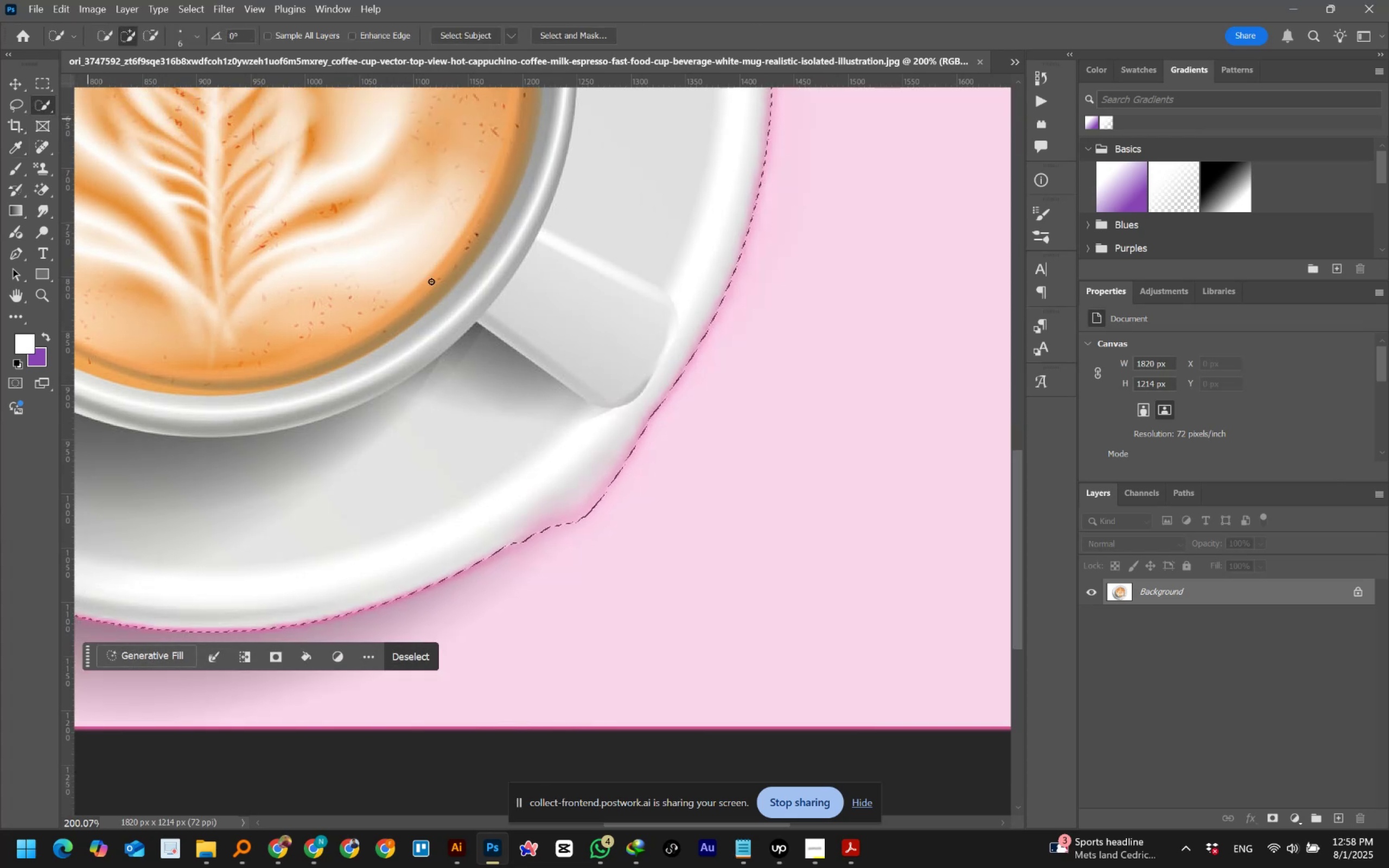 
hold_key(key=AltLeft, duration=0.64)
scroll: coordinate [730, 476], scroll_direction: up, amount: 2.0
 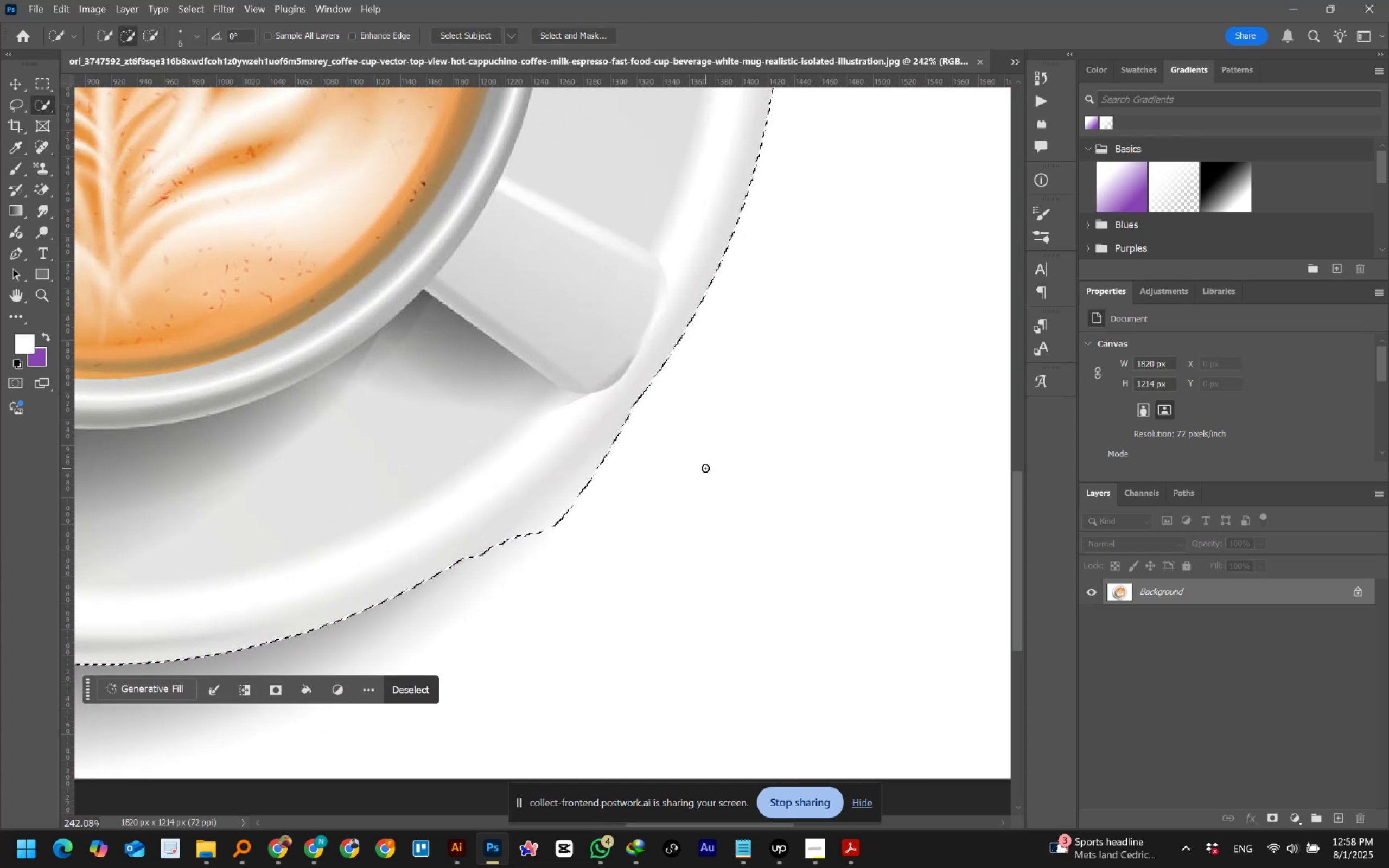 
hold_key(key=AltLeft, duration=0.46)
scroll: coordinate [678, 457], scroll_direction: down, amount: 5.0
 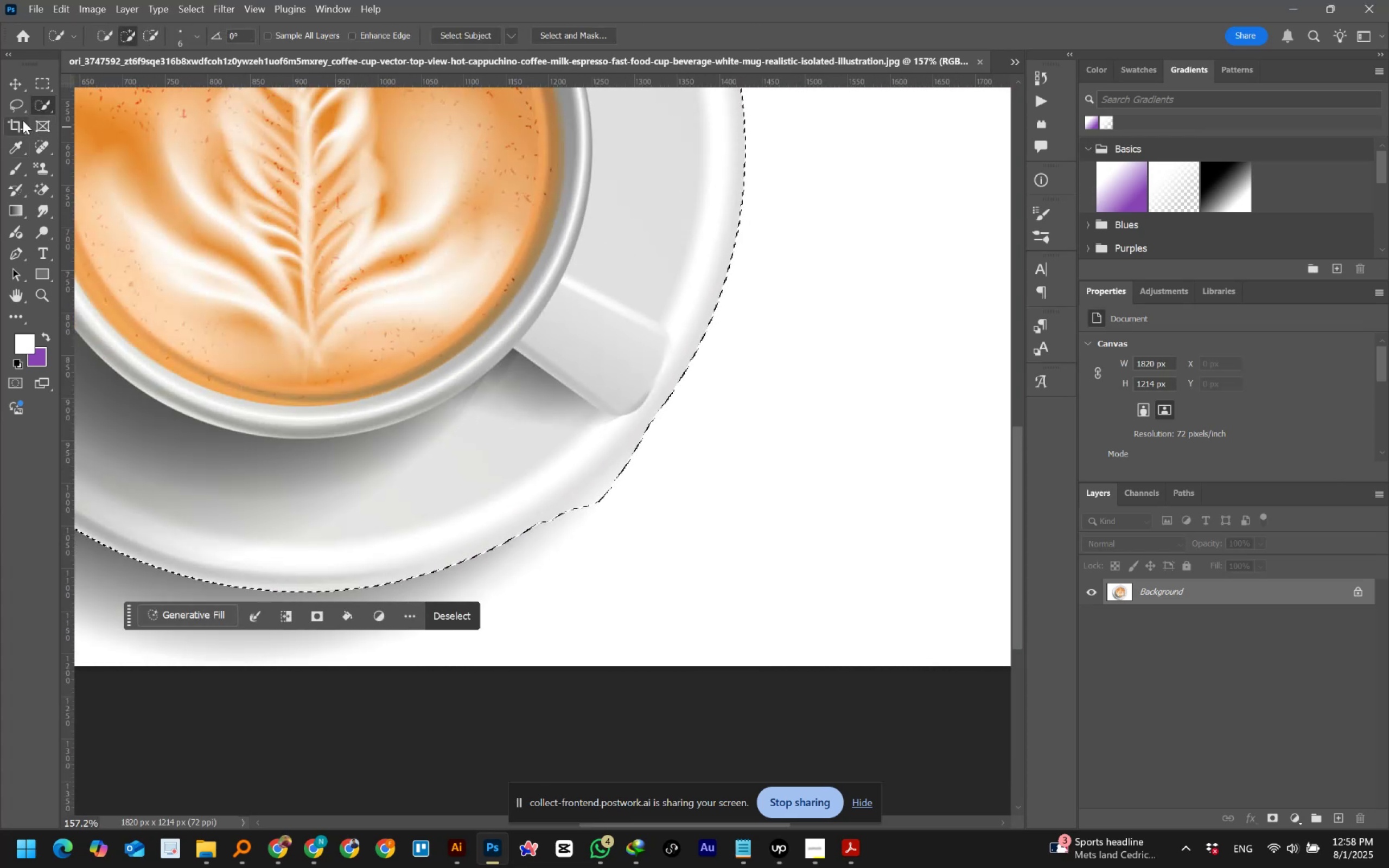 
left_click([24, 107])
 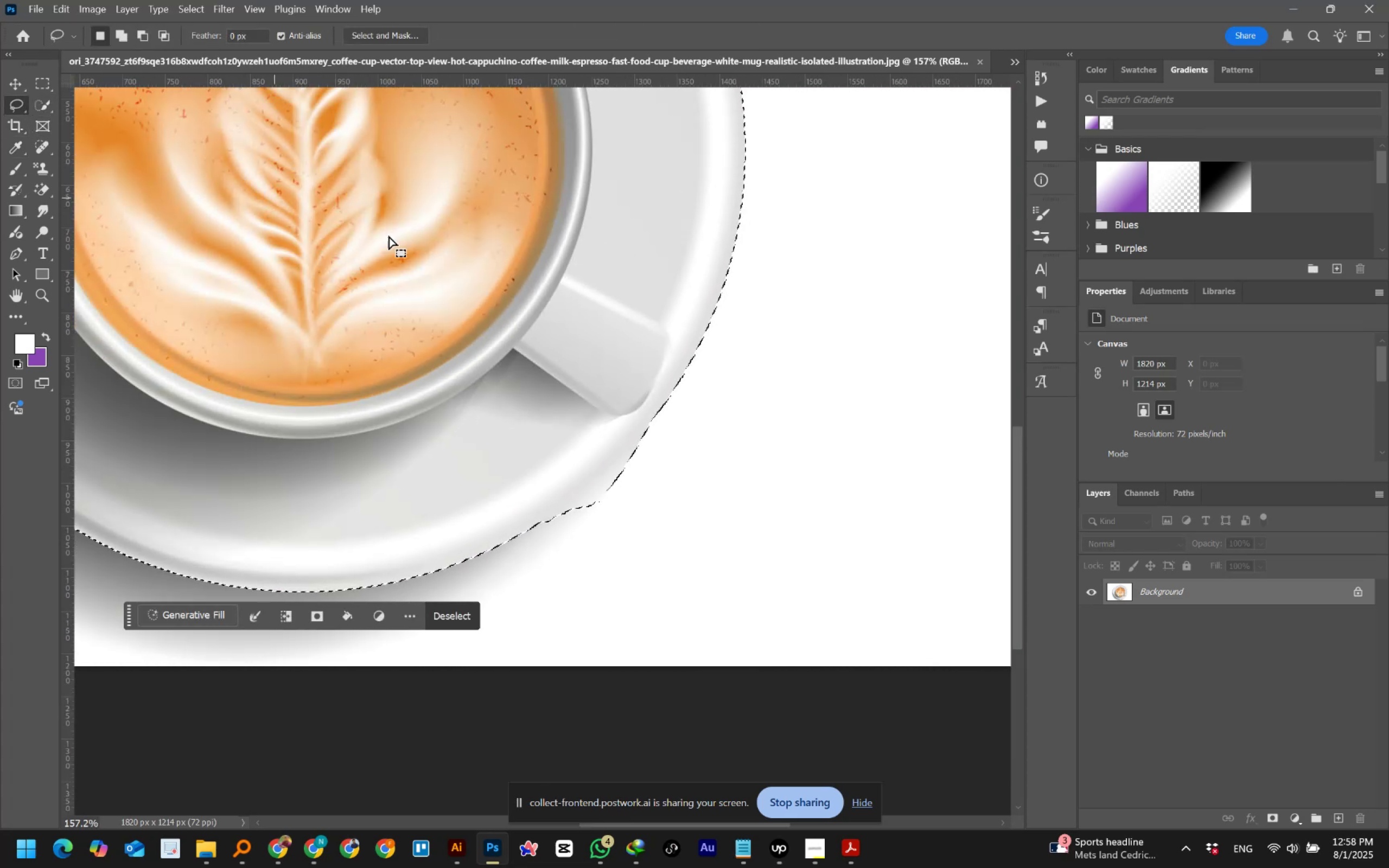 
hold_key(key=AltLeft, duration=0.54)
scroll: coordinate [710, 404], scroll_direction: up, amount: 2.0
 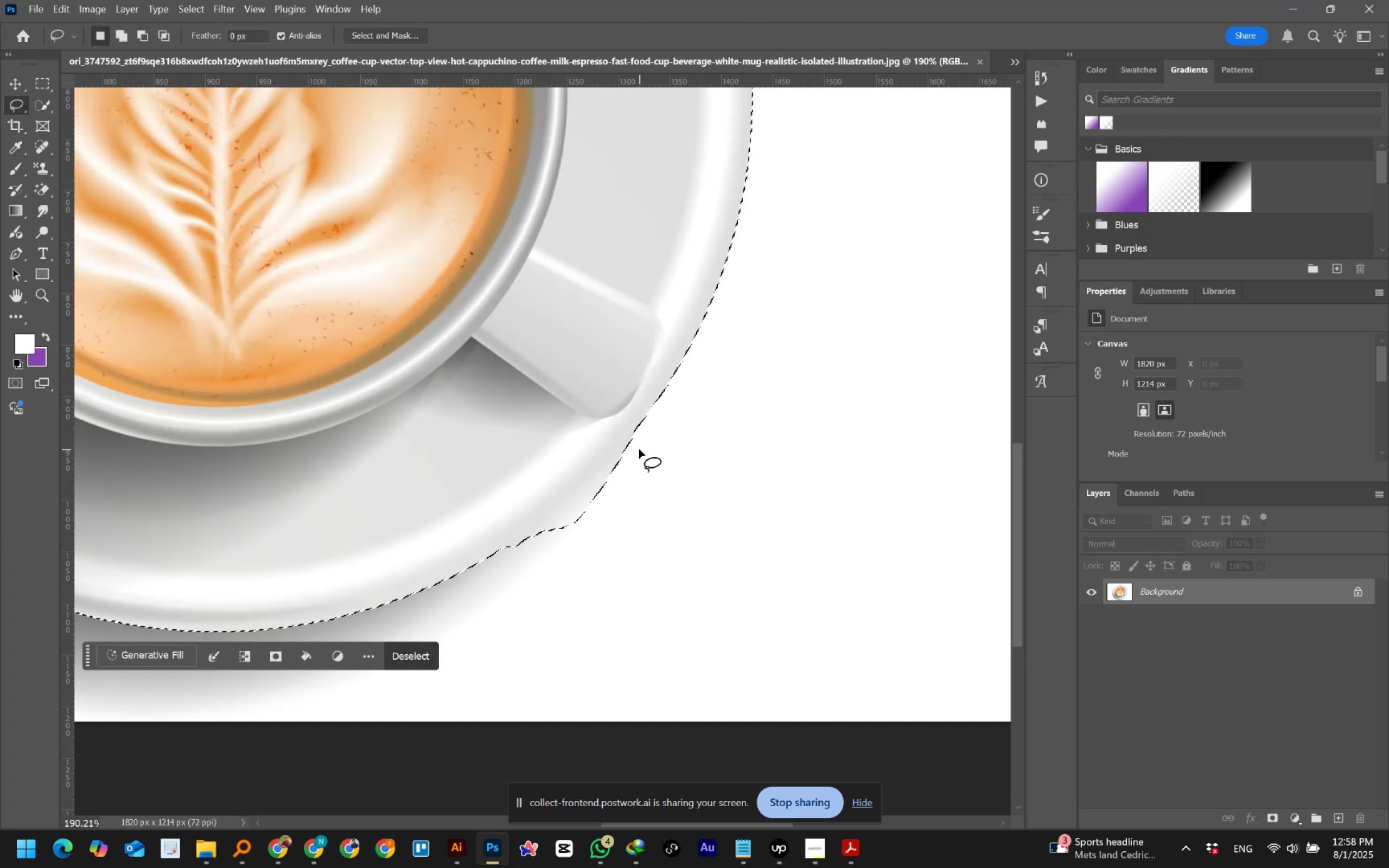 
hold_key(key=ShiftLeft, duration=0.53)
 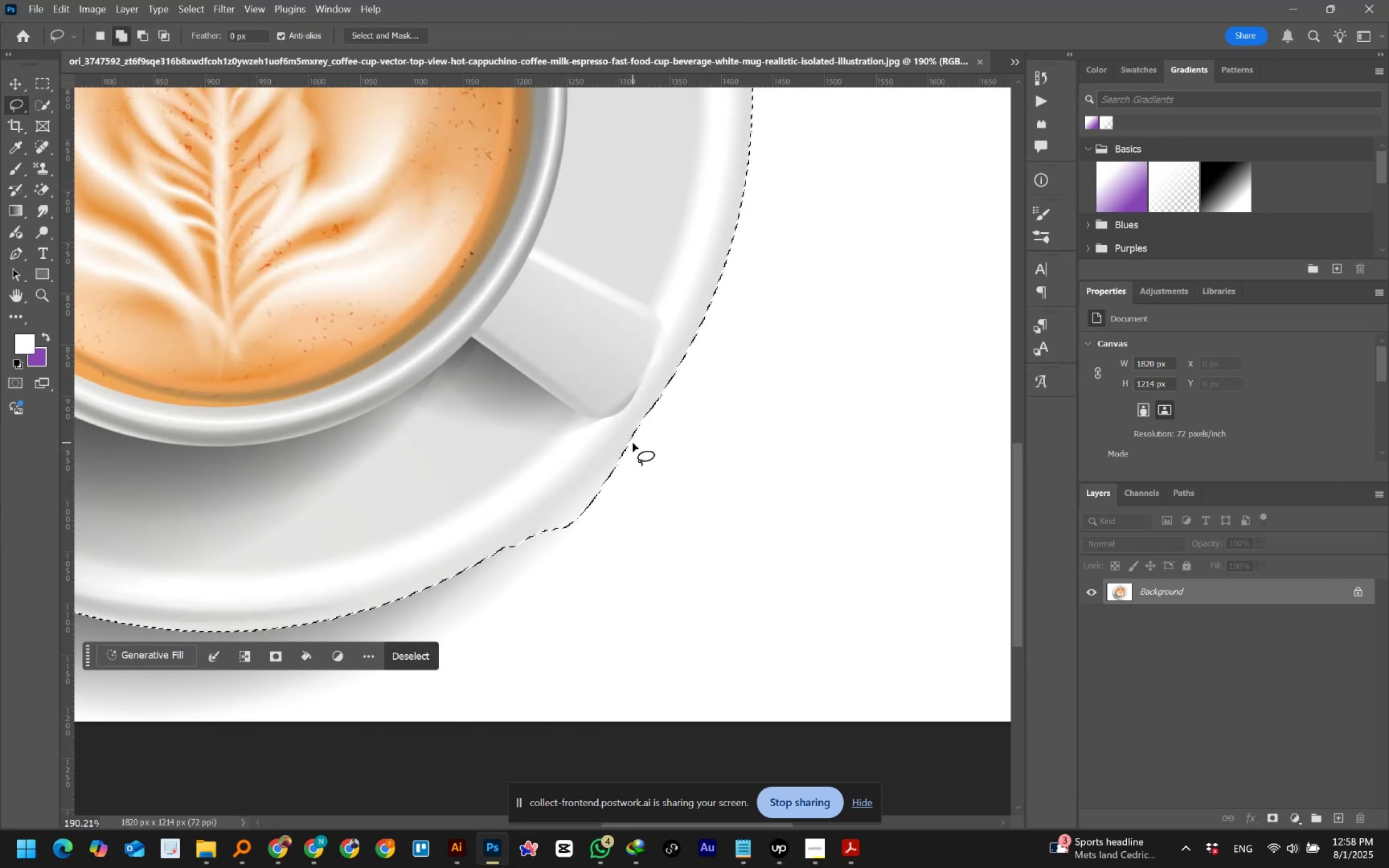 
hold_key(key=AltLeft, duration=1.5)
 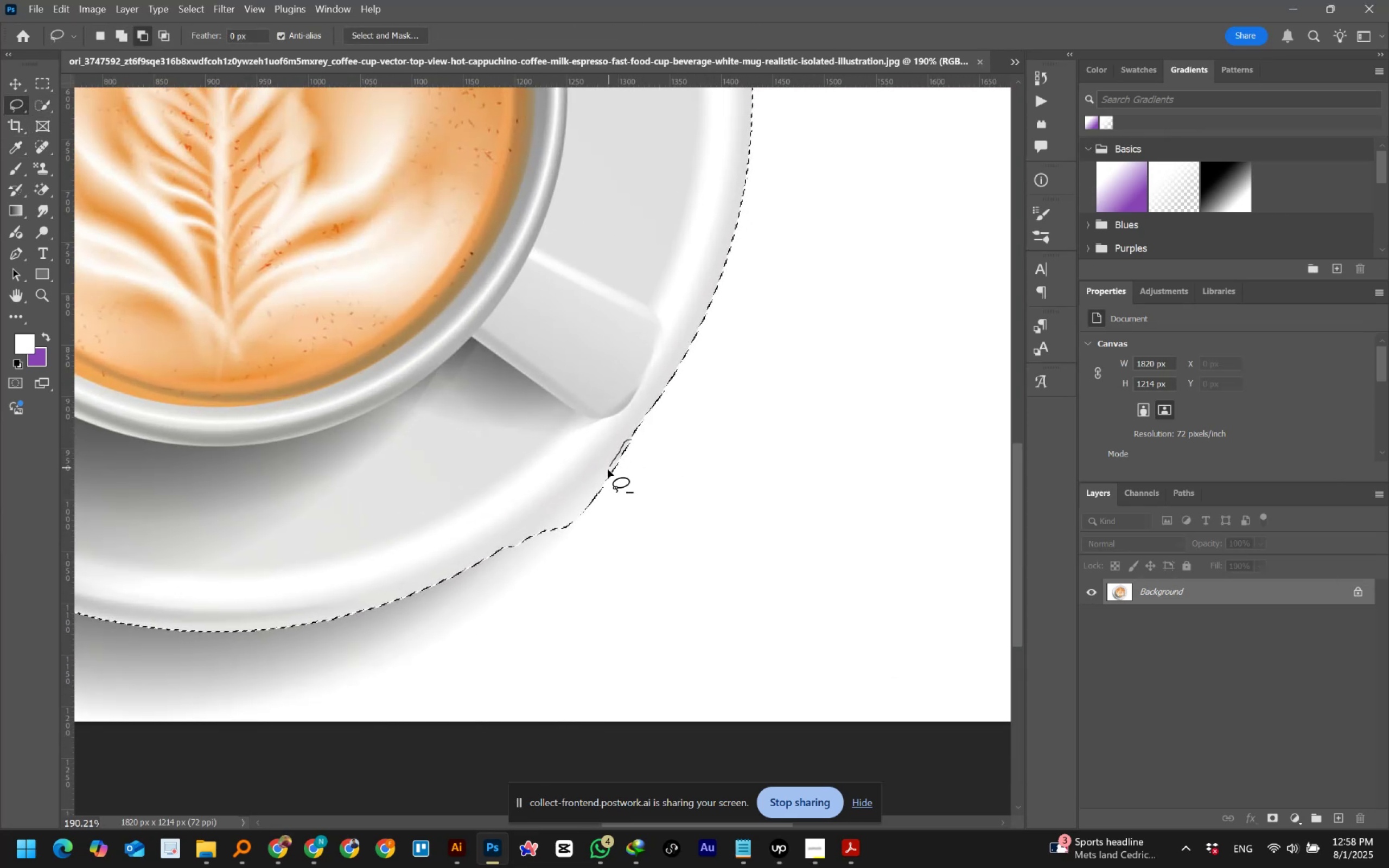 
hold_key(key=AltLeft, duration=1.52)
 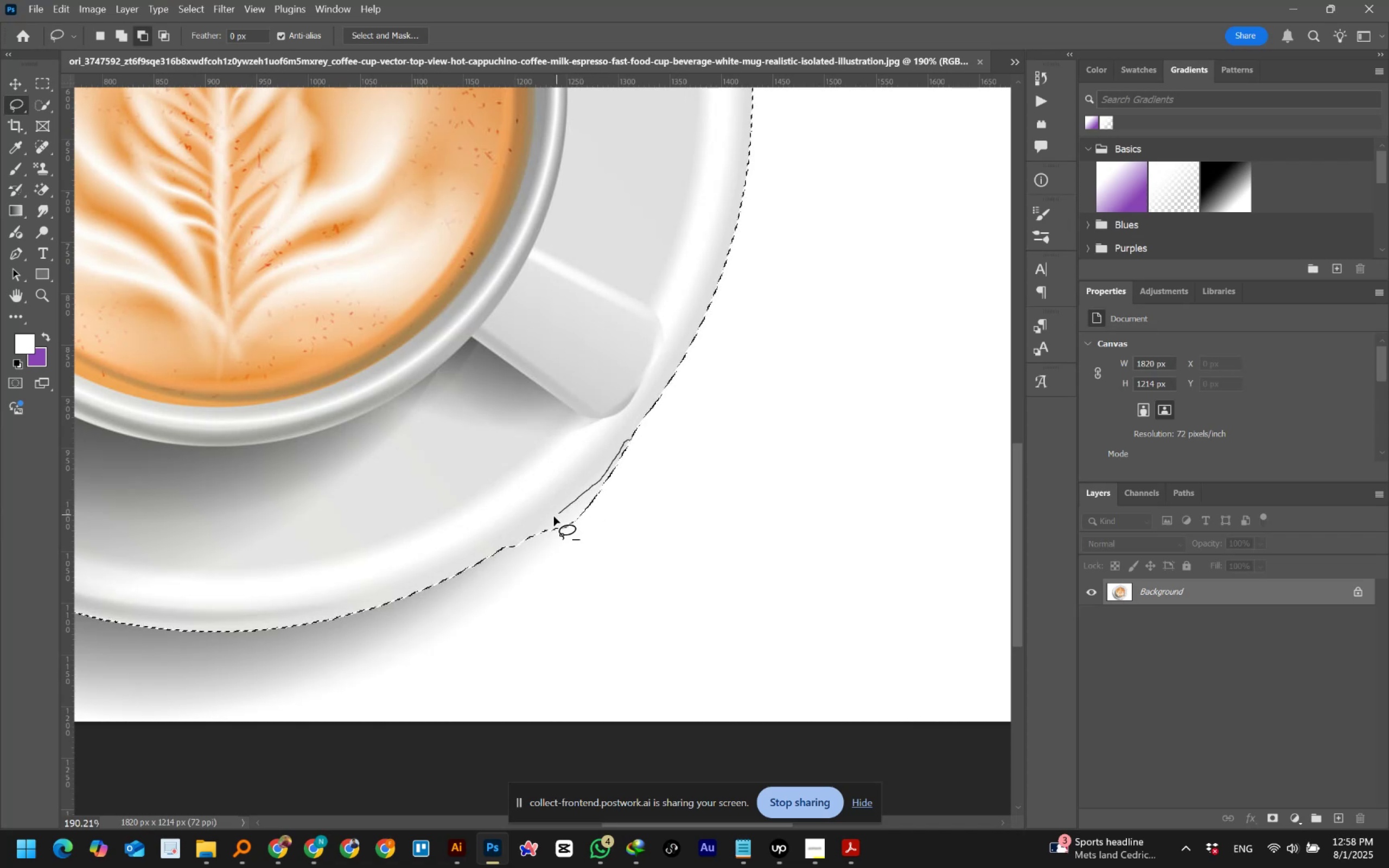 
hold_key(key=AltLeft, duration=1.5)
 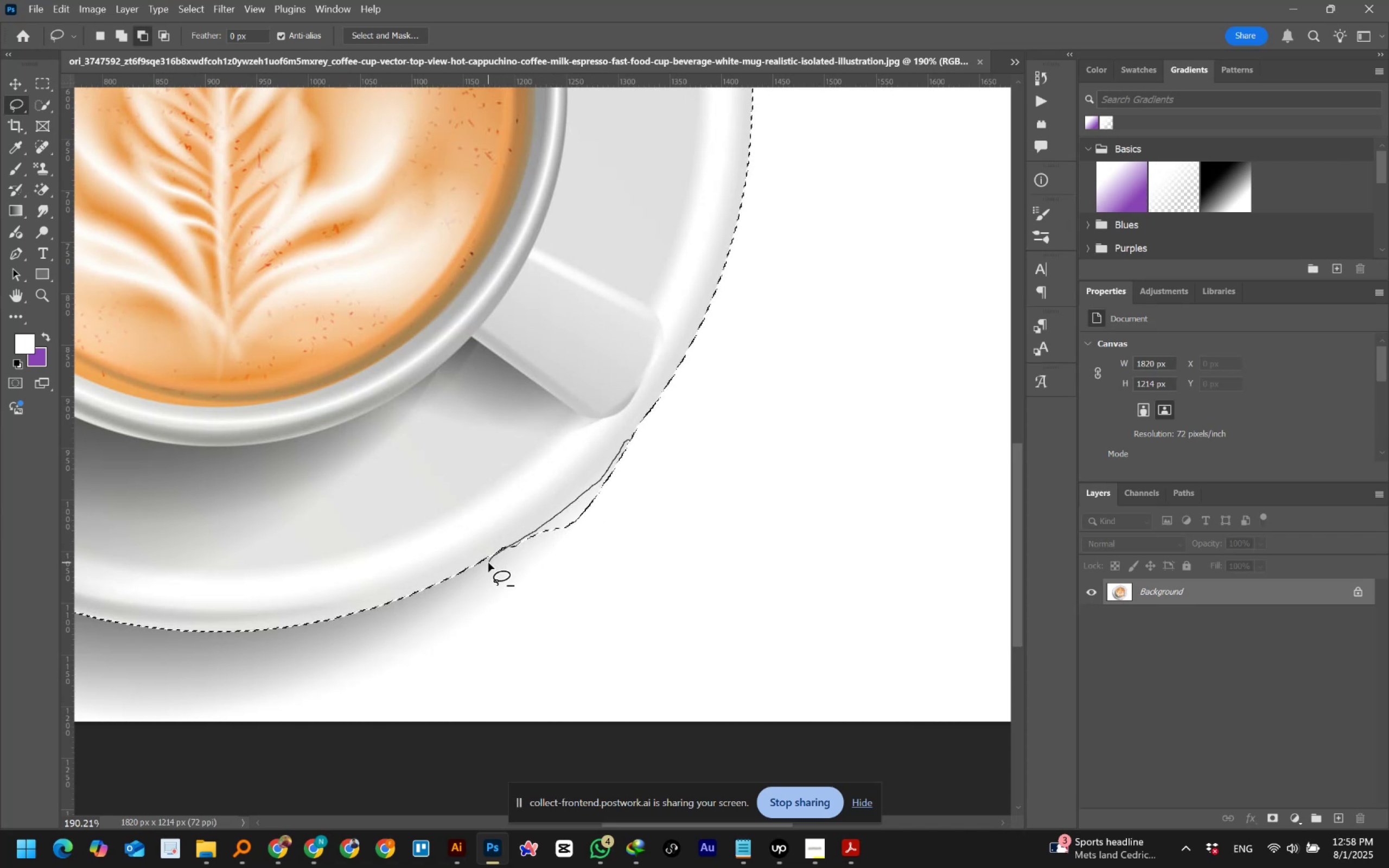 
hold_key(key=AltLeft, duration=1.53)
 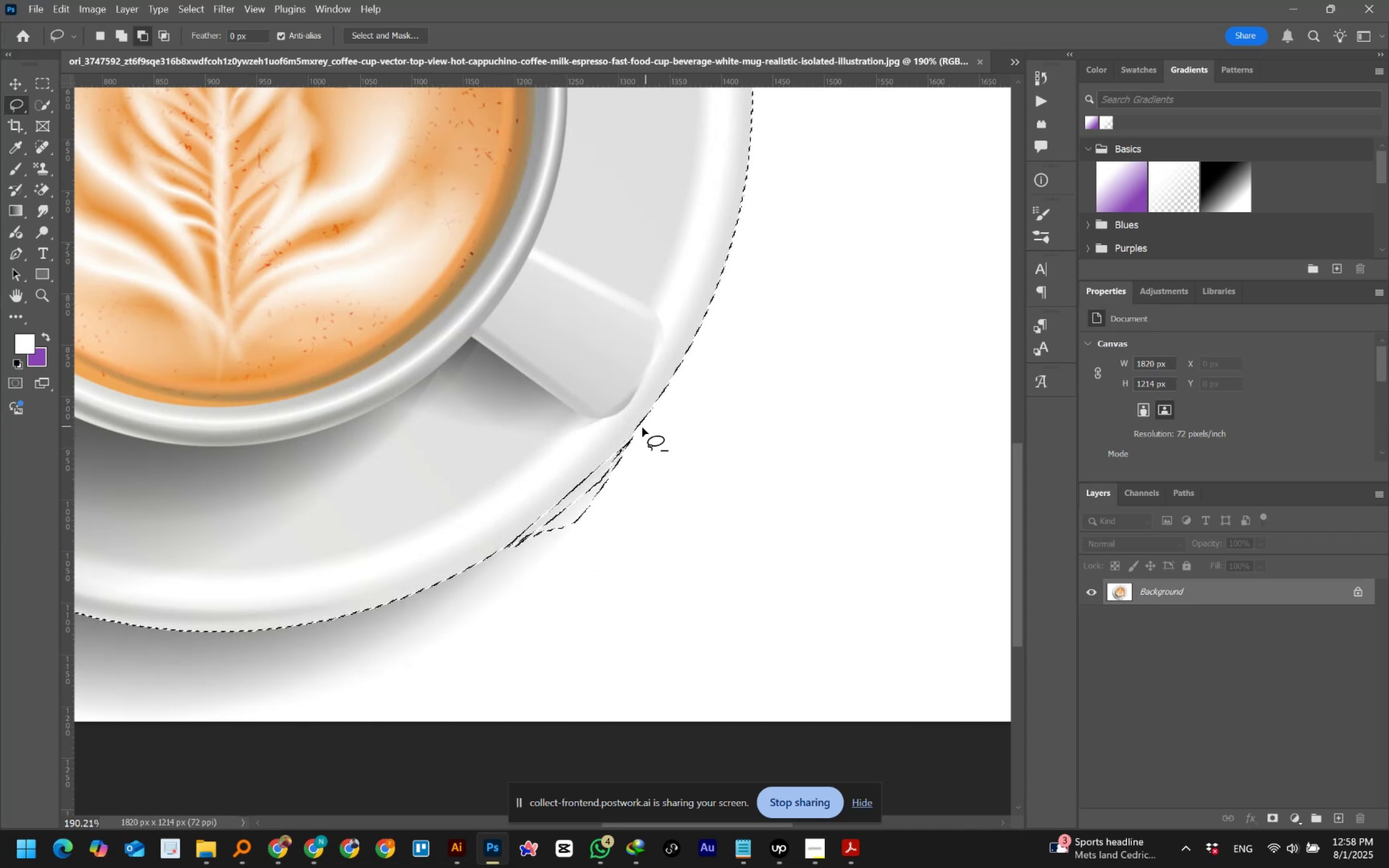 
hold_key(key=AltLeft, duration=1.51)
 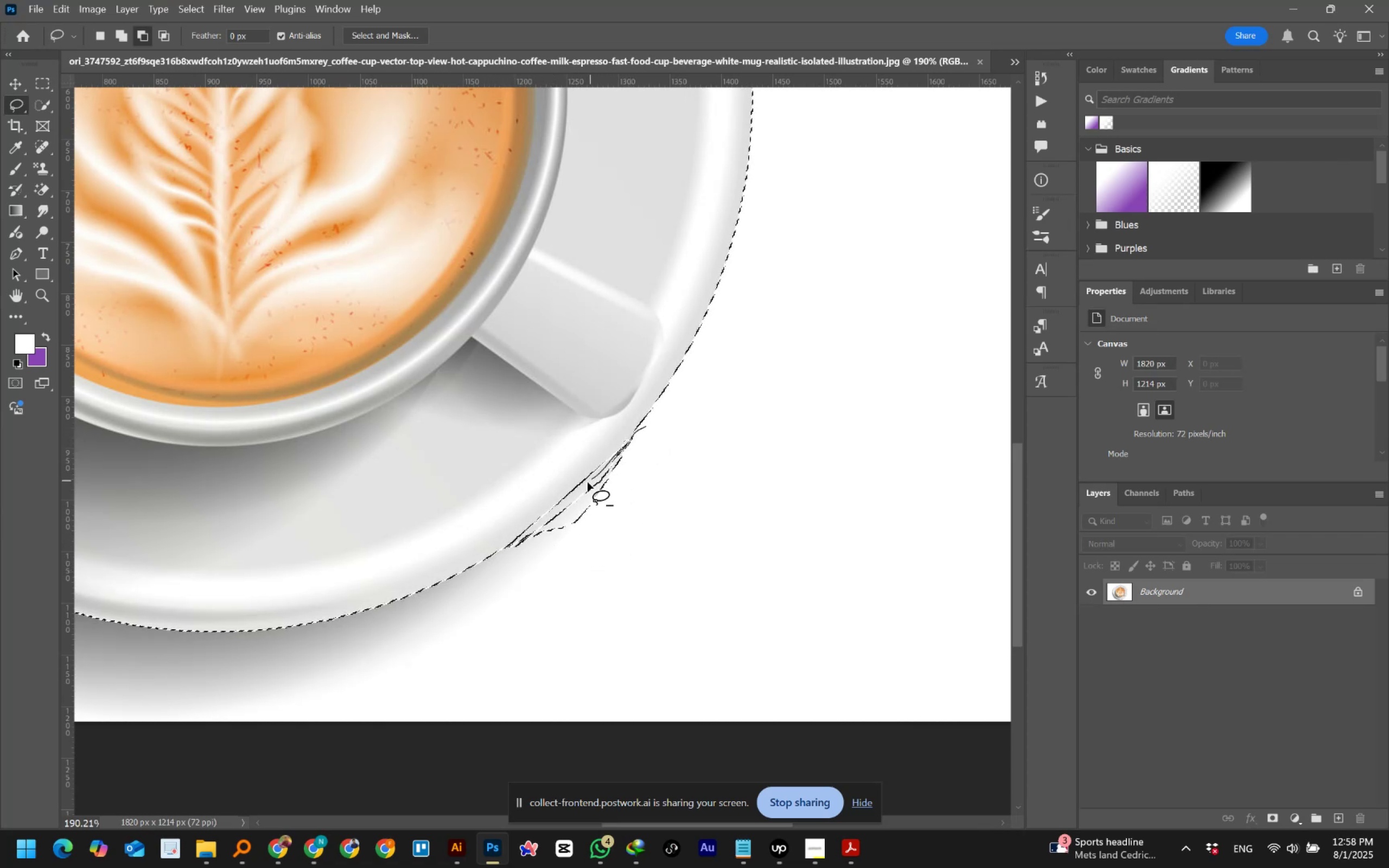 
hold_key(key=AltLeft, duration=1.52)
 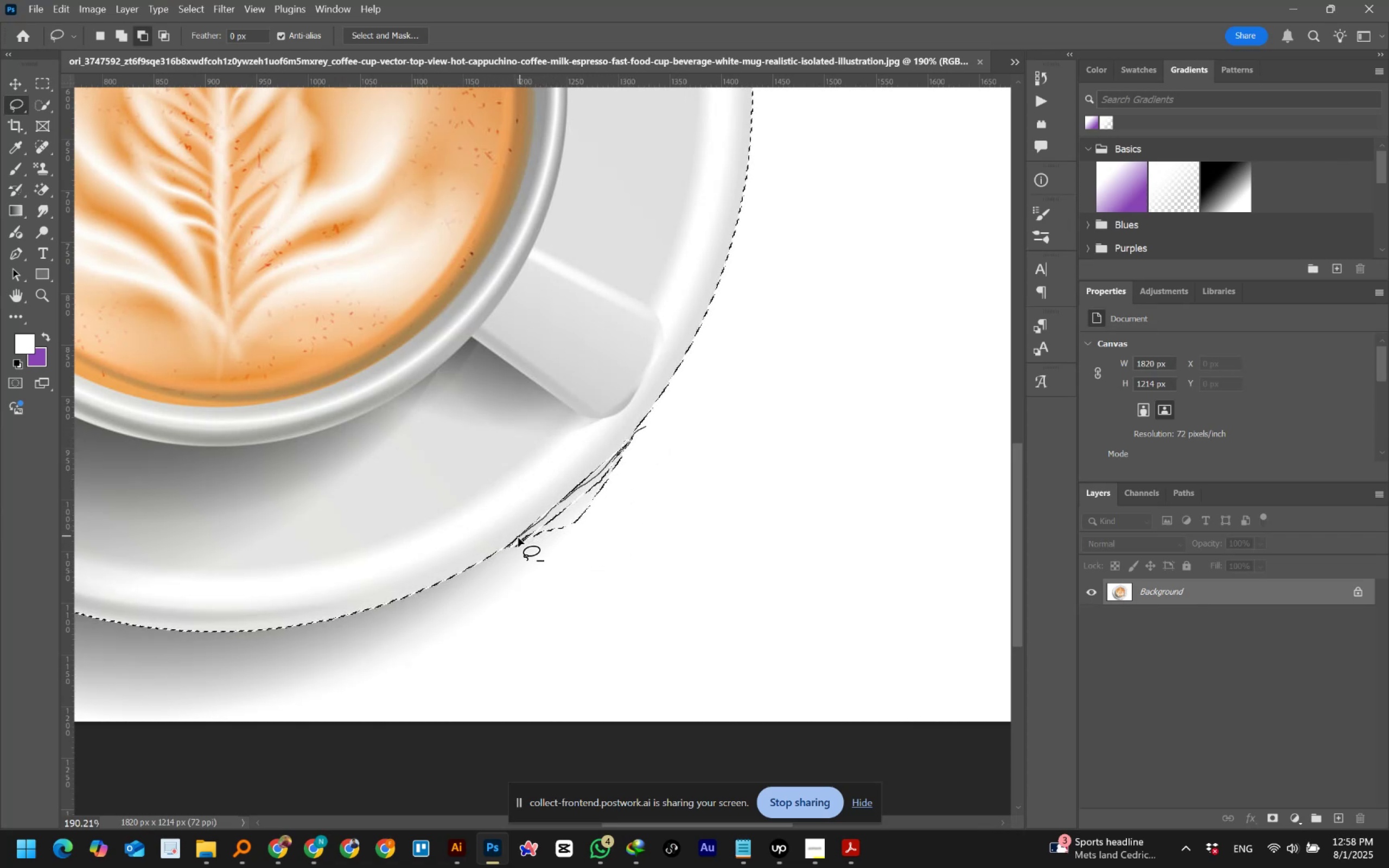 
hold_key(key=AltLeft, duration=1.52)
 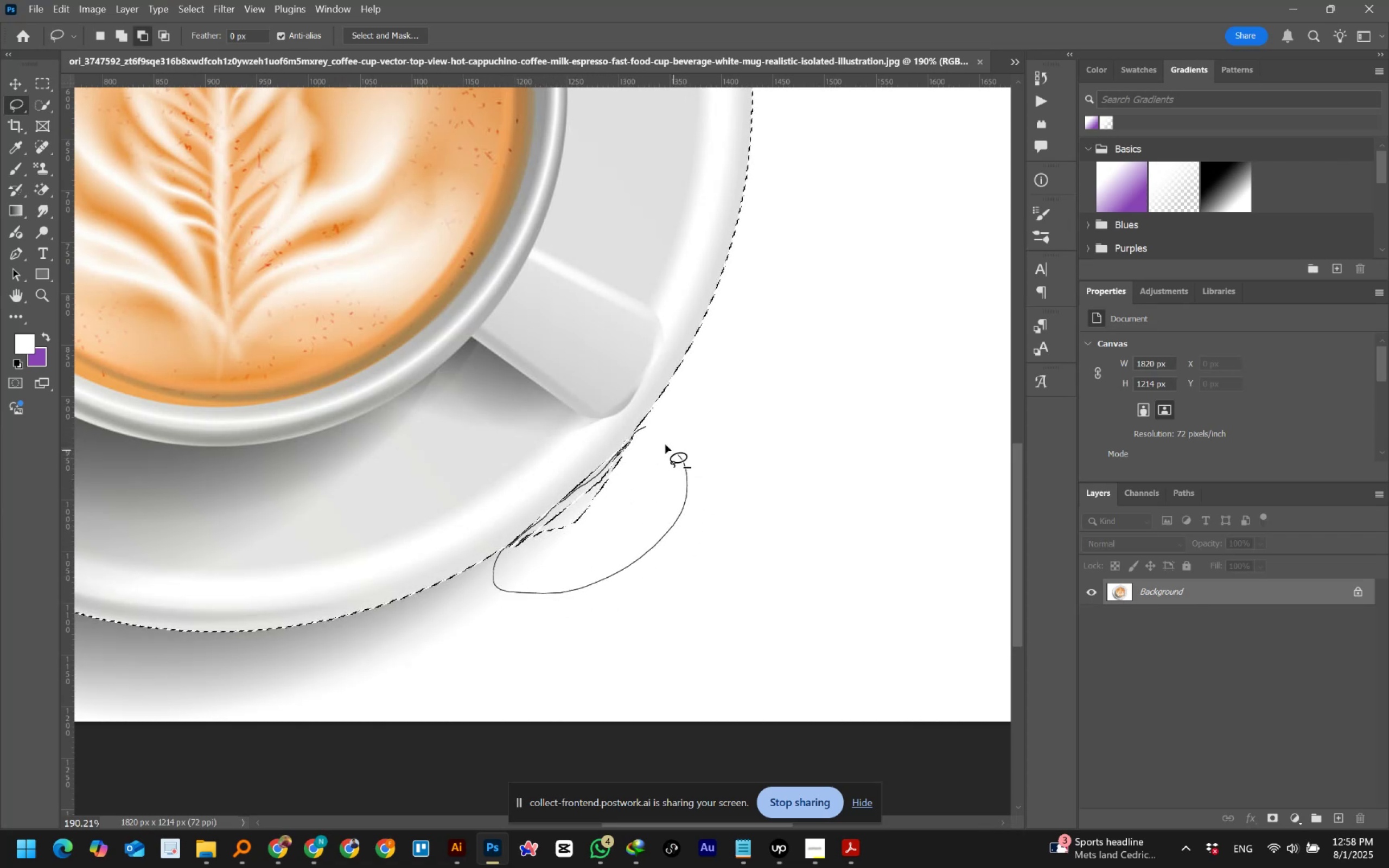 
hold_key(key=AltLeft, duration=1.51)
 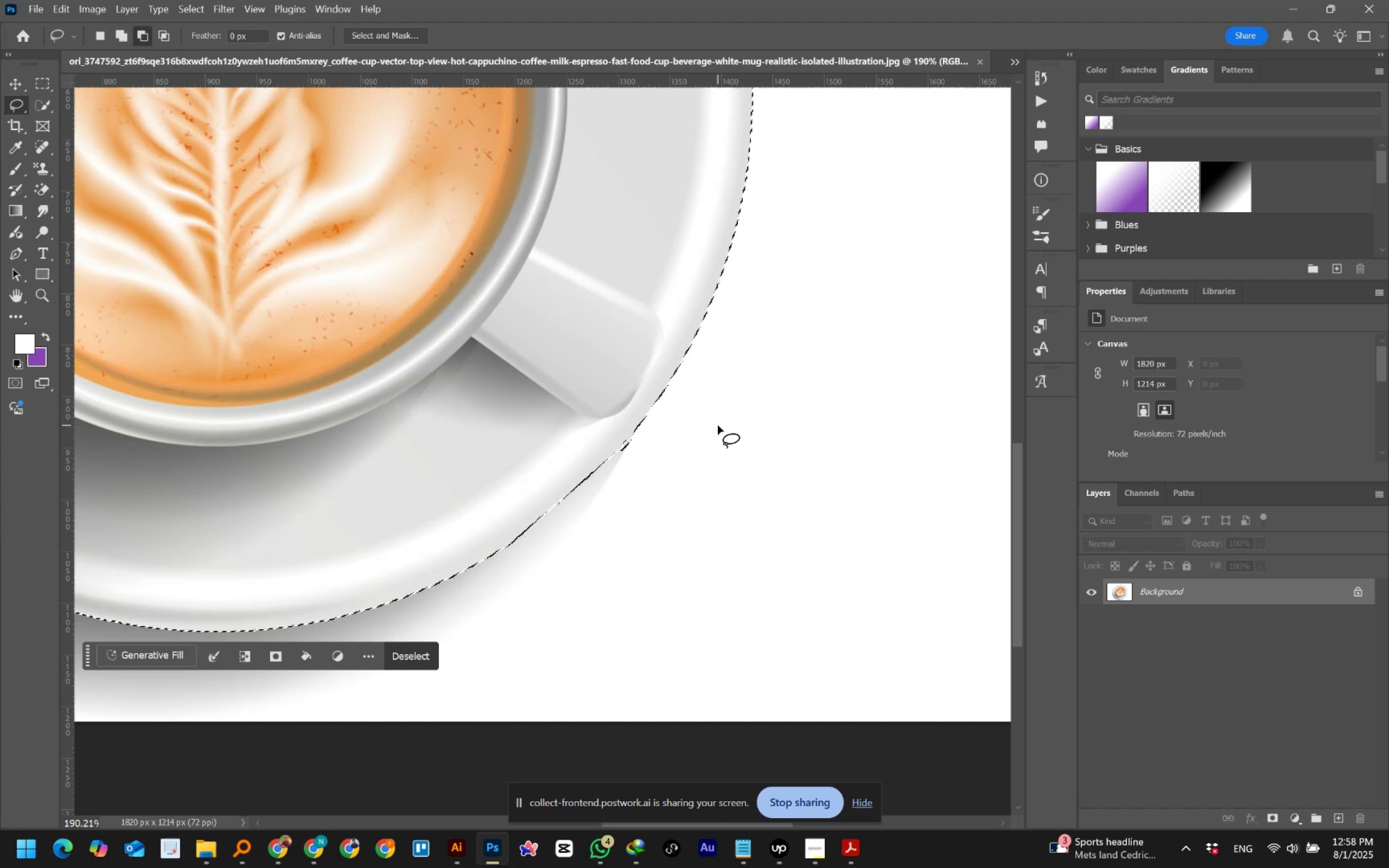 
hold_key(key=AltLeft, duration=0.35)
 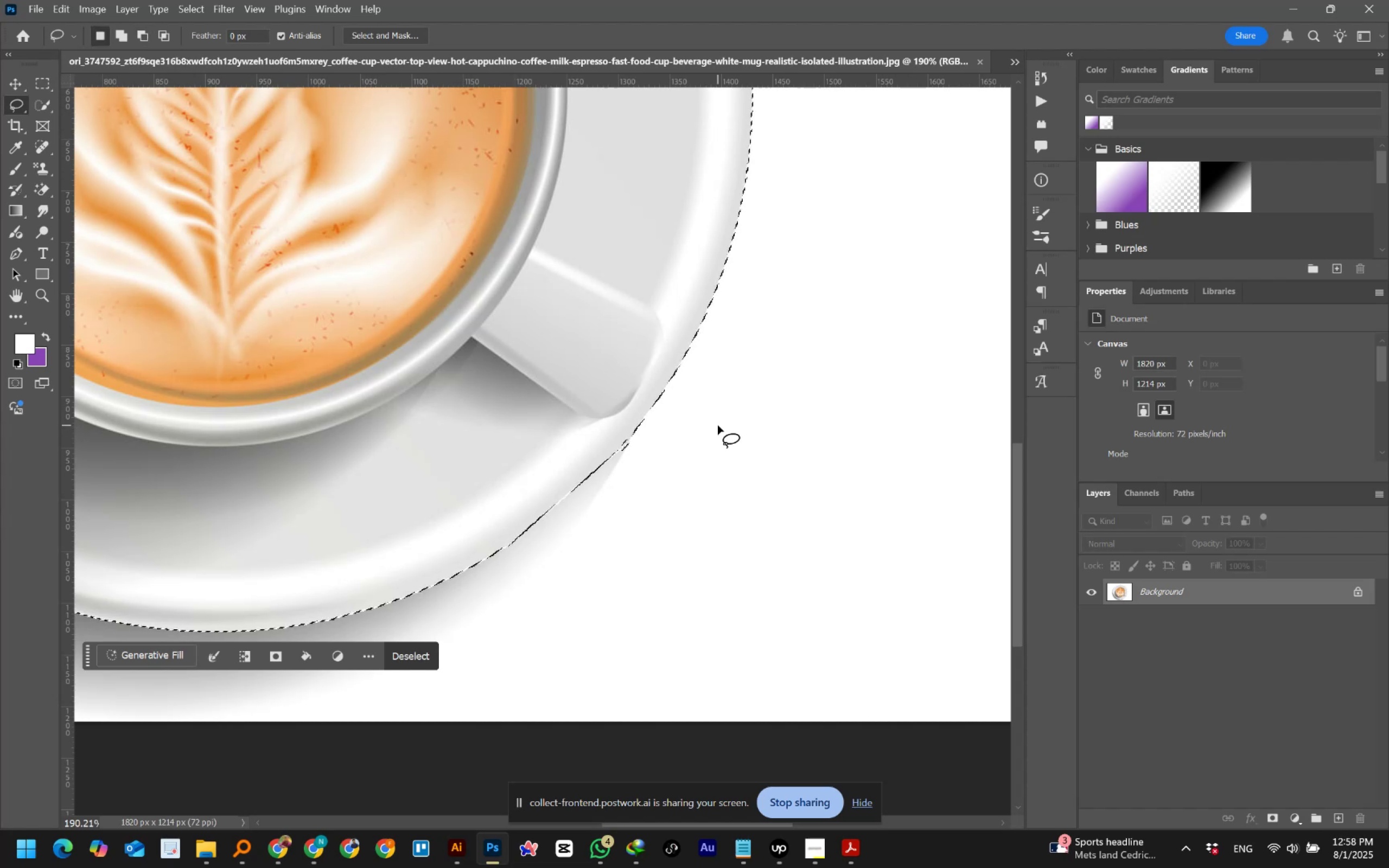 
hold_key(key=AltLeft, duration=1.53)
scroll: coordinate [718, 425], scroll_direction: down, amount: 6.0
 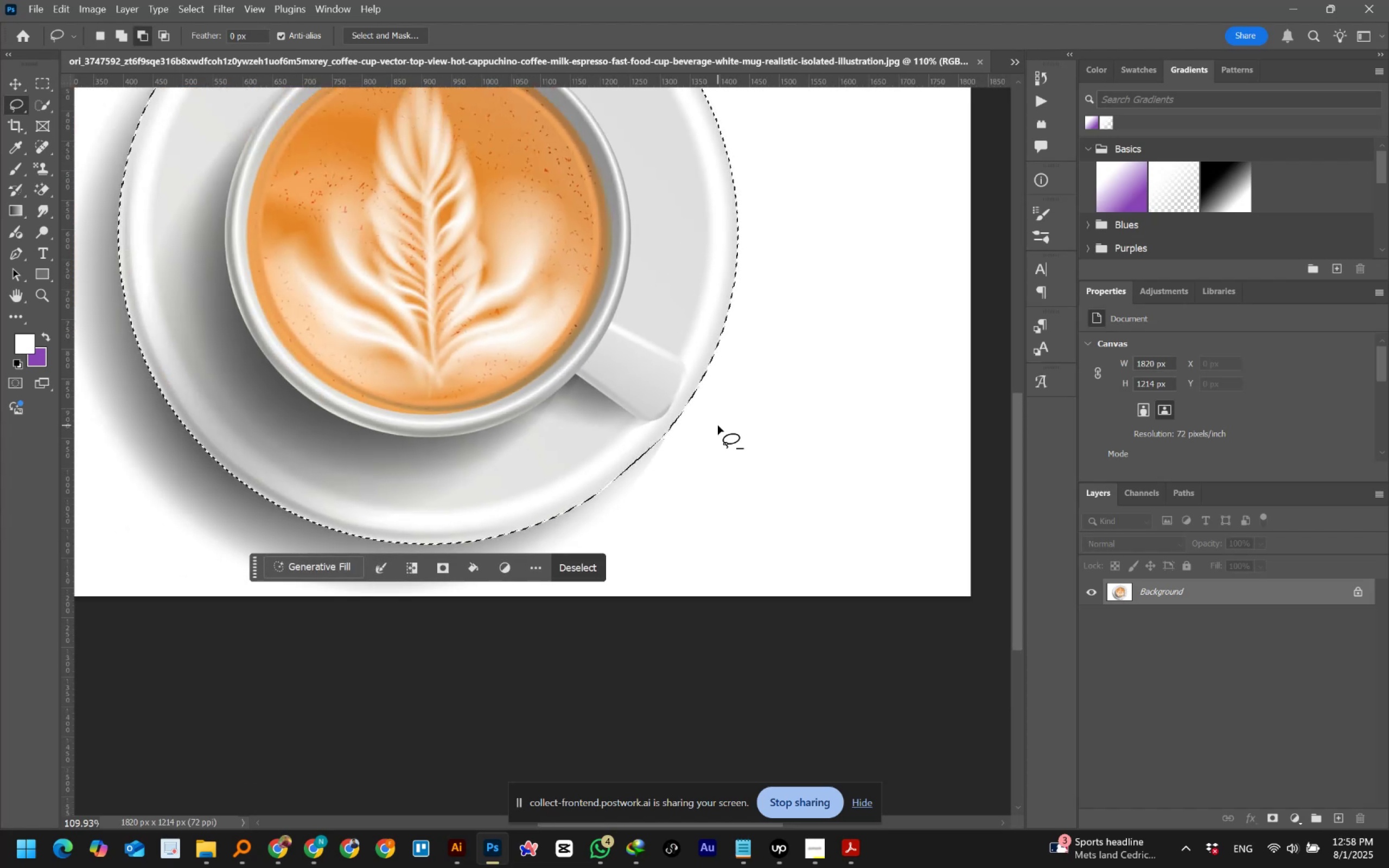 
hold_key(key=AltLeft, duration=0.58)
 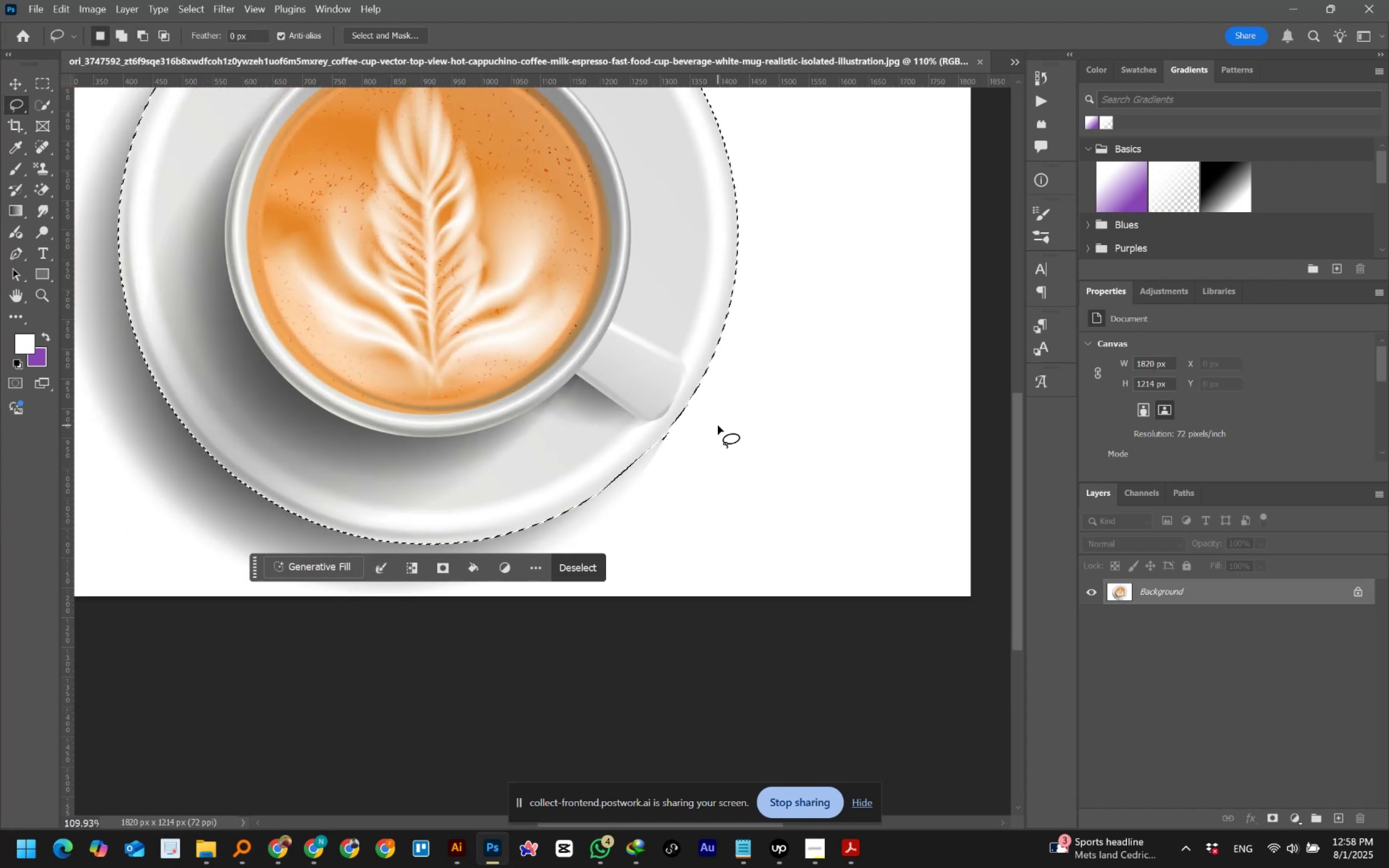 
key(Control+Z)
 